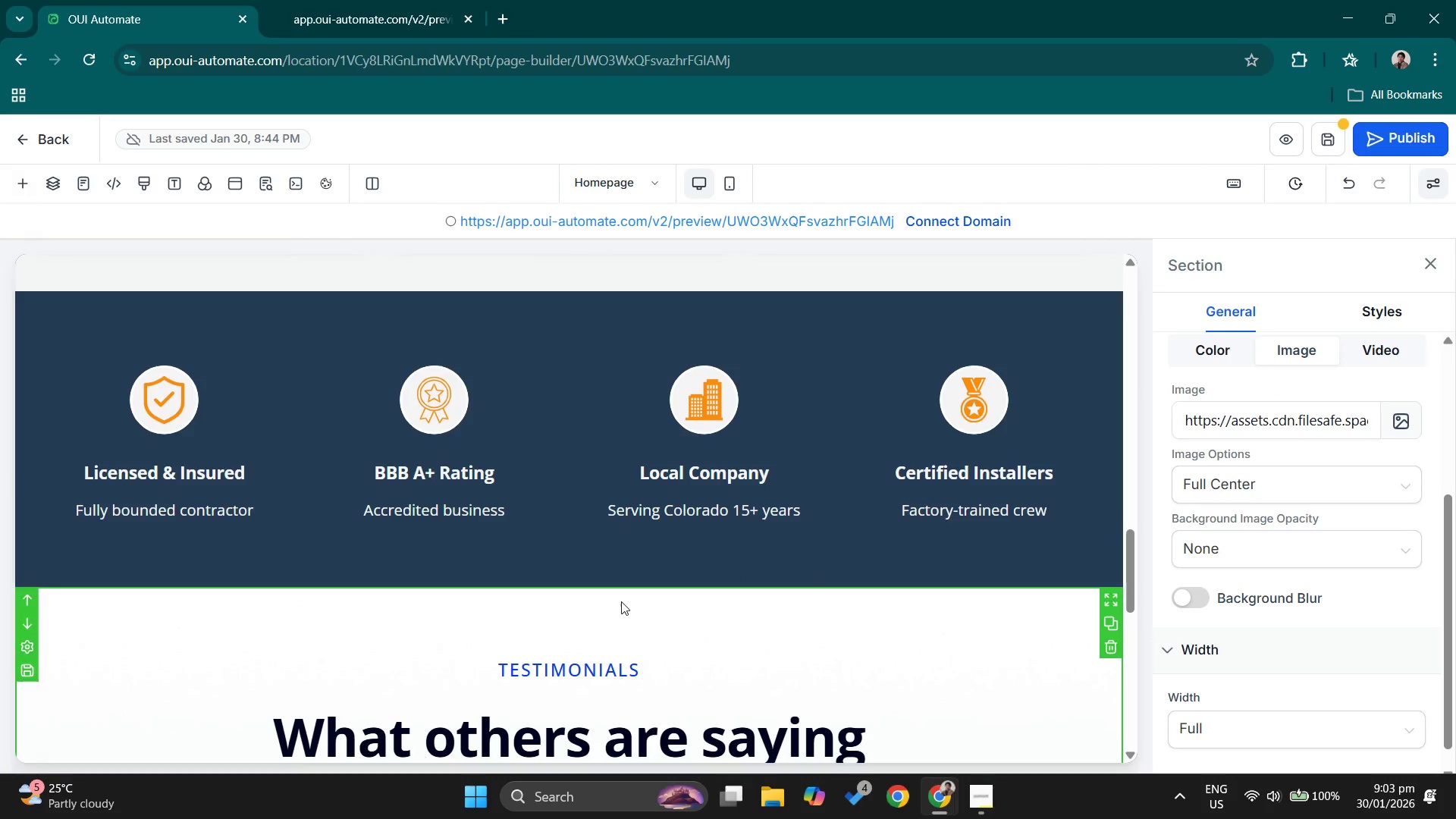 
scroll: coordinate [617, 601], scroll_direction: down, amount: 2.0
 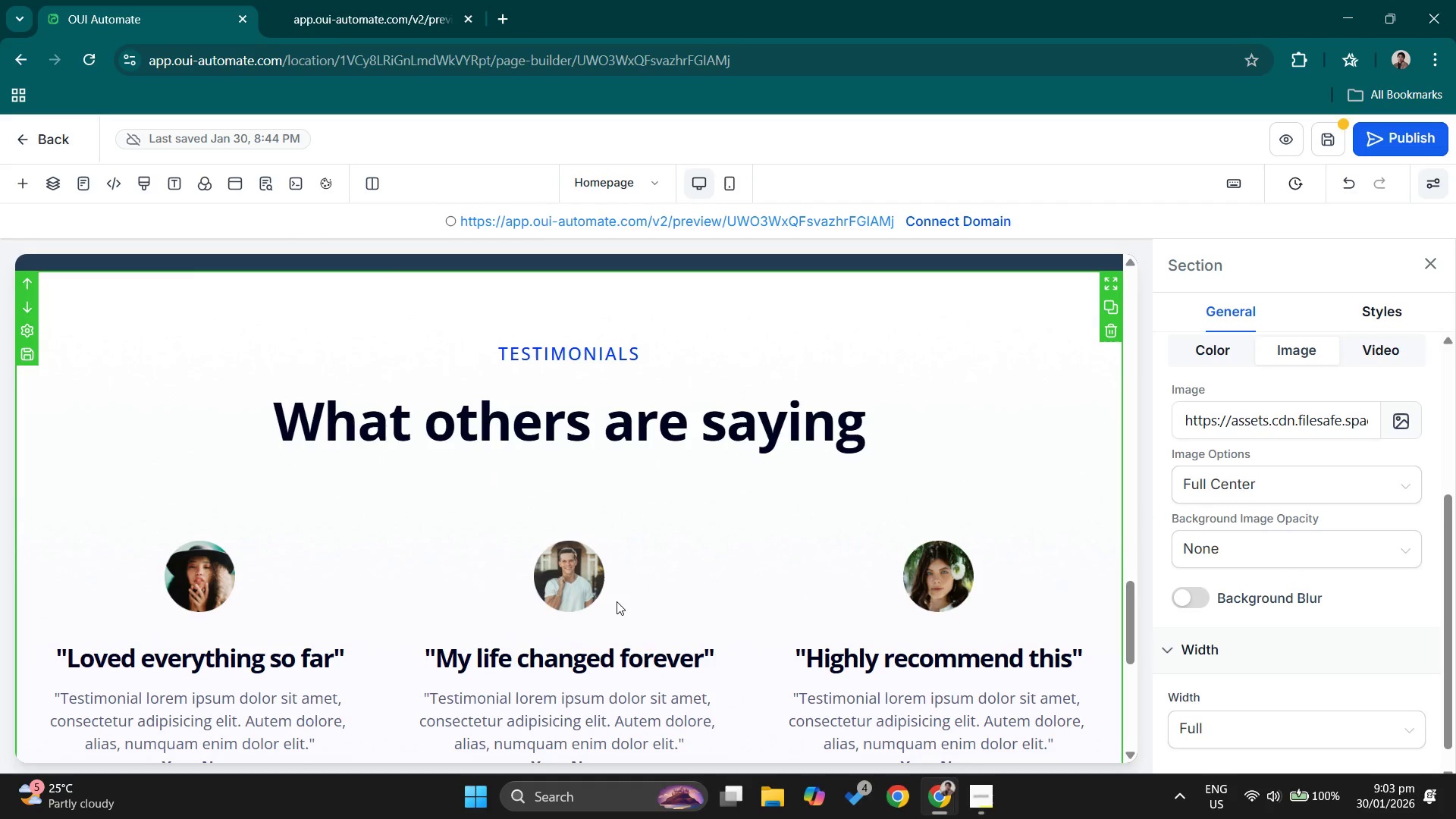 
scroll: coordinate [617, 601], scroll_direction: none, amount: 0.0
 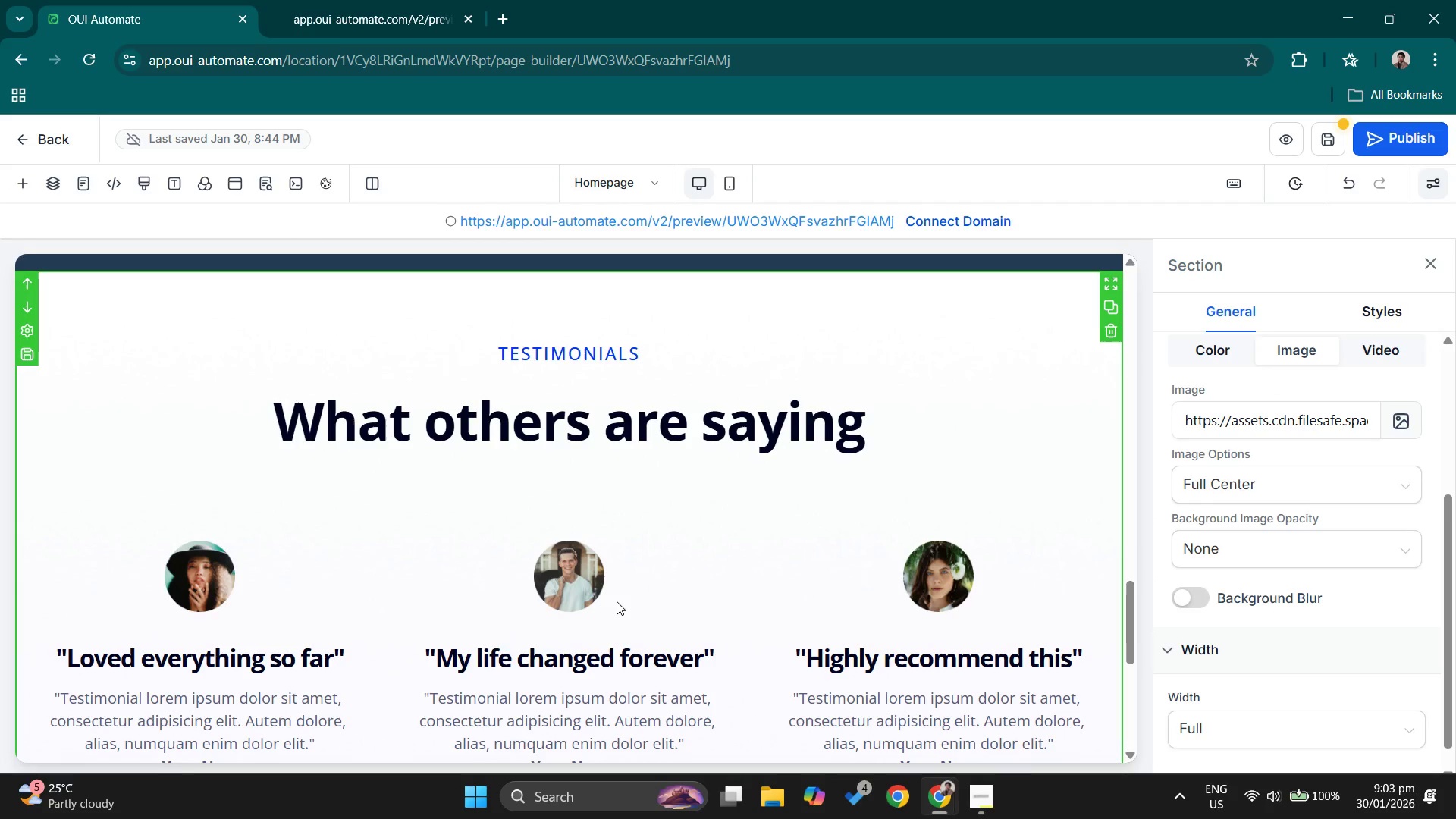 
scroll: coordinate [617, 601], scroll_direction: down, amount: 3.0
 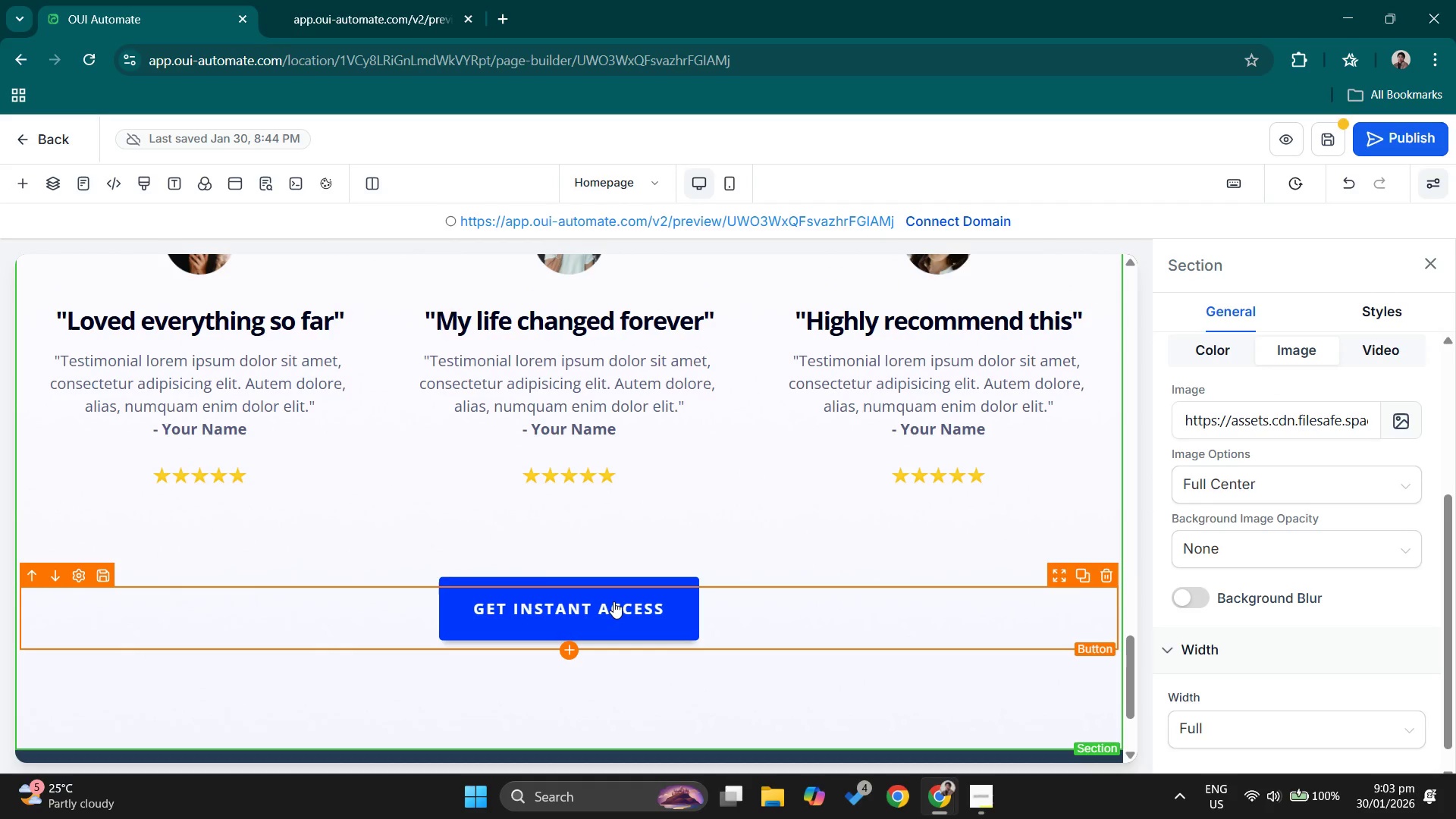 
left_click([613, 601])
 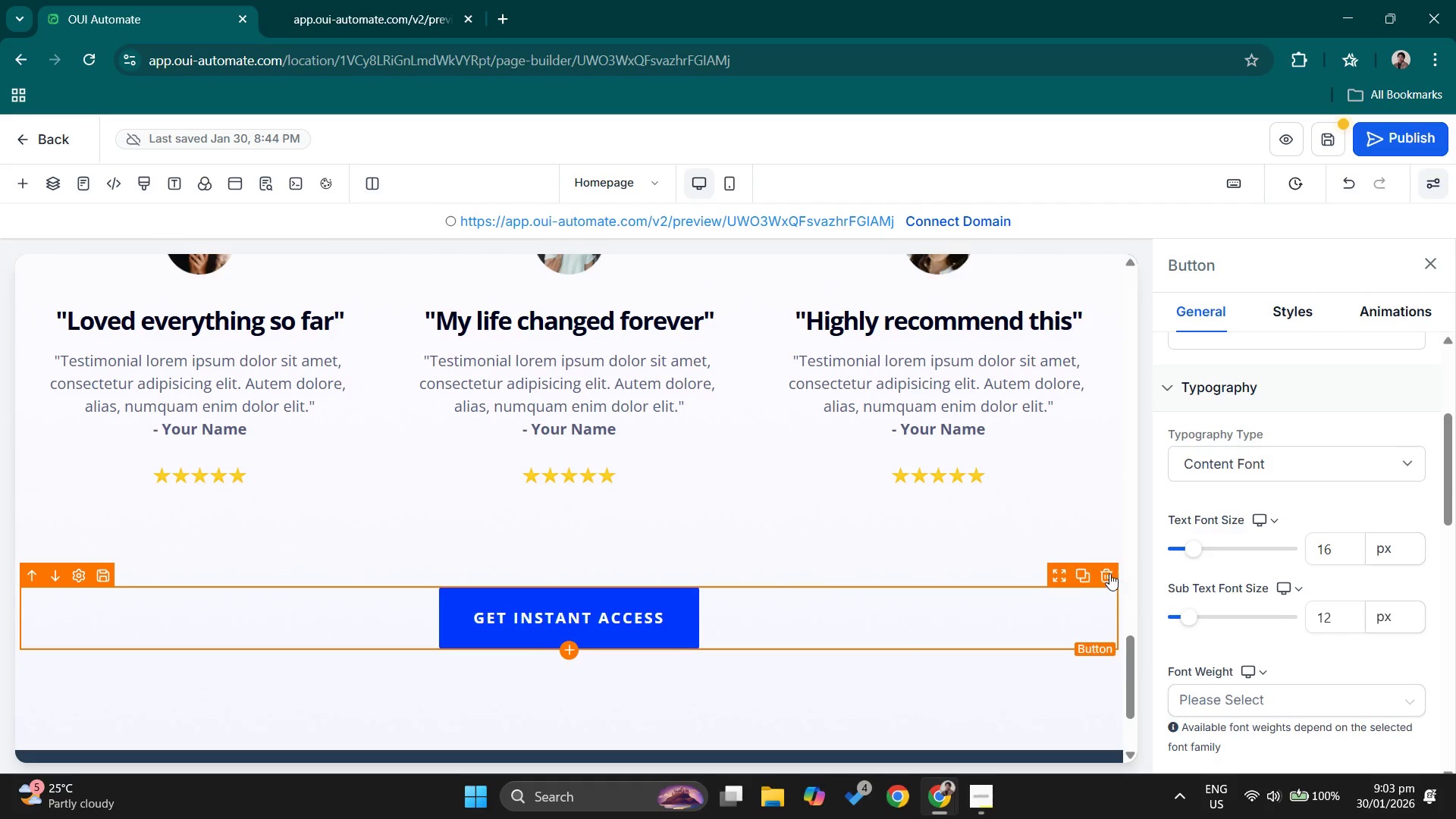 
left_click([1006, 566])
 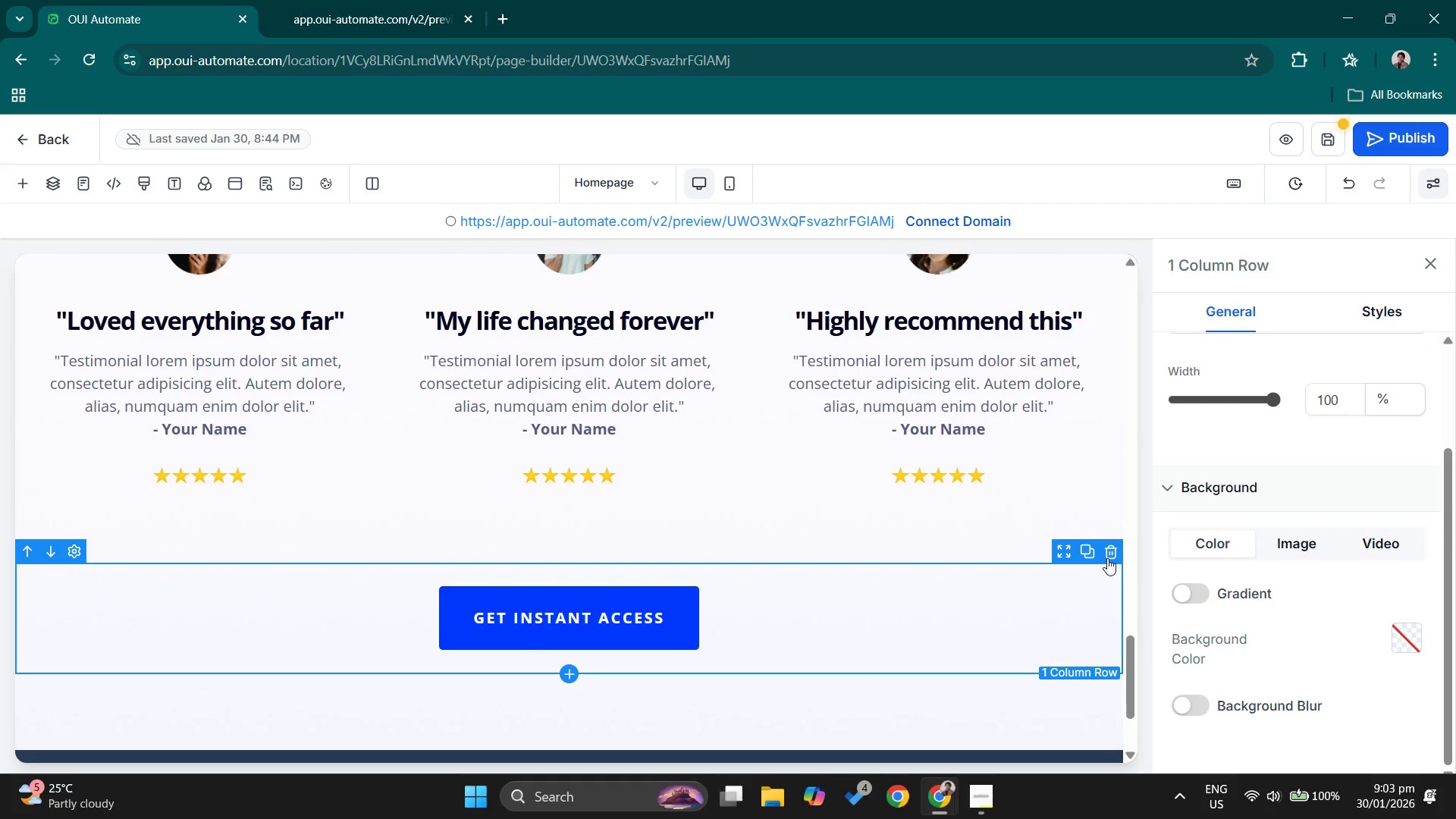 
left_click([1107, 557])
 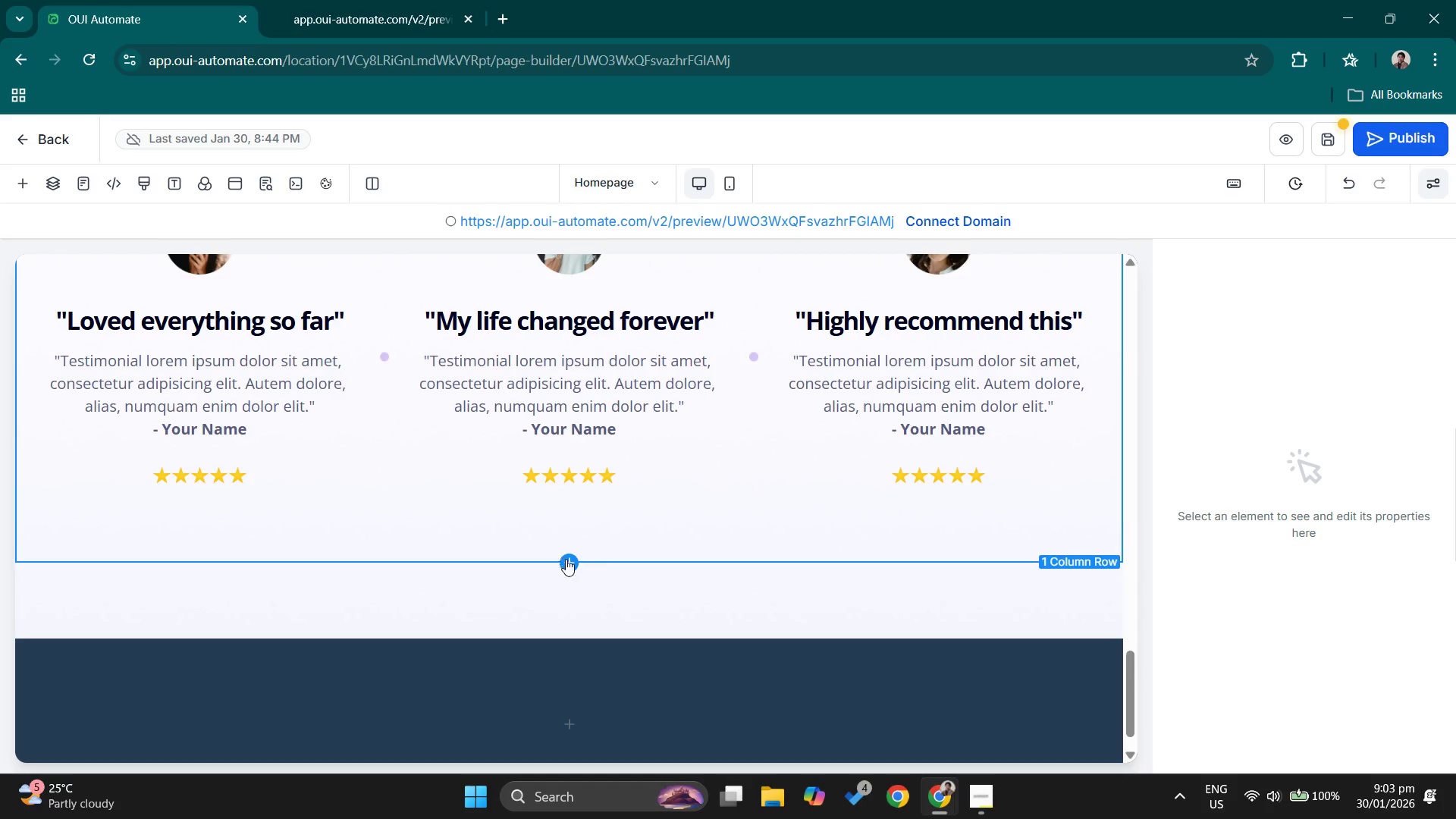 
scroll: coordinate [624, 574], scroll_direction: up, amount: 3.0
 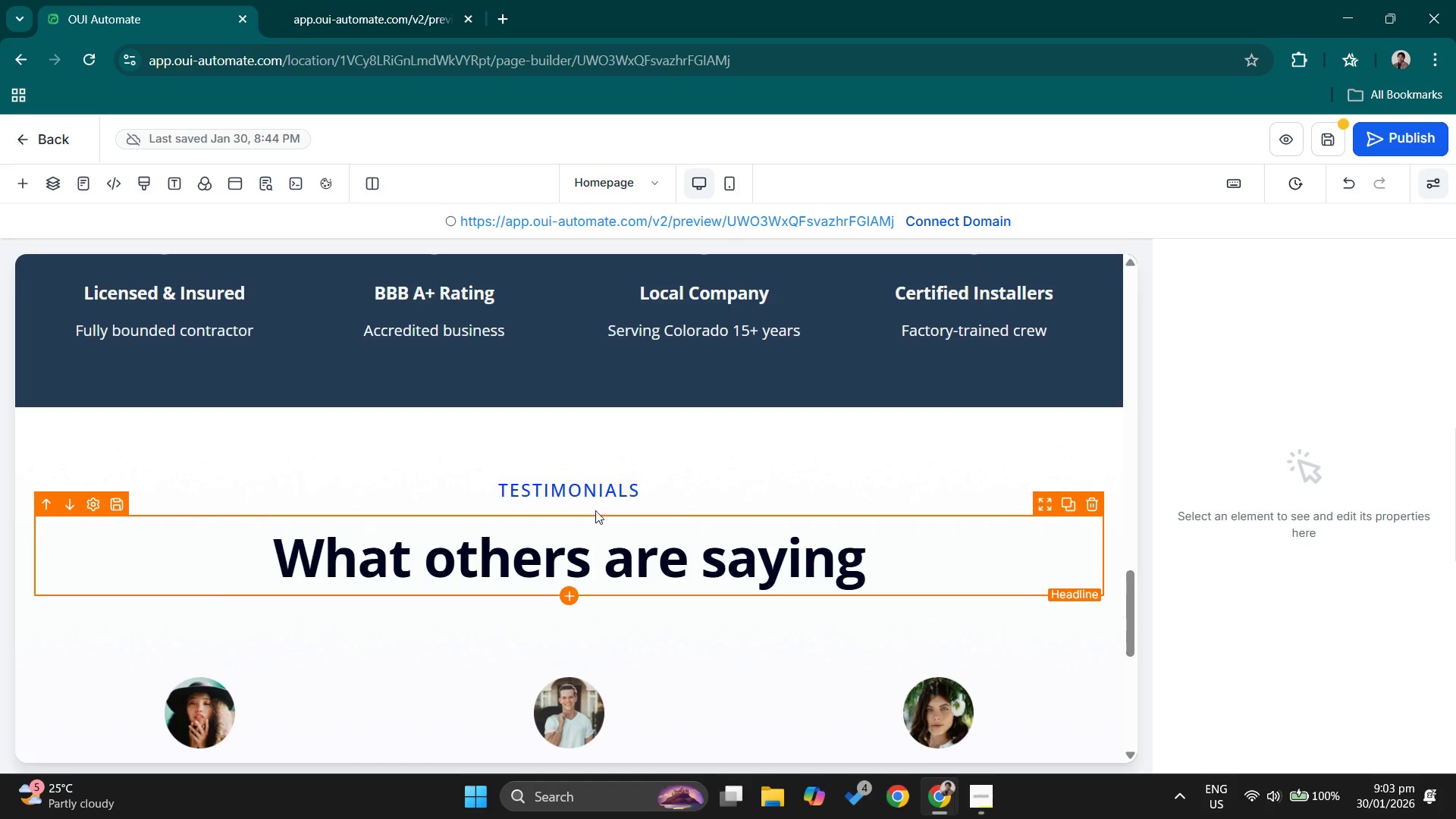 
left_click([595, 502])
 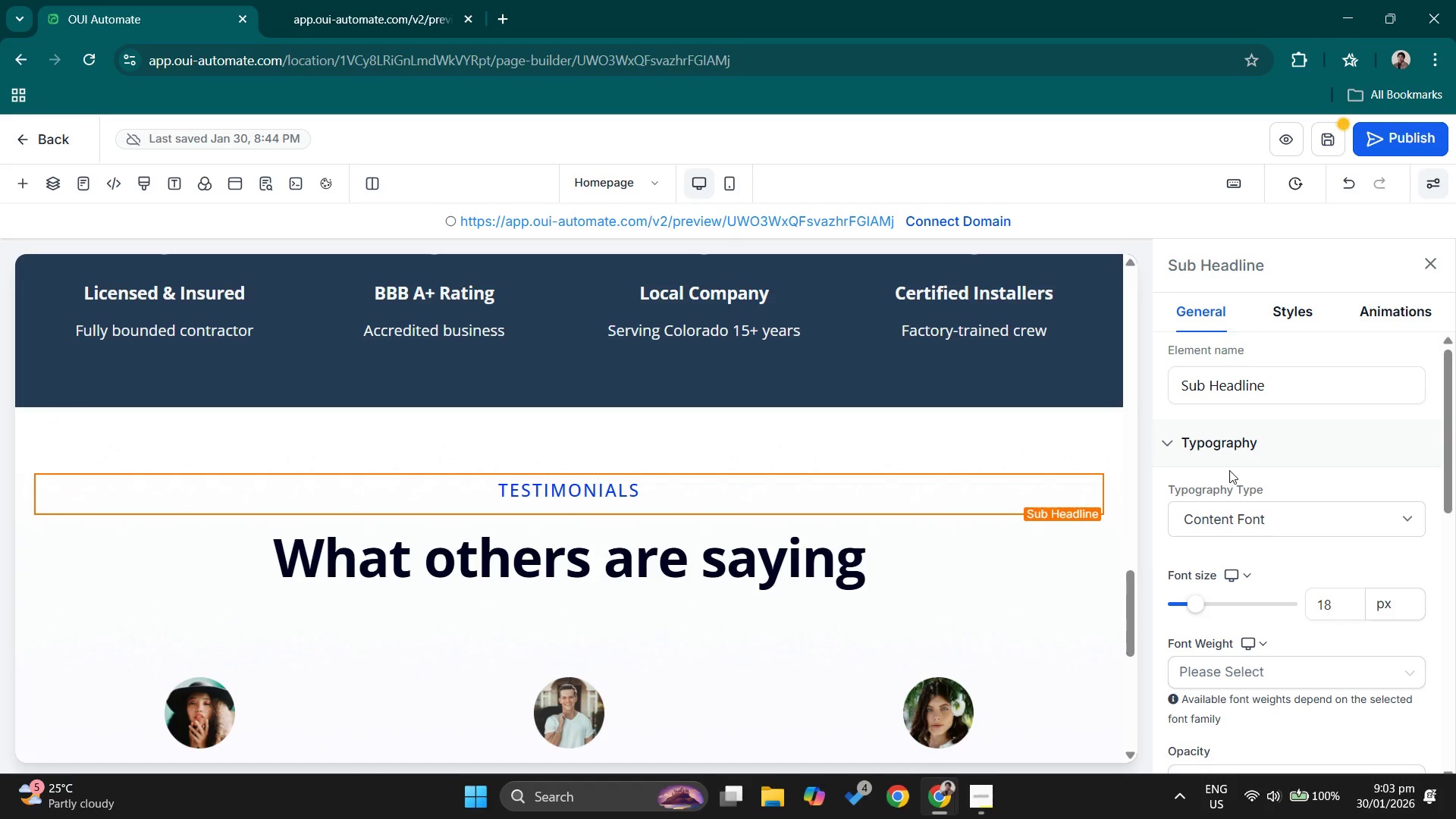 
left_click([1235, 535])
 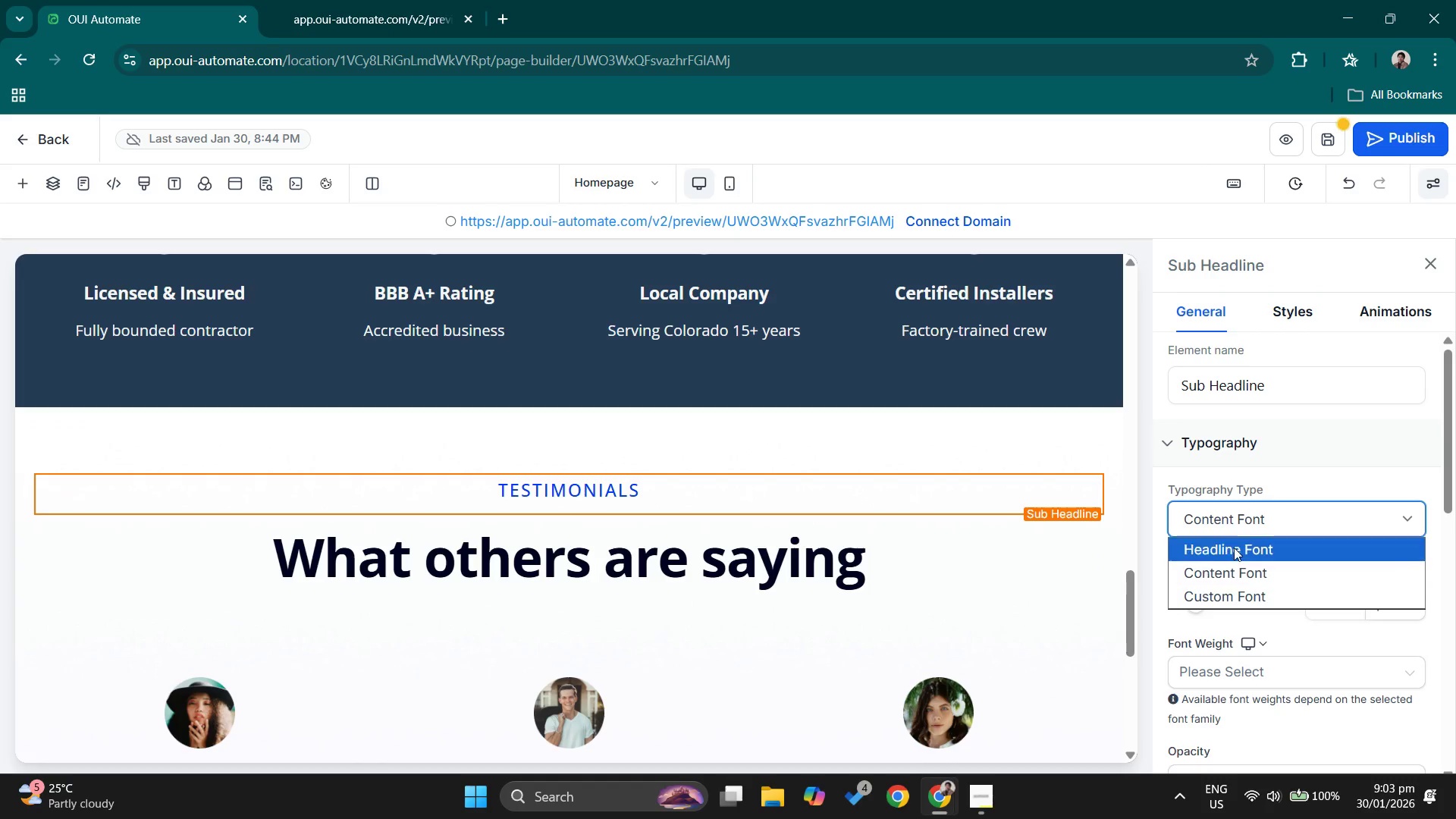 
left_click([1234, 548])
 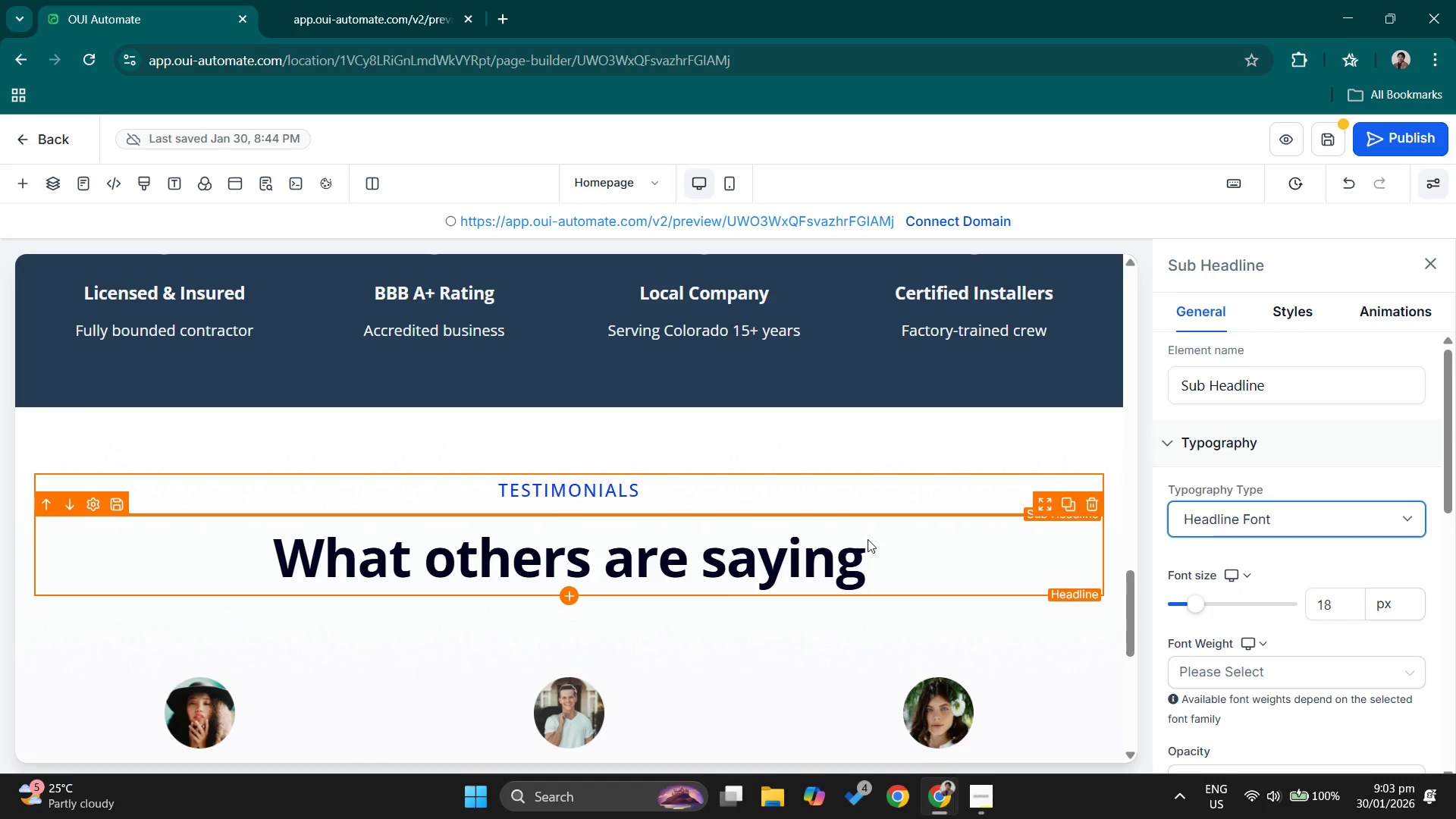 
left_click([829, 511])
 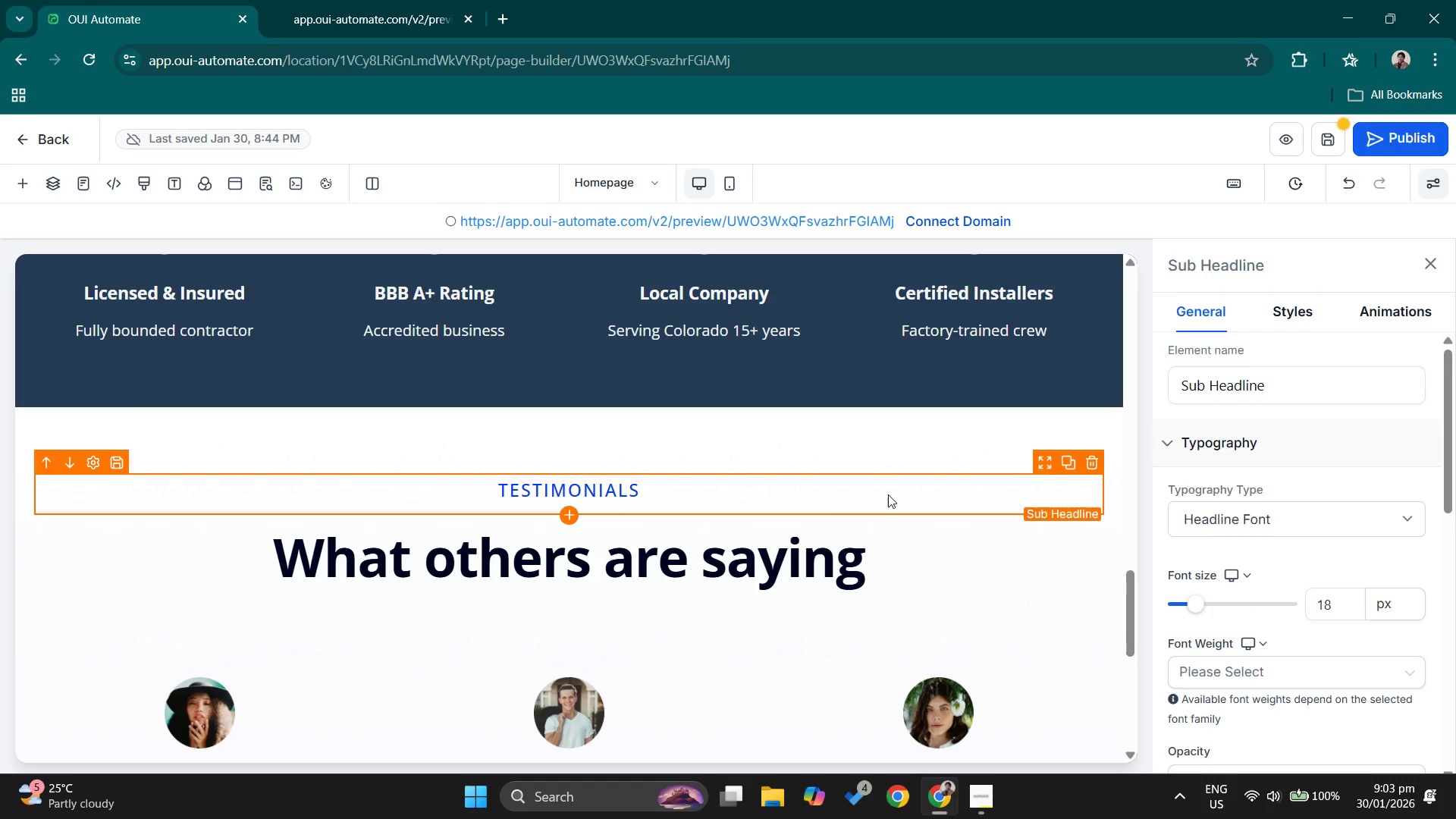 
double_click([876, 490])
 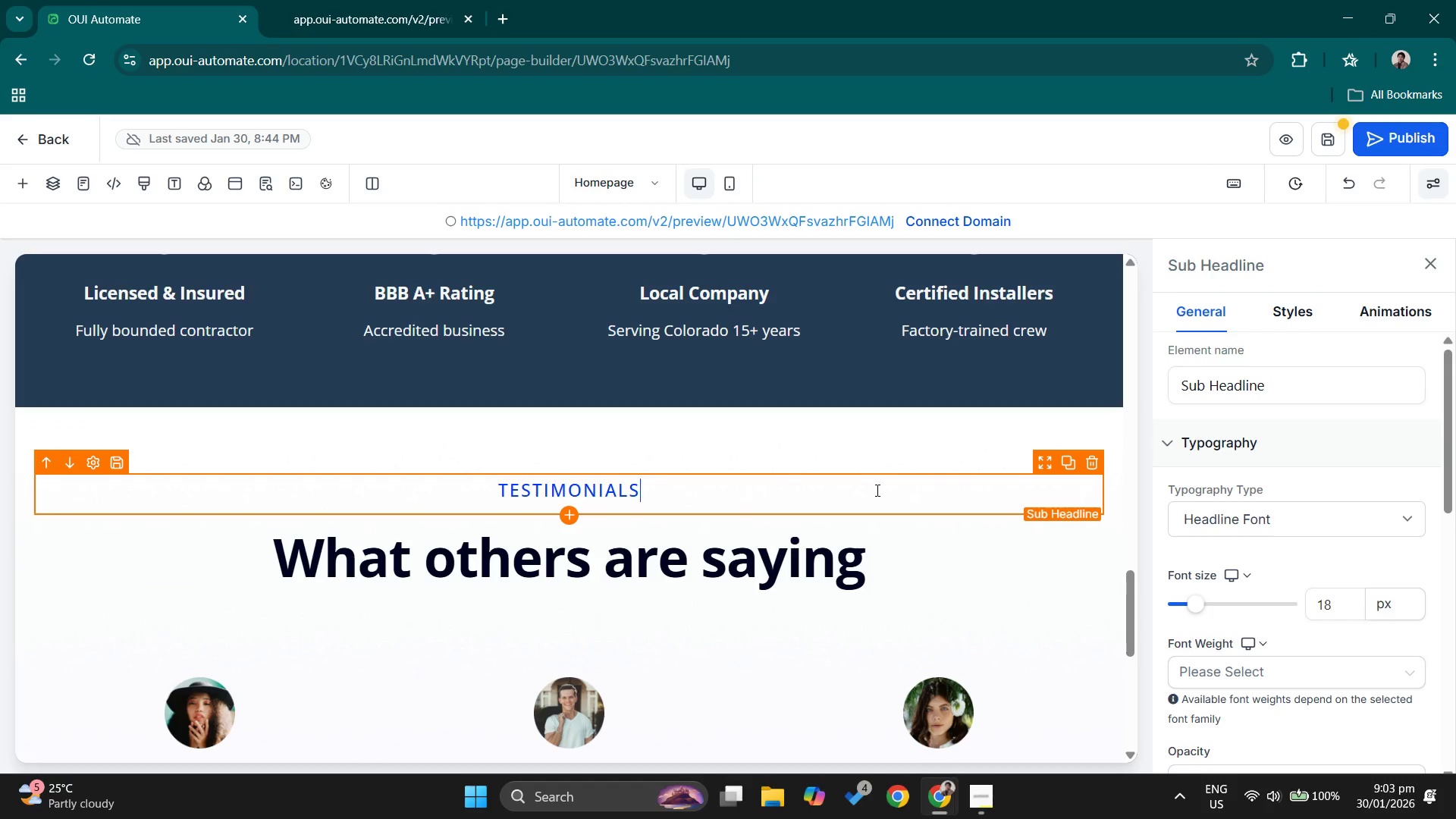 
triple_click([876, 490])
 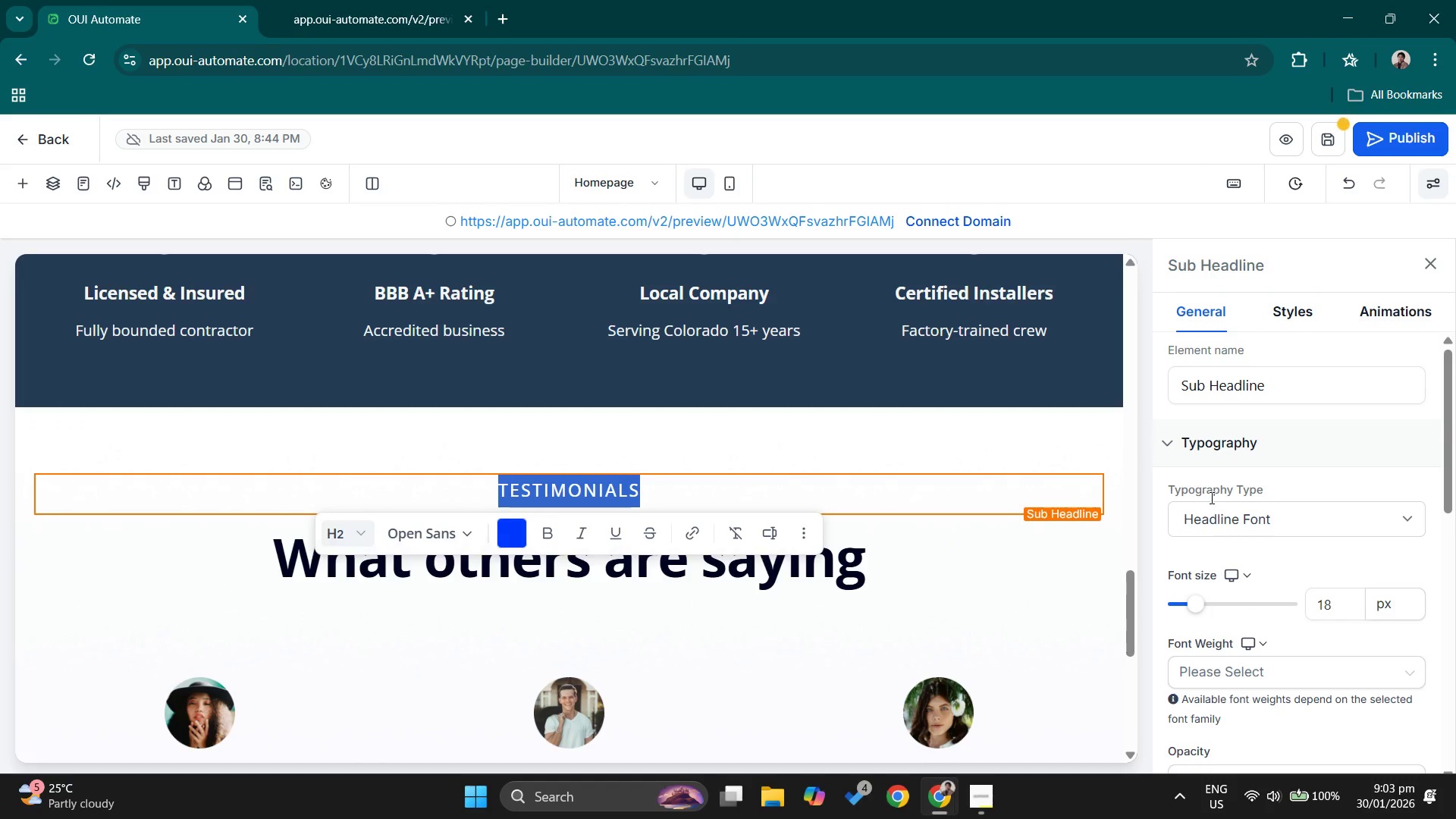 
left_click([1225, 515])
 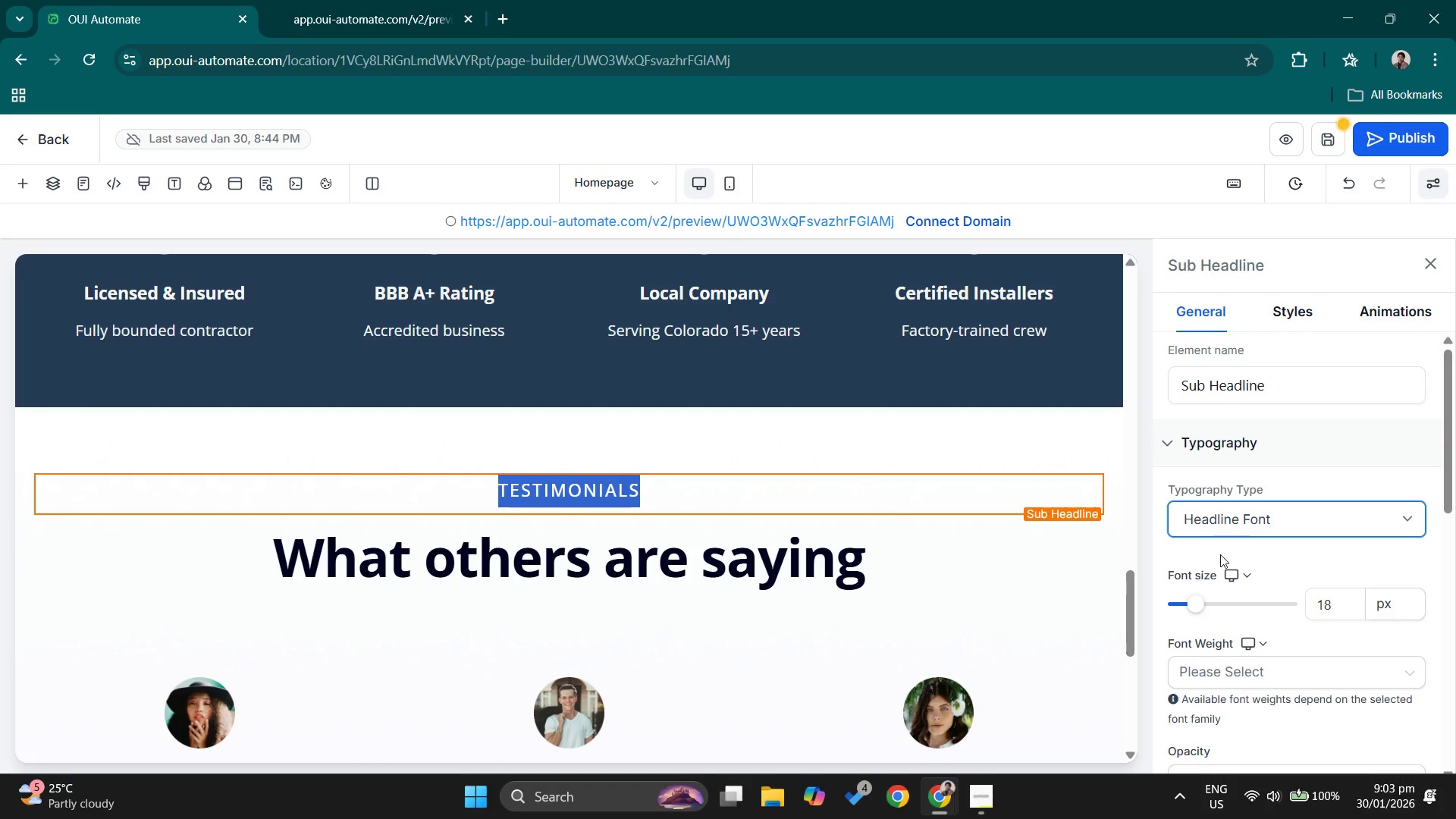 
scroll: coordinate [1237, 575], scroll_direction: down, amount: 4.0
 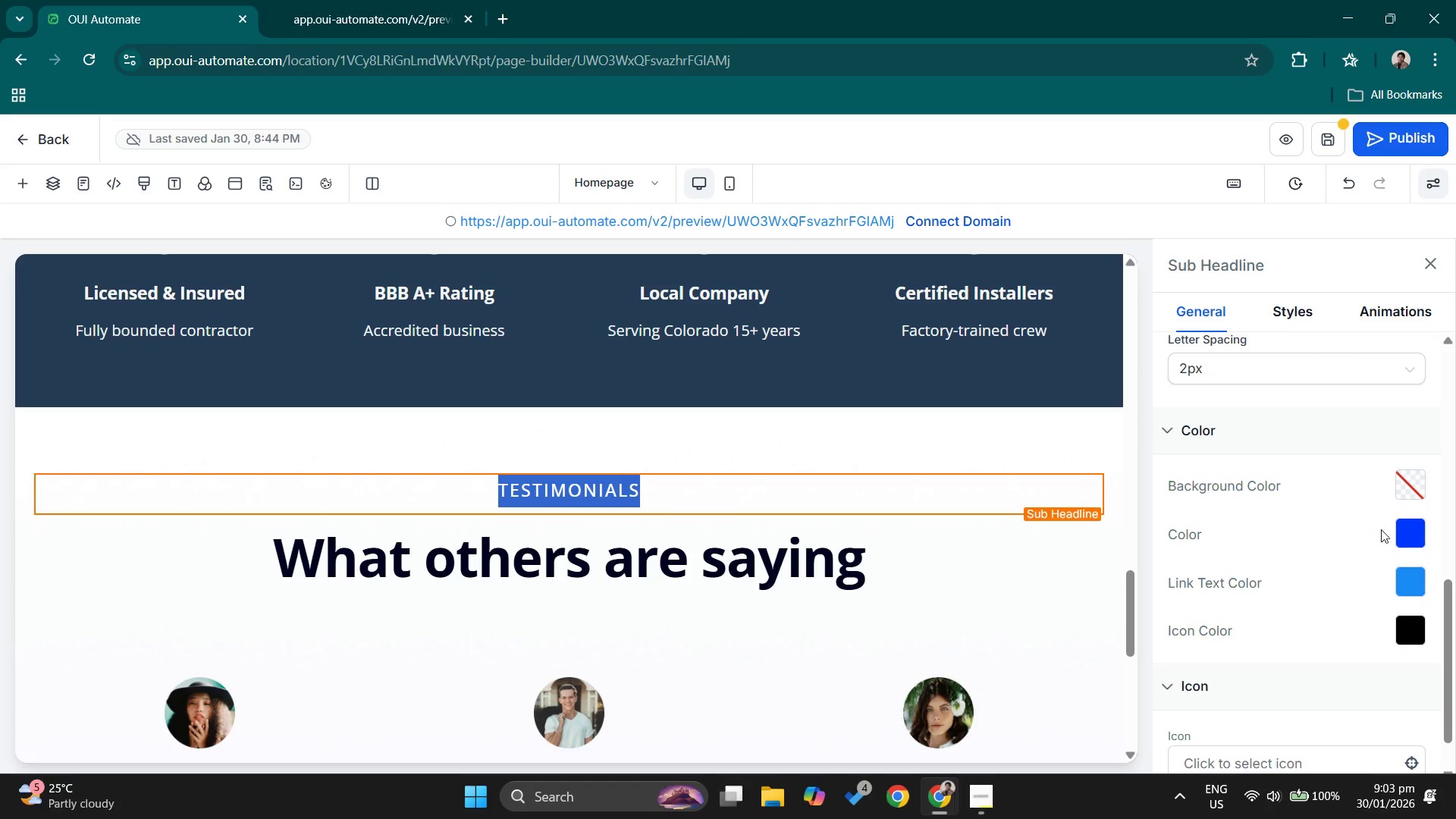 
left_click([1419, 527])
 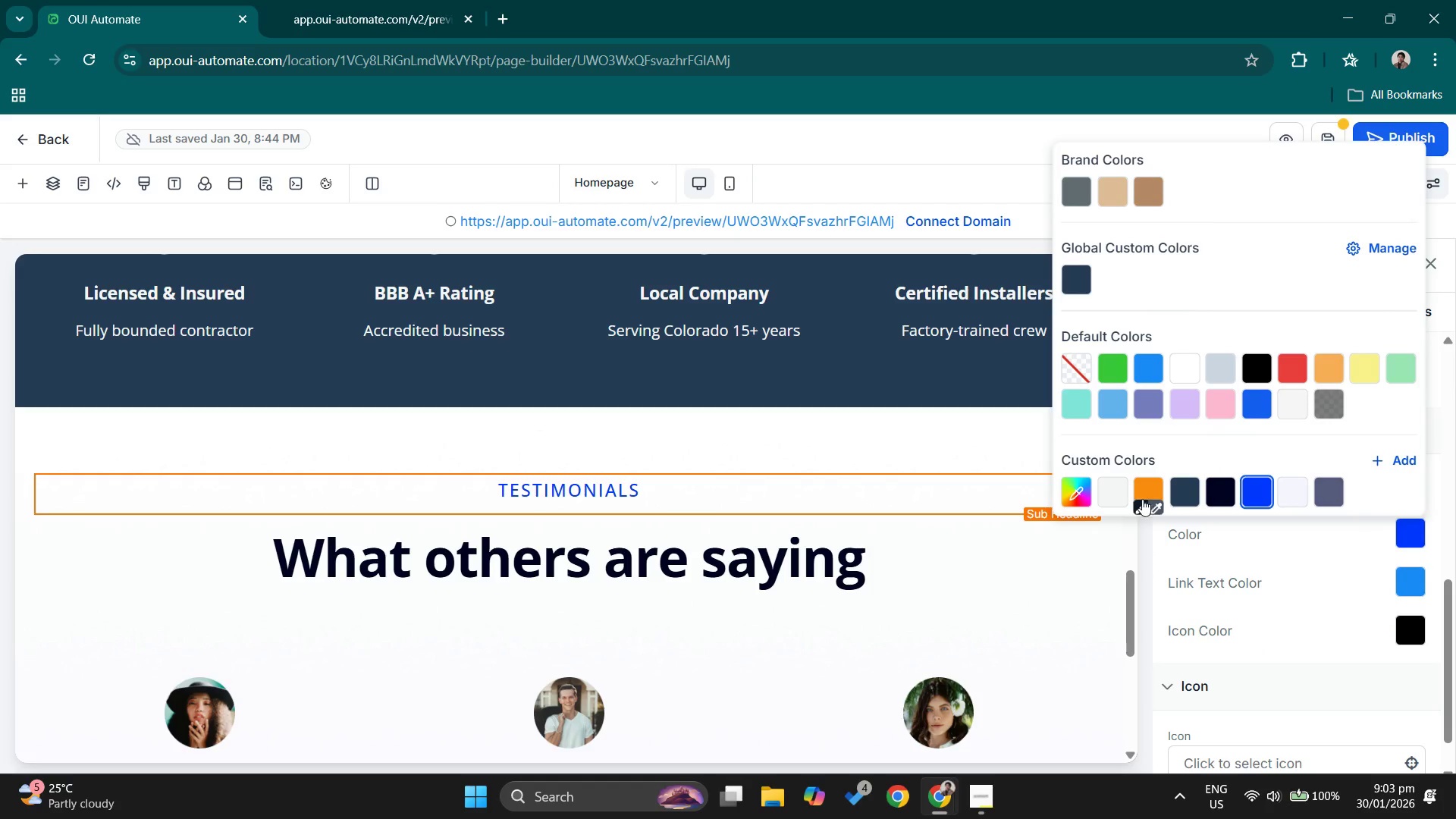 
left_click([1146, 487])
 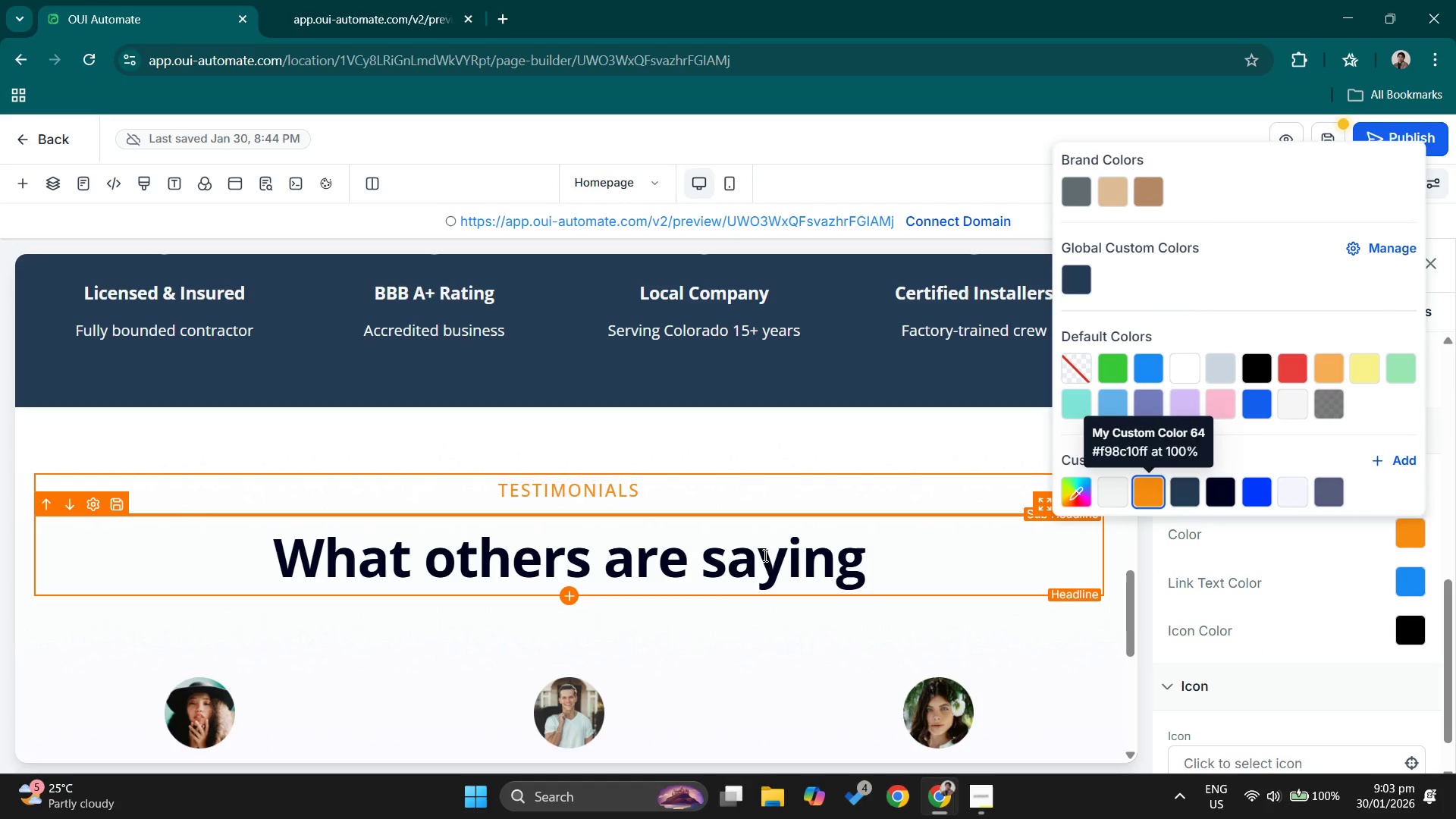 
left_click([743, 561])
 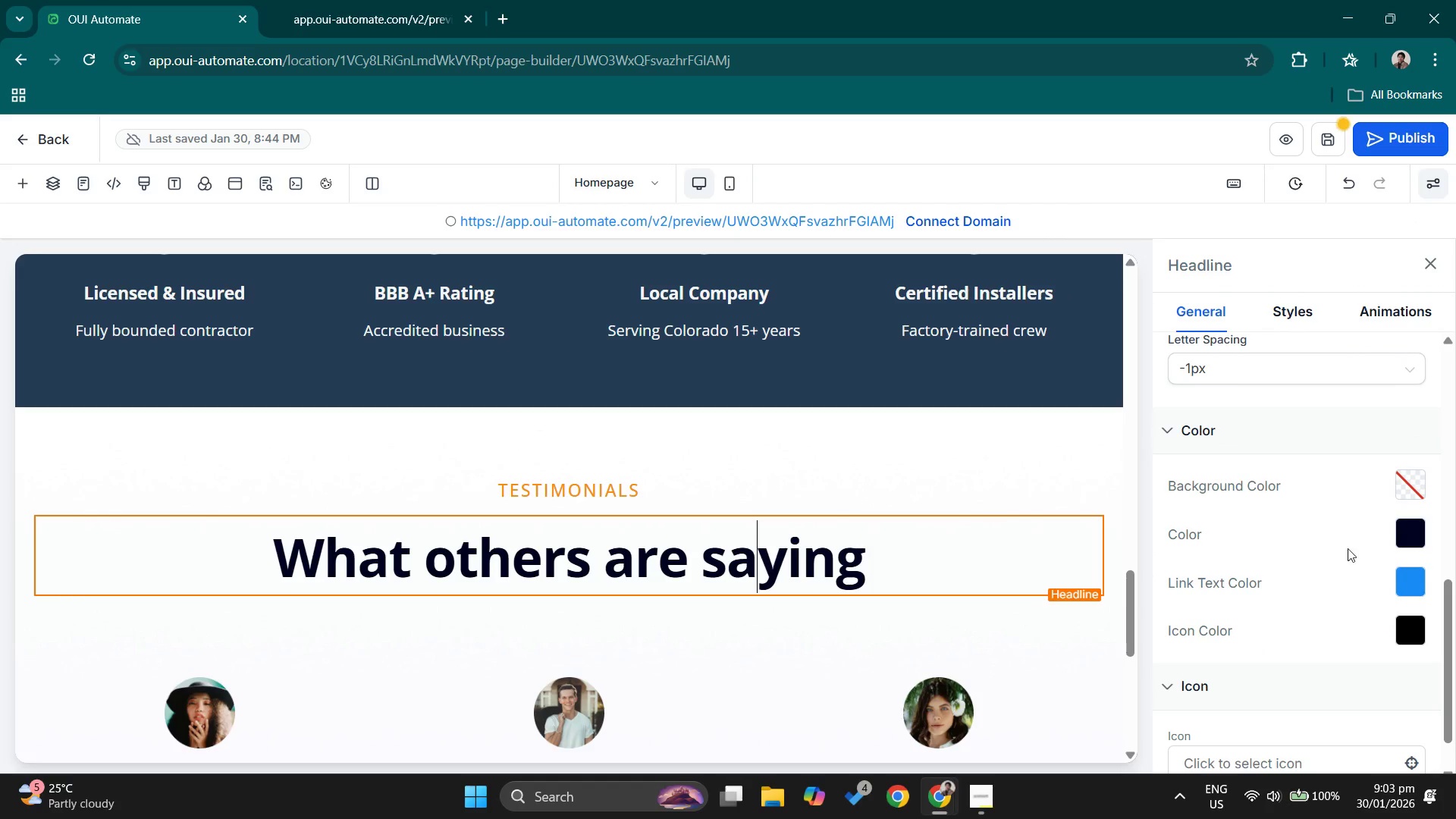 
scroll: coordinate [858, 576], scroll_direction: up, amount: 8.0
 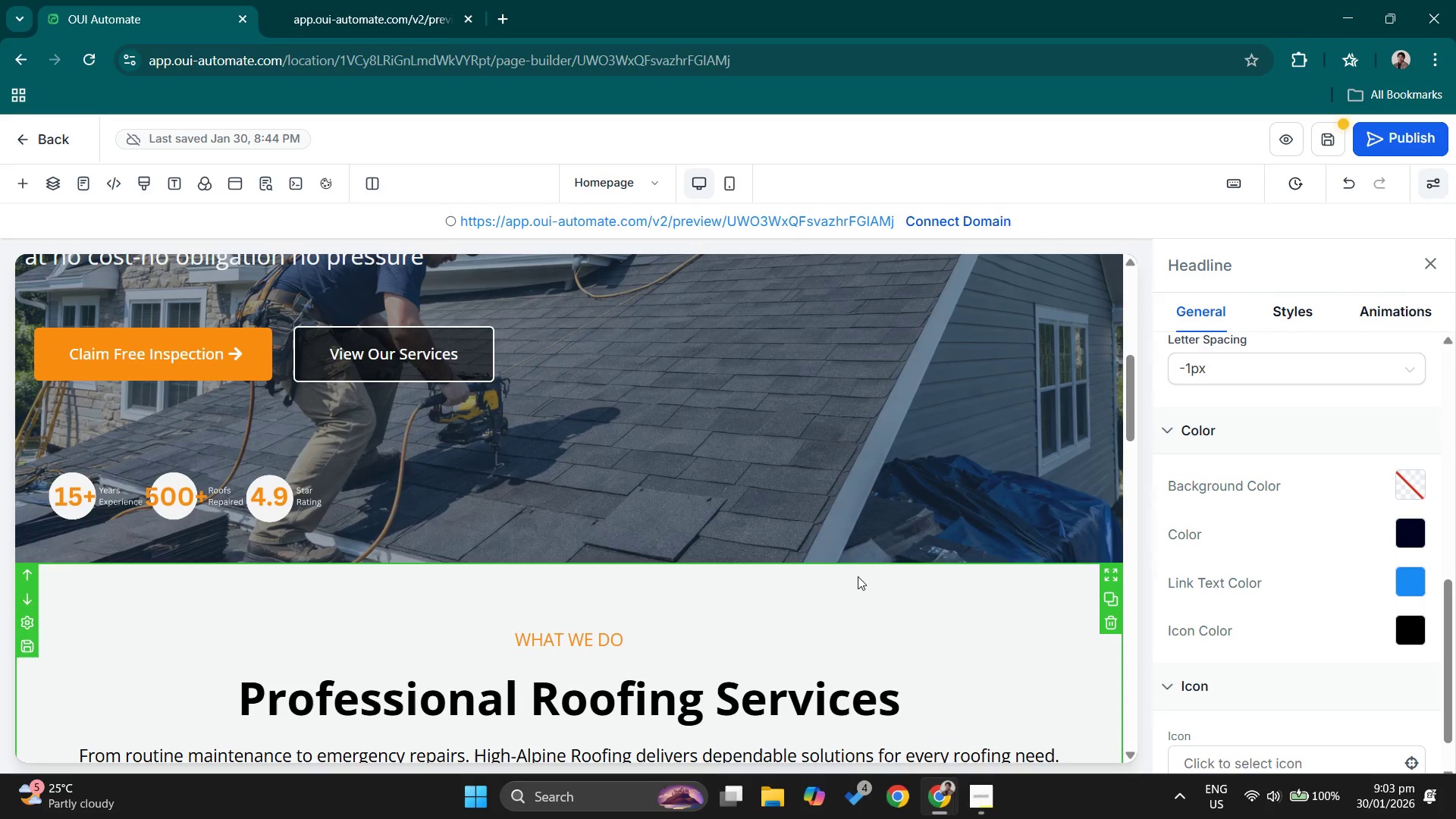 
scroll: coordinate [852, 578], scroll_direction: down, amount: 8.0
 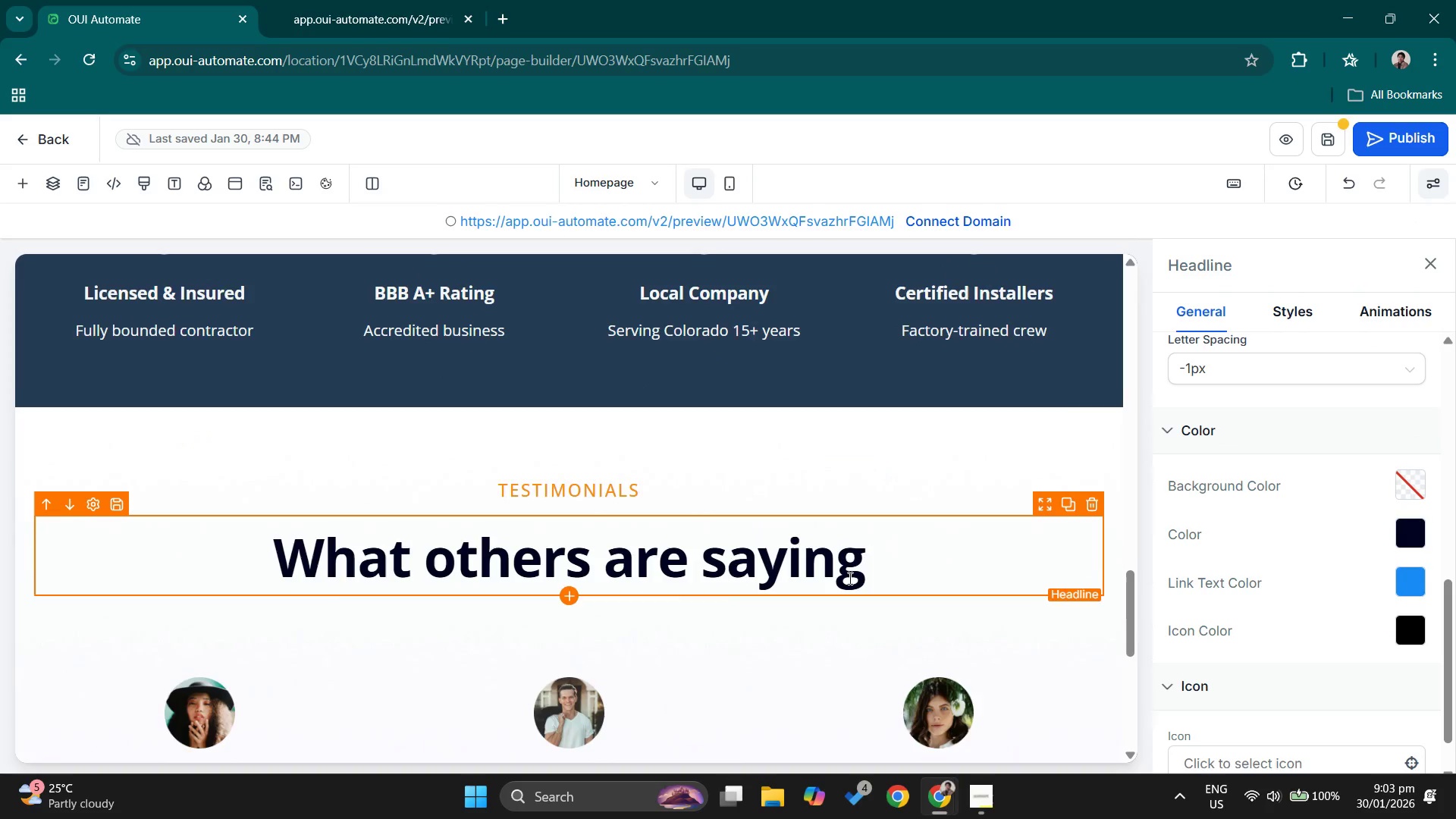 
scroll: coordinate [840, 577], scroll_direction: up, amount: 7.0
 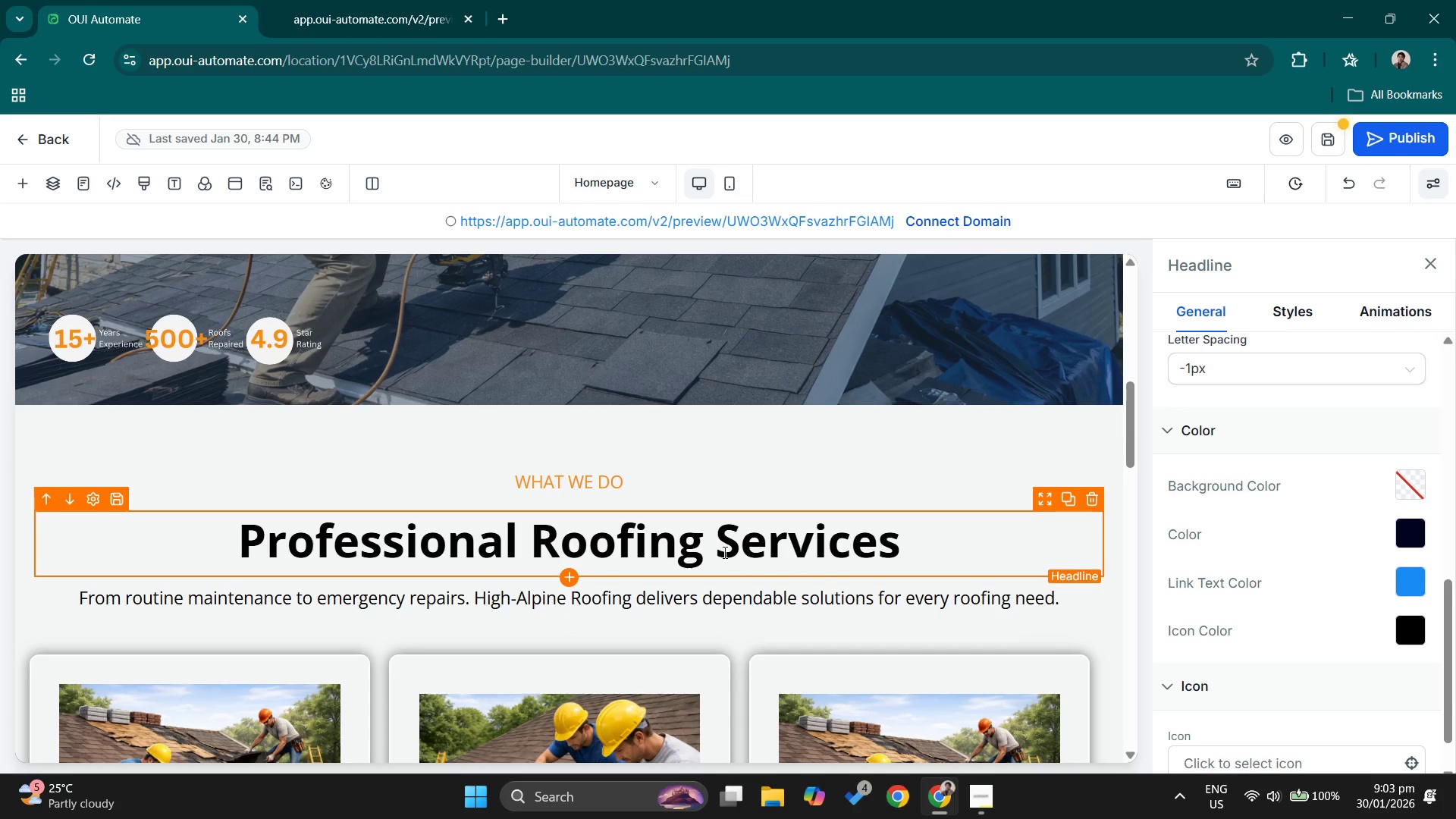 
left_click([713, 547])
 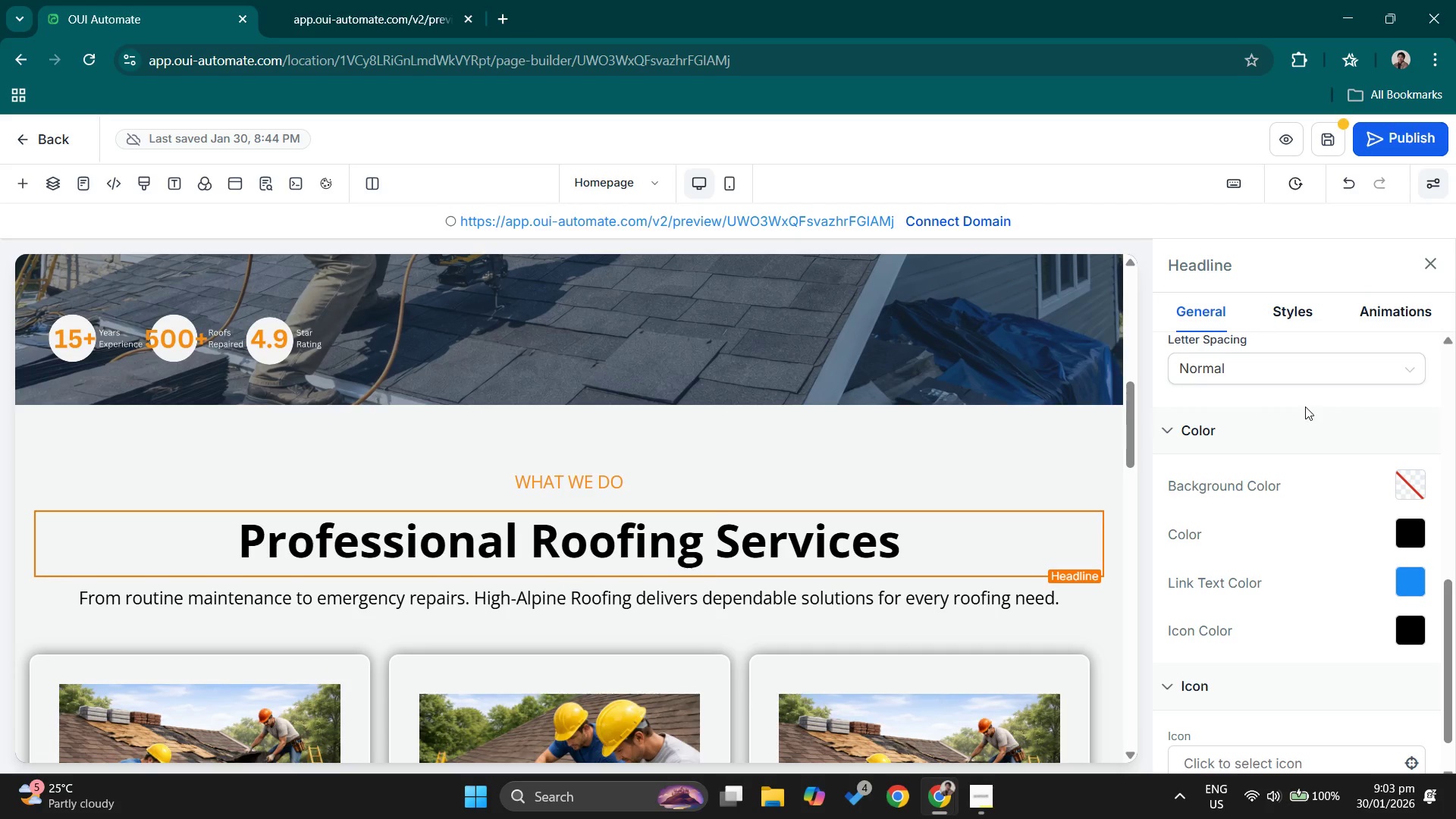 
left_click([1296, 307])
 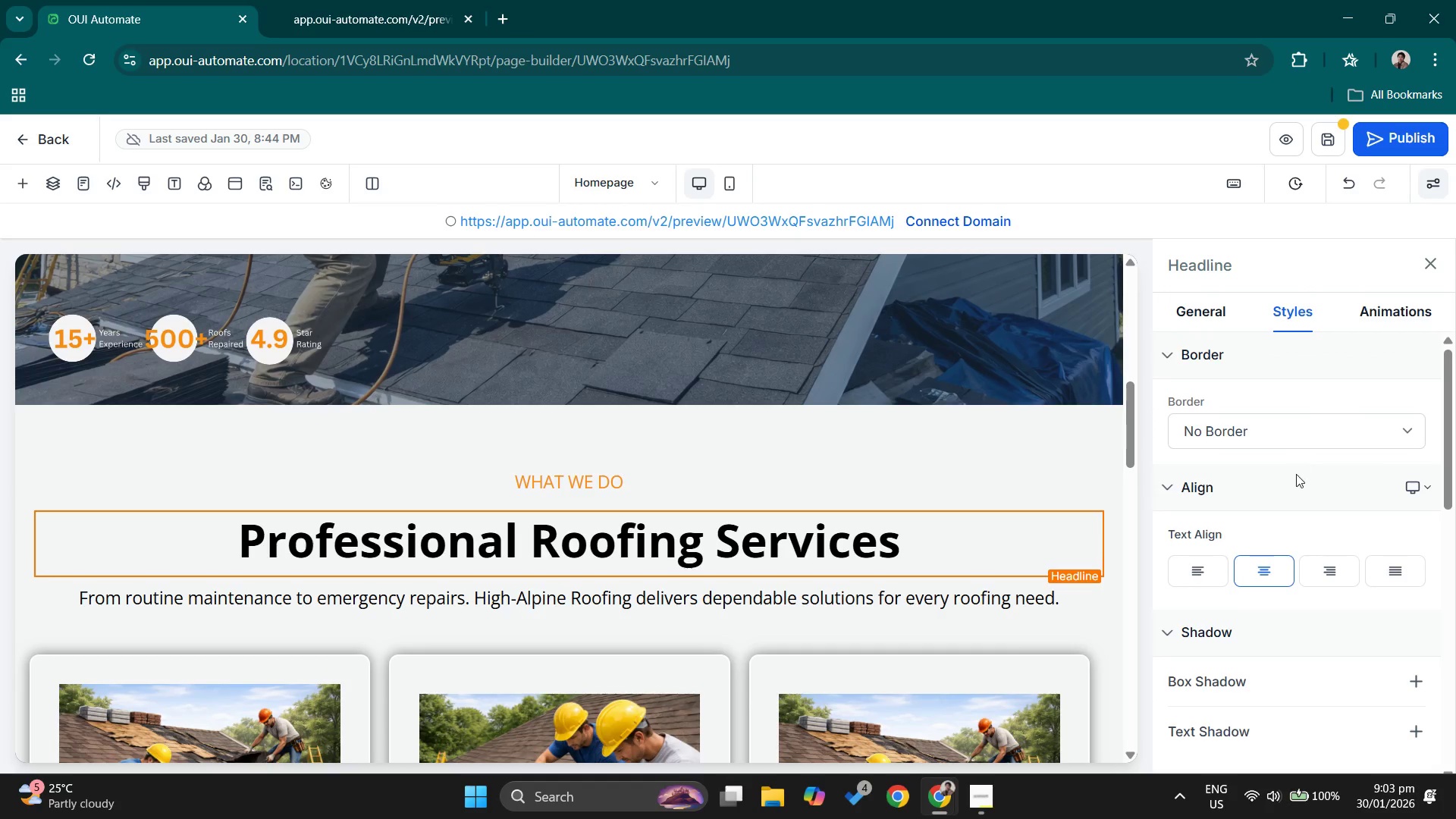 
scroll: coordinate [1309, 503], scroll_direction: up, amount: 1.0
 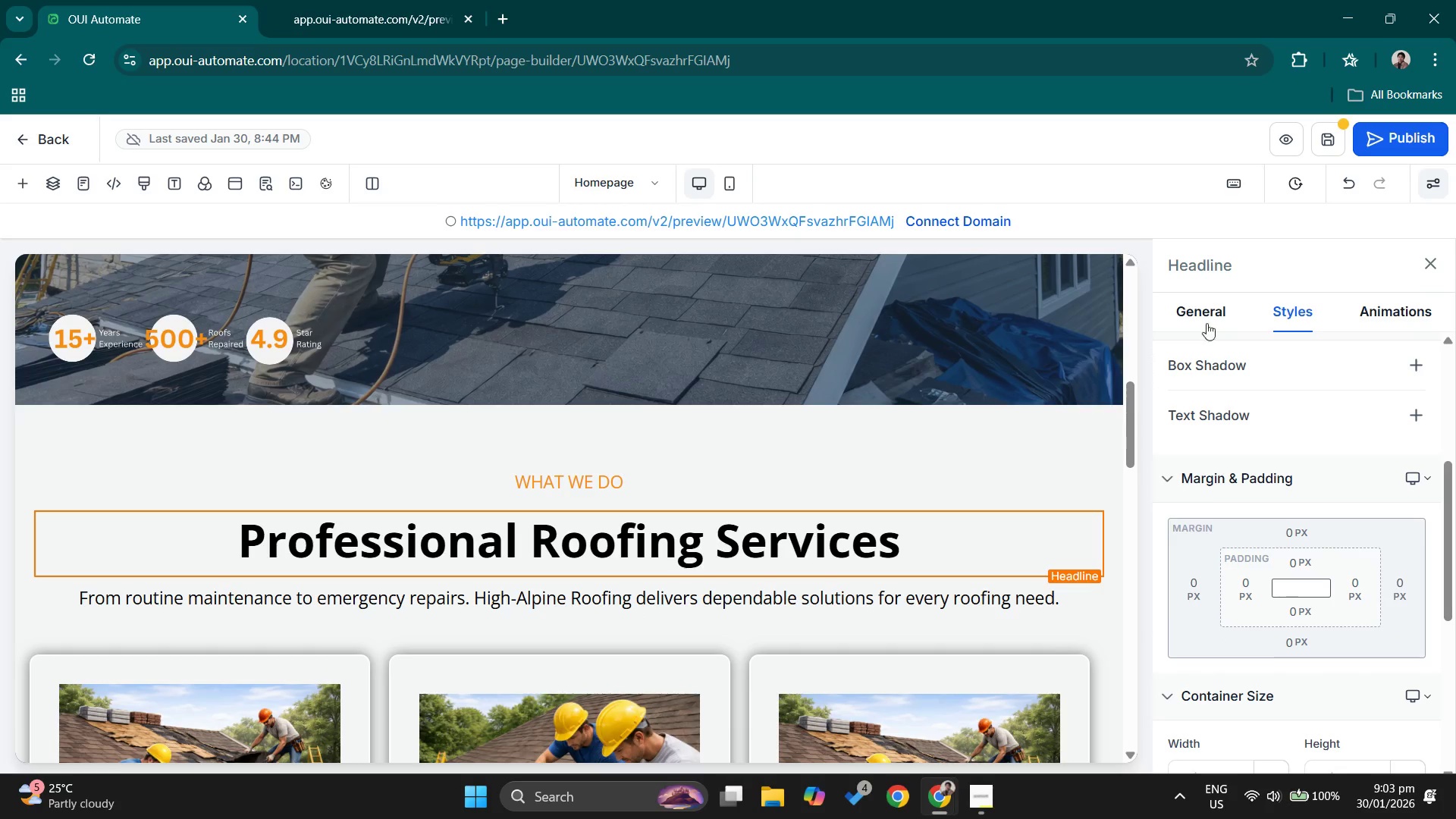 
left_click([1208, 307])
 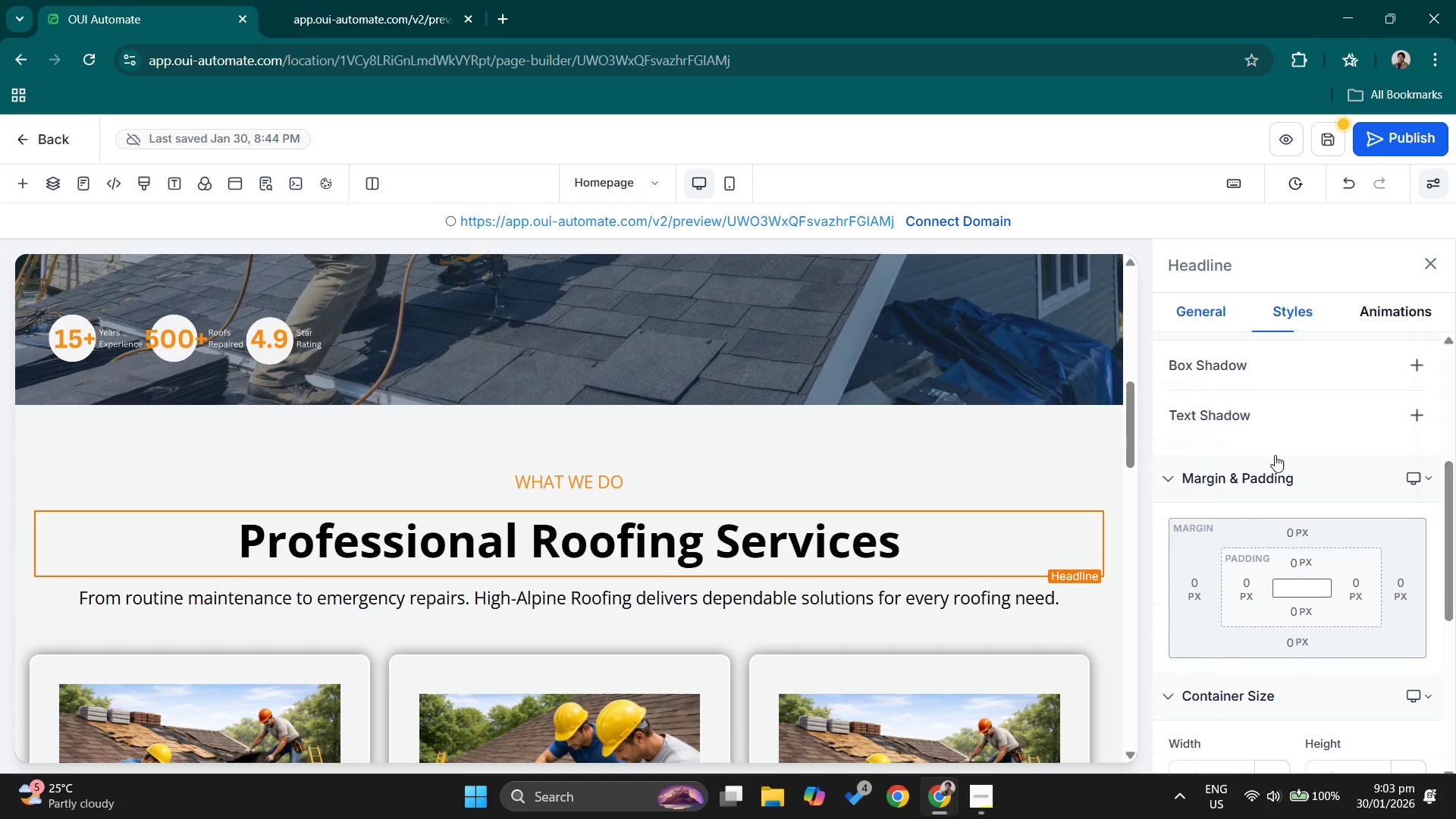 
scroll: coordinate [805, 623], scroll_direction: down, amount: 9.0
 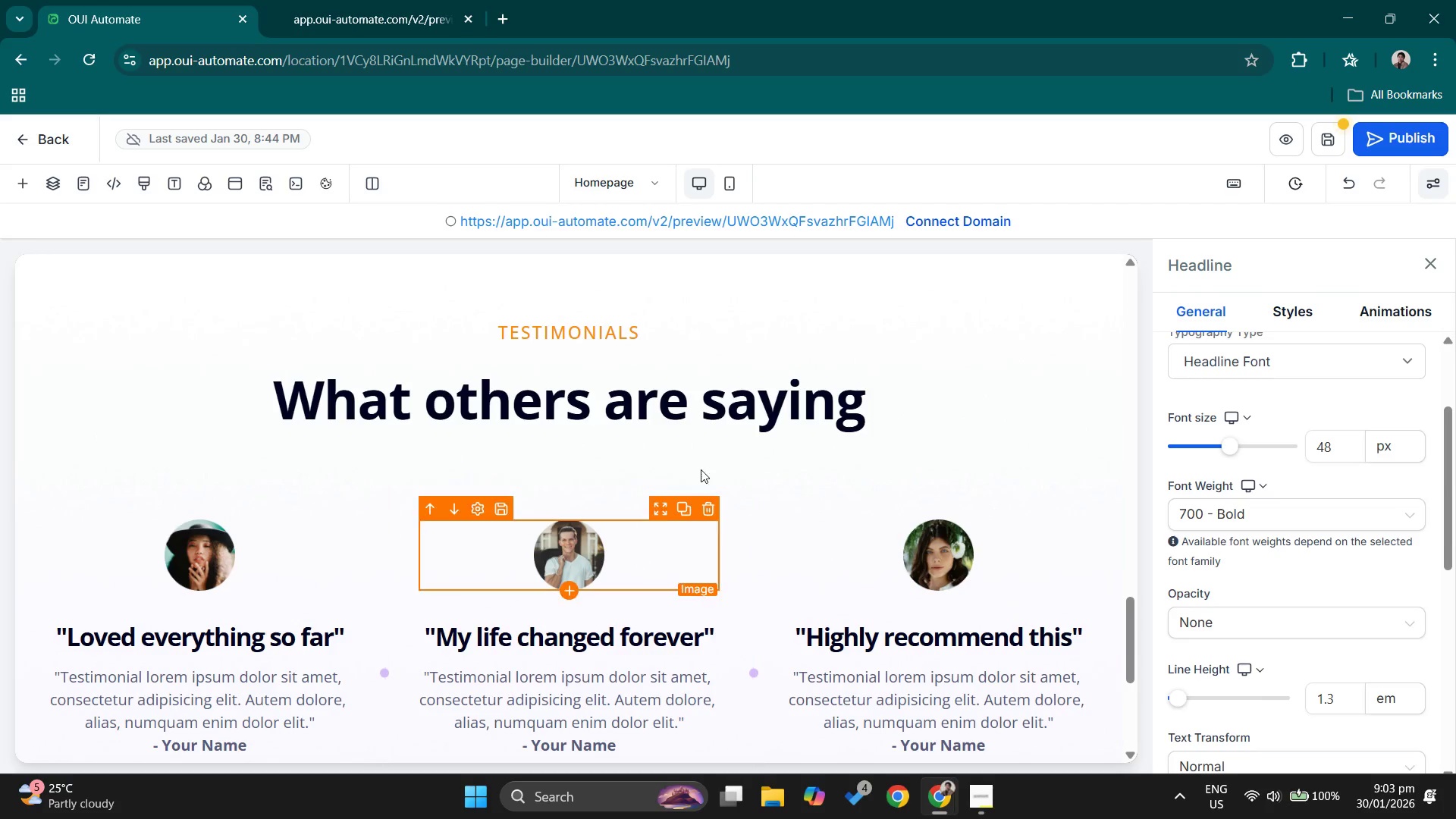 
left_click([695, 406])
 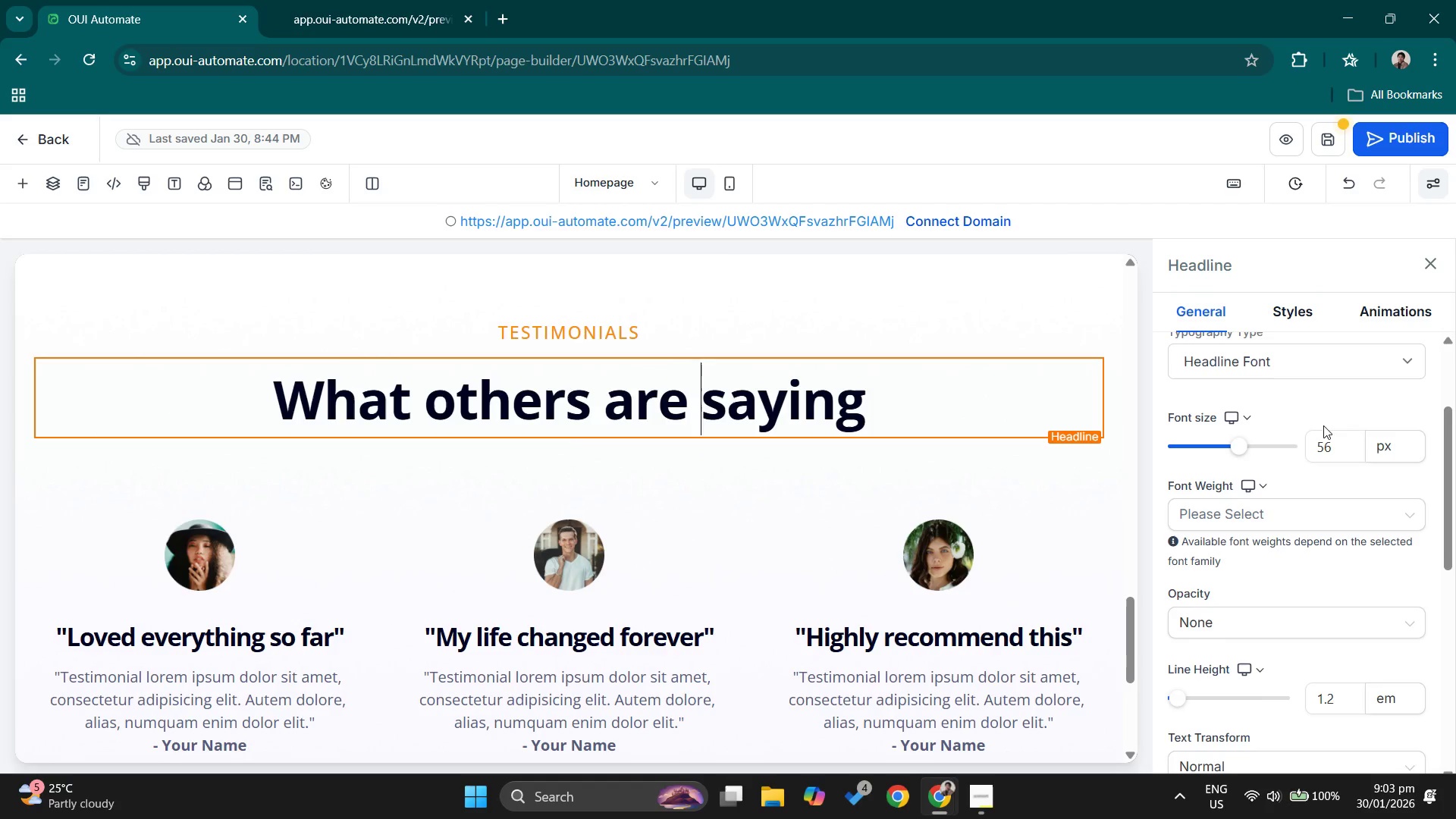 
left_click_drag(start_coordinate=[1339, 441], to_coordinate=[1301, 447])
 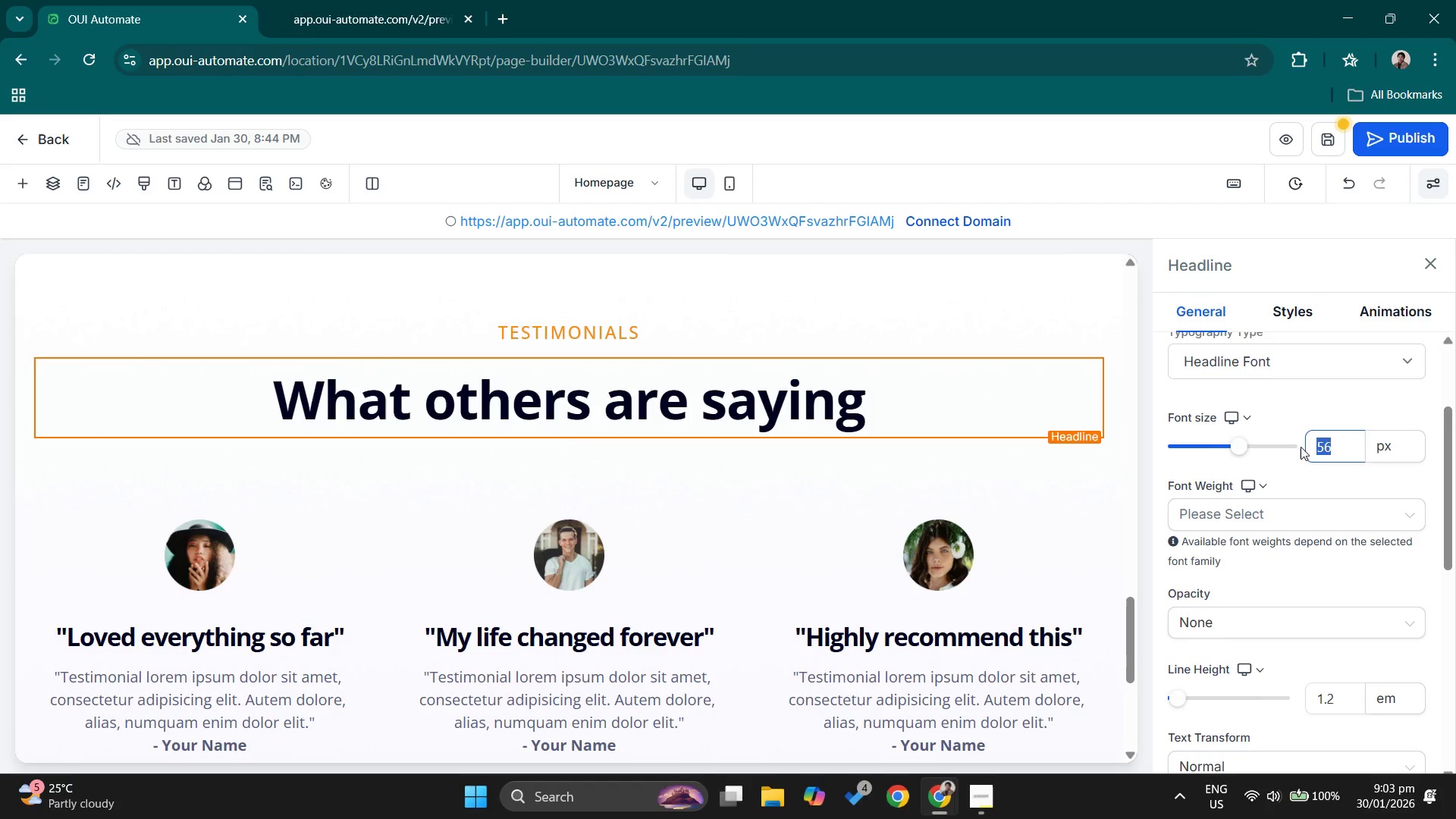 
key(Numpad4)
 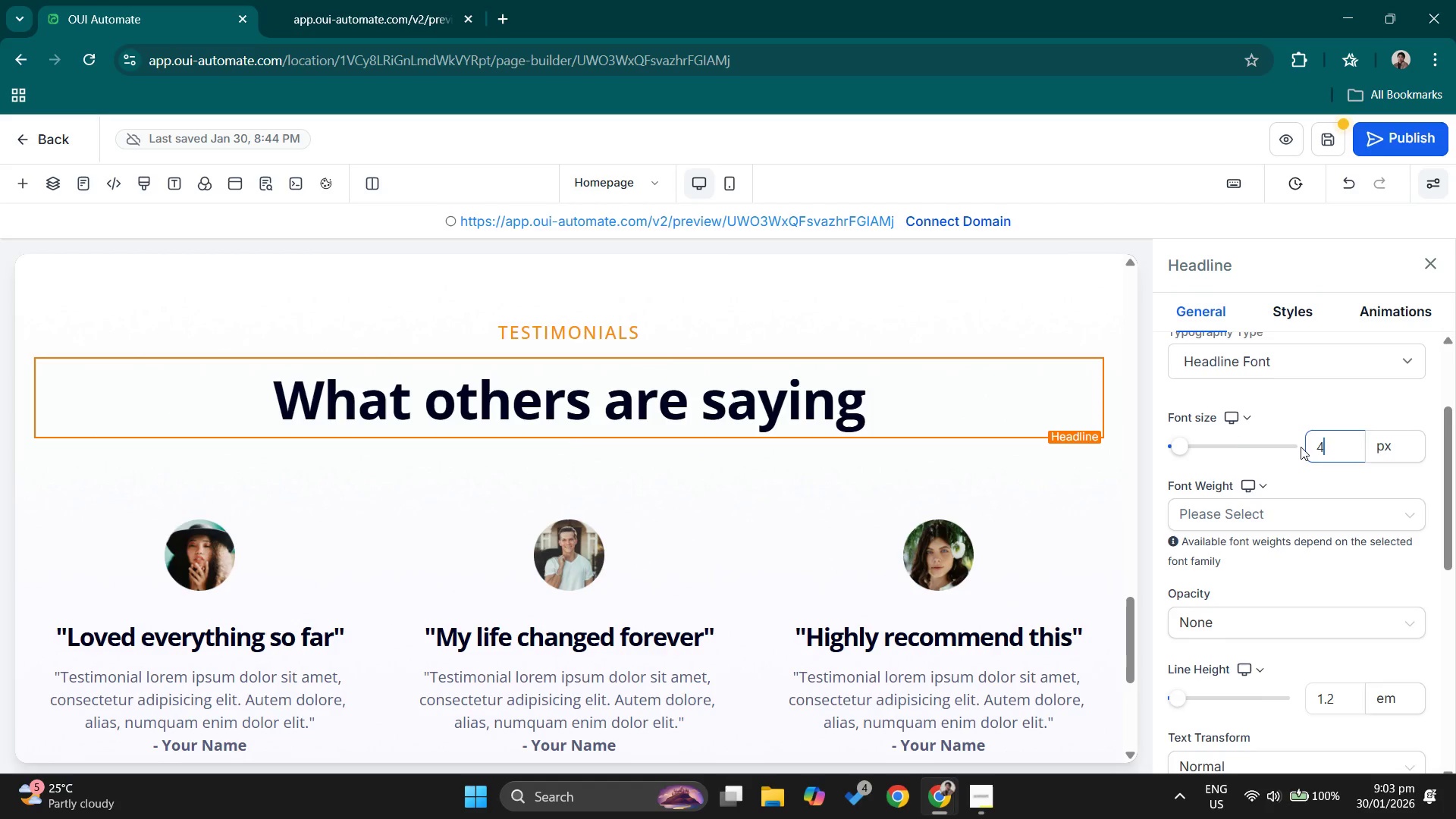 
key(Numpad8)
 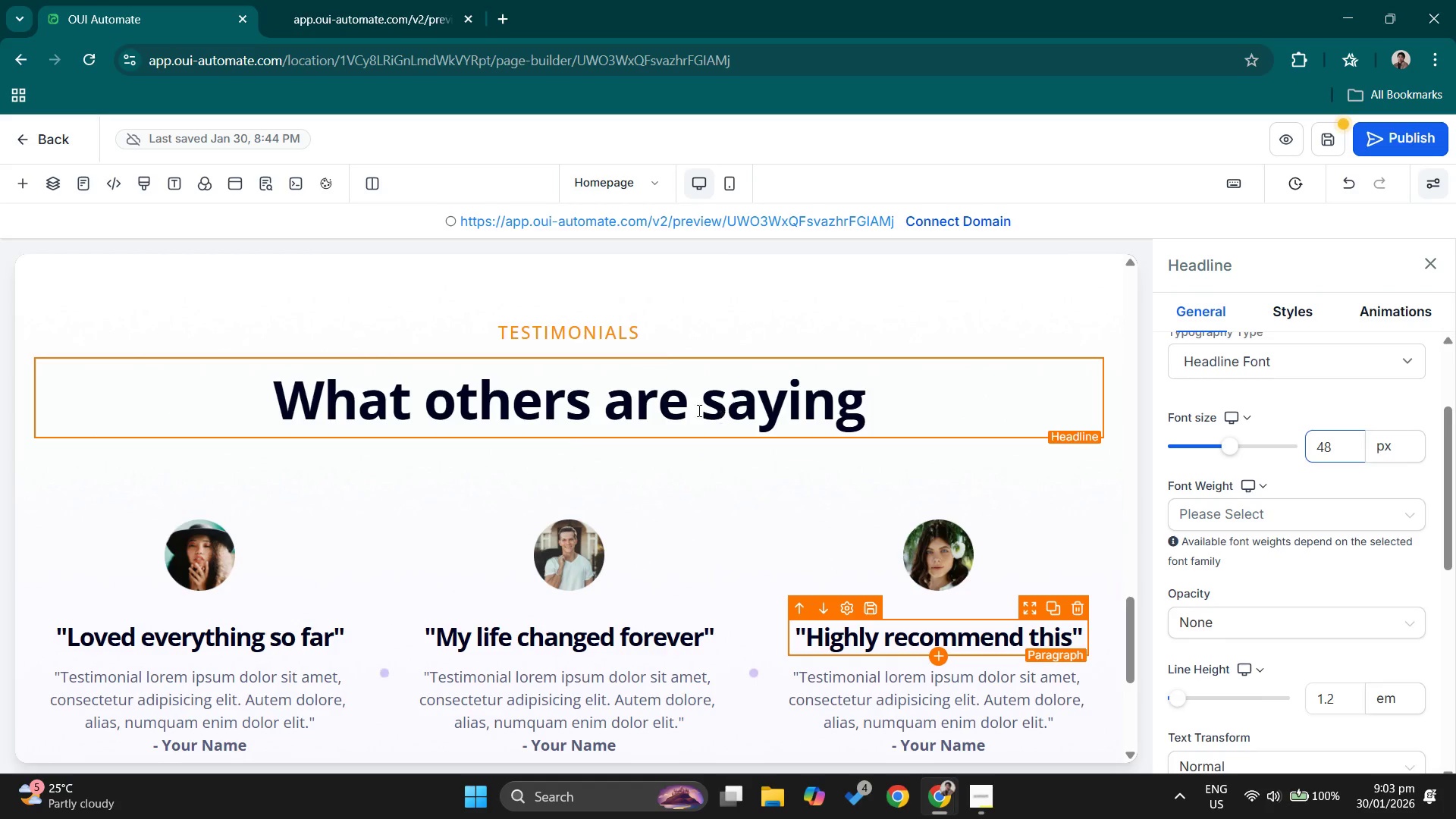 
left_click([626, 332])
 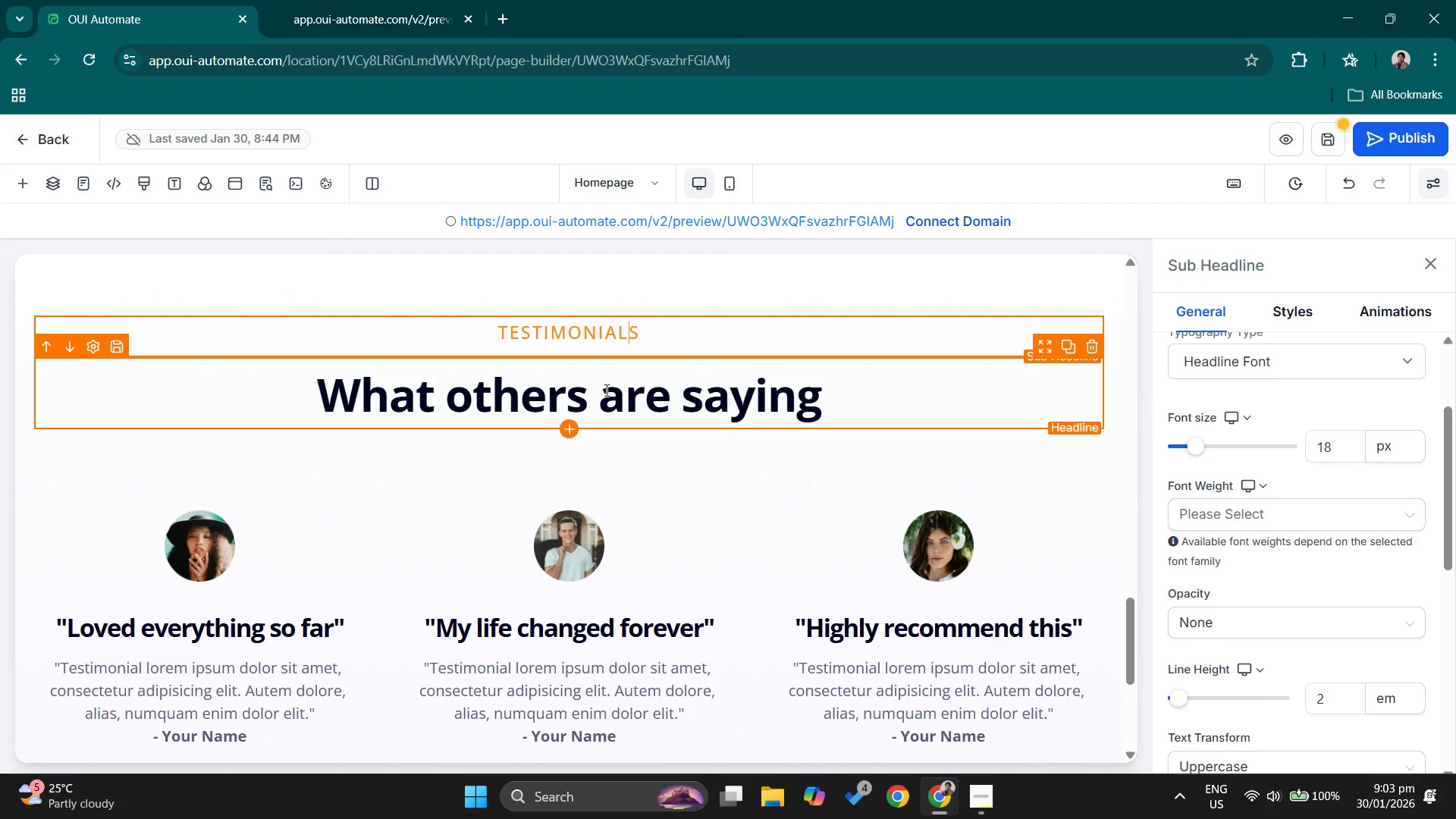 
scroll: coordinate [653, 444], scroll_direction: up, amount: 2.0
 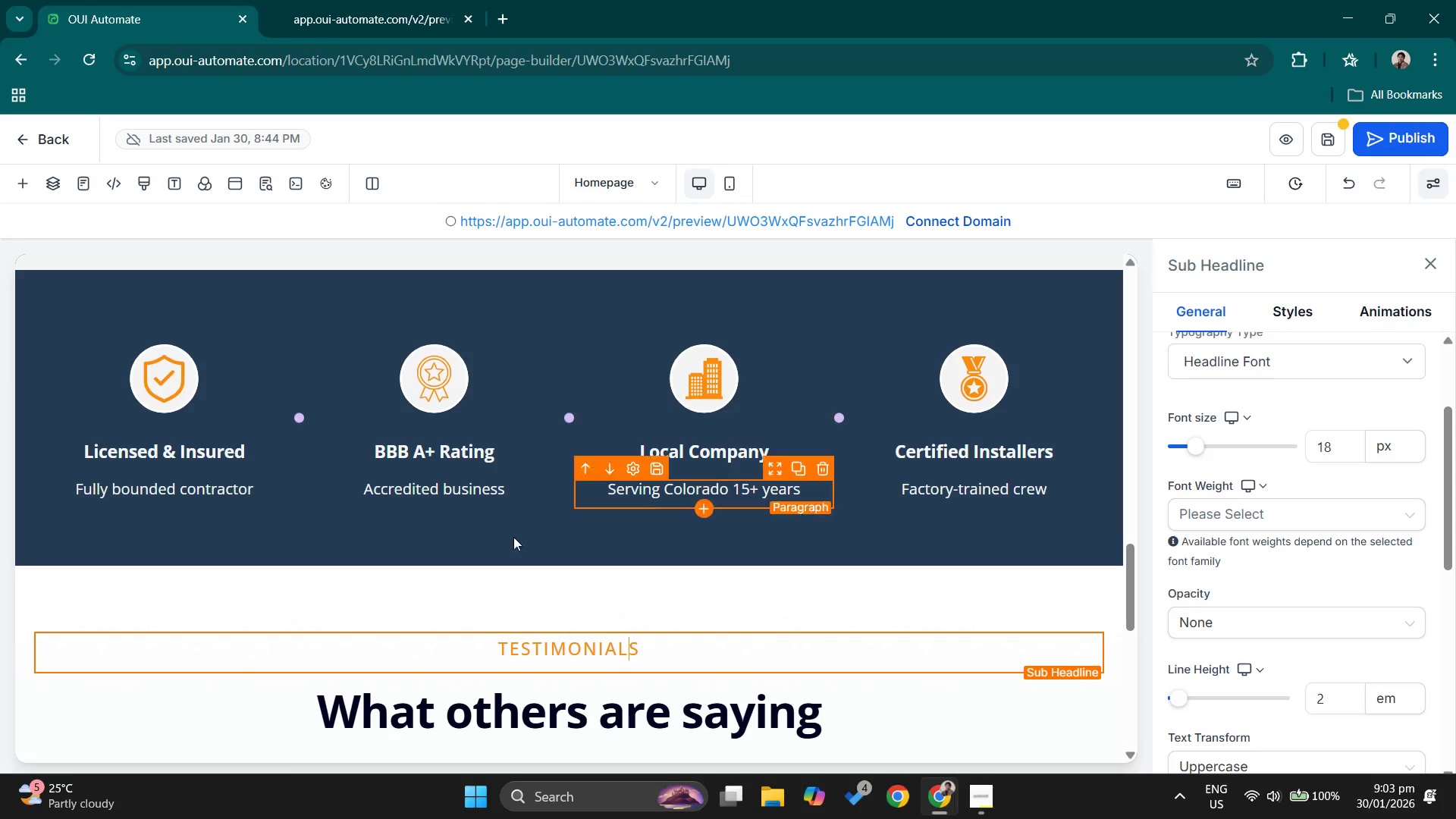 
scroll: coordinate [483, 623], scroll_direction: down, amount: 1.0
 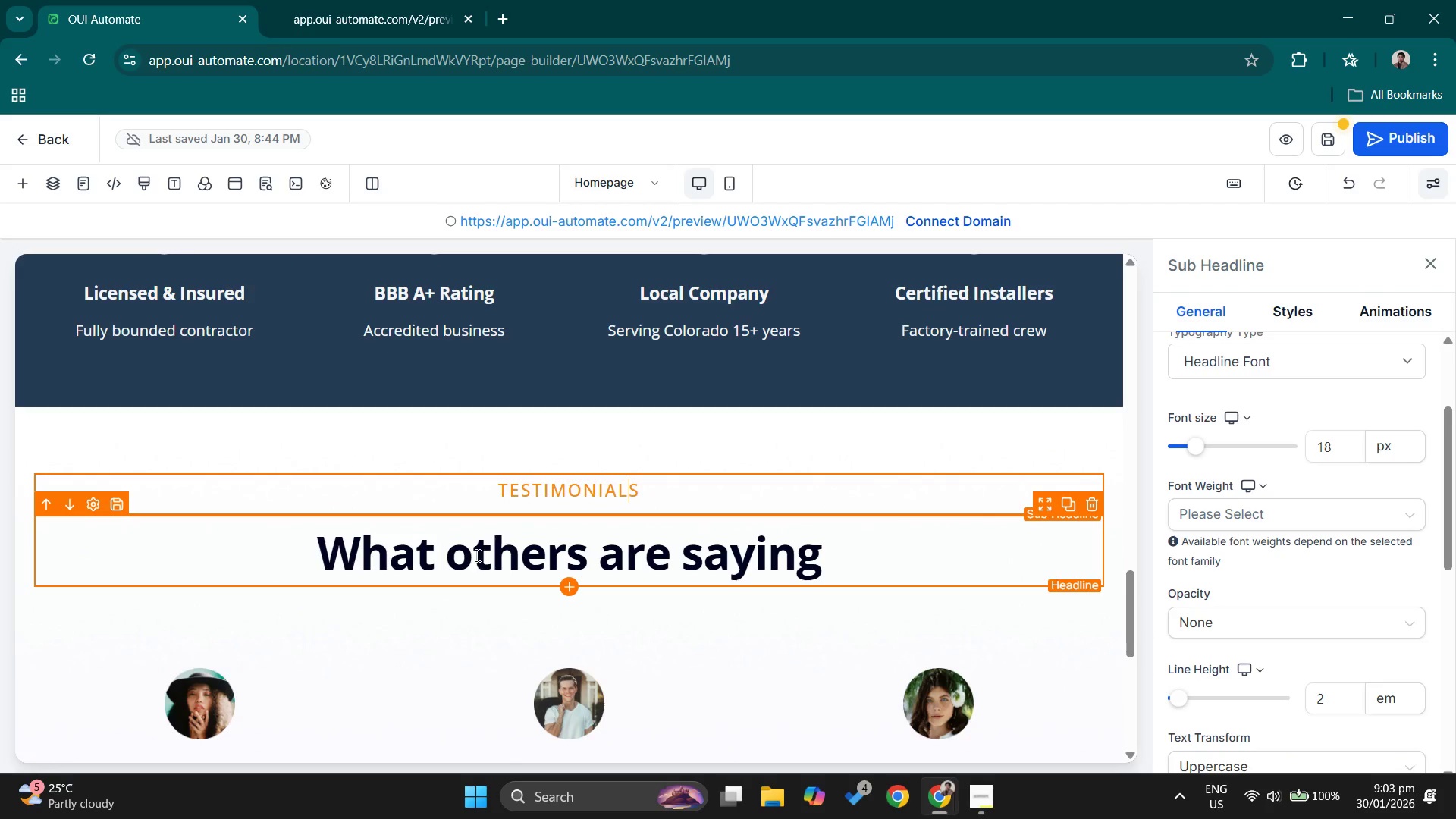 
left_click([474, 555])
 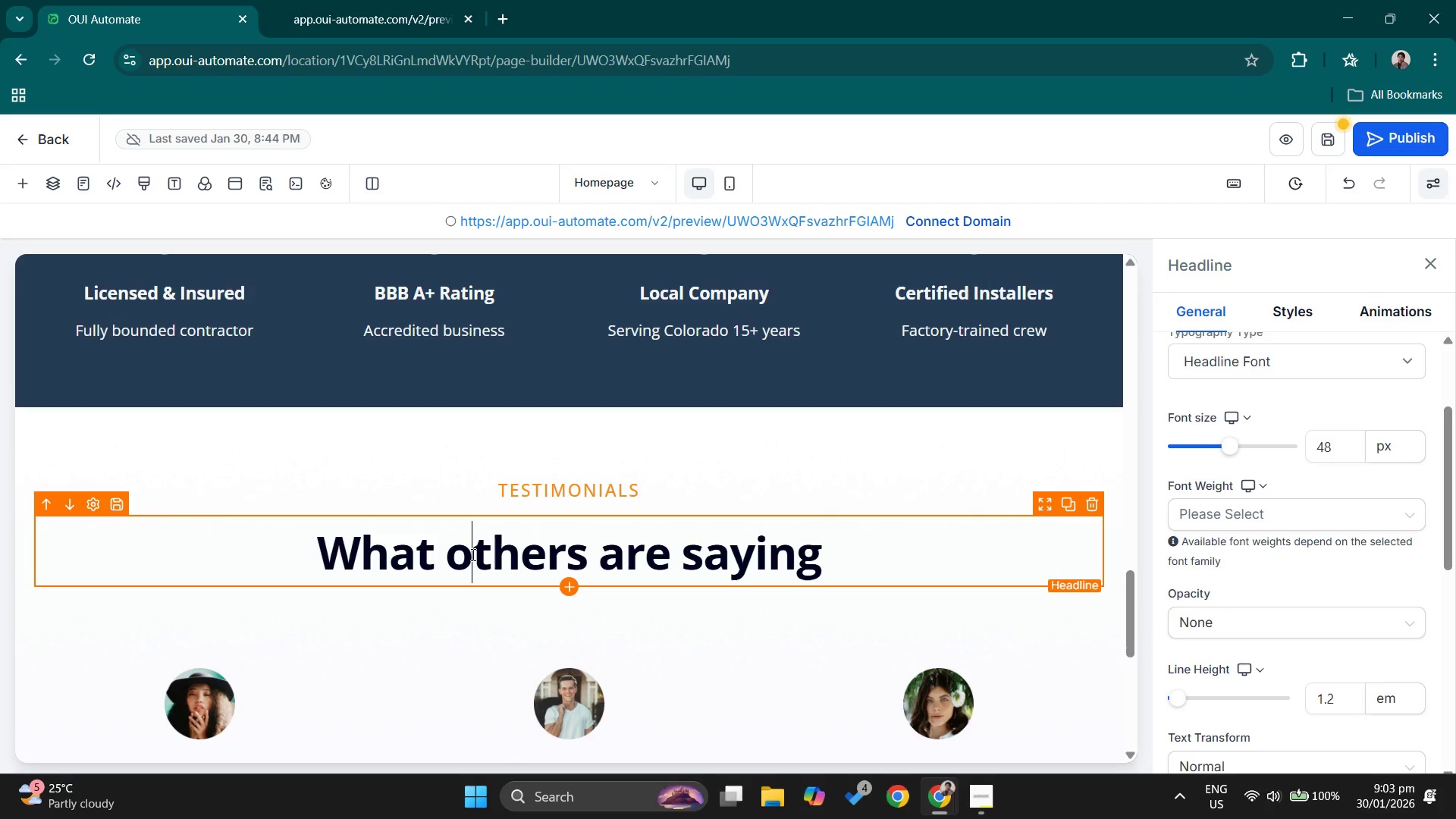 
key(Backspace)
 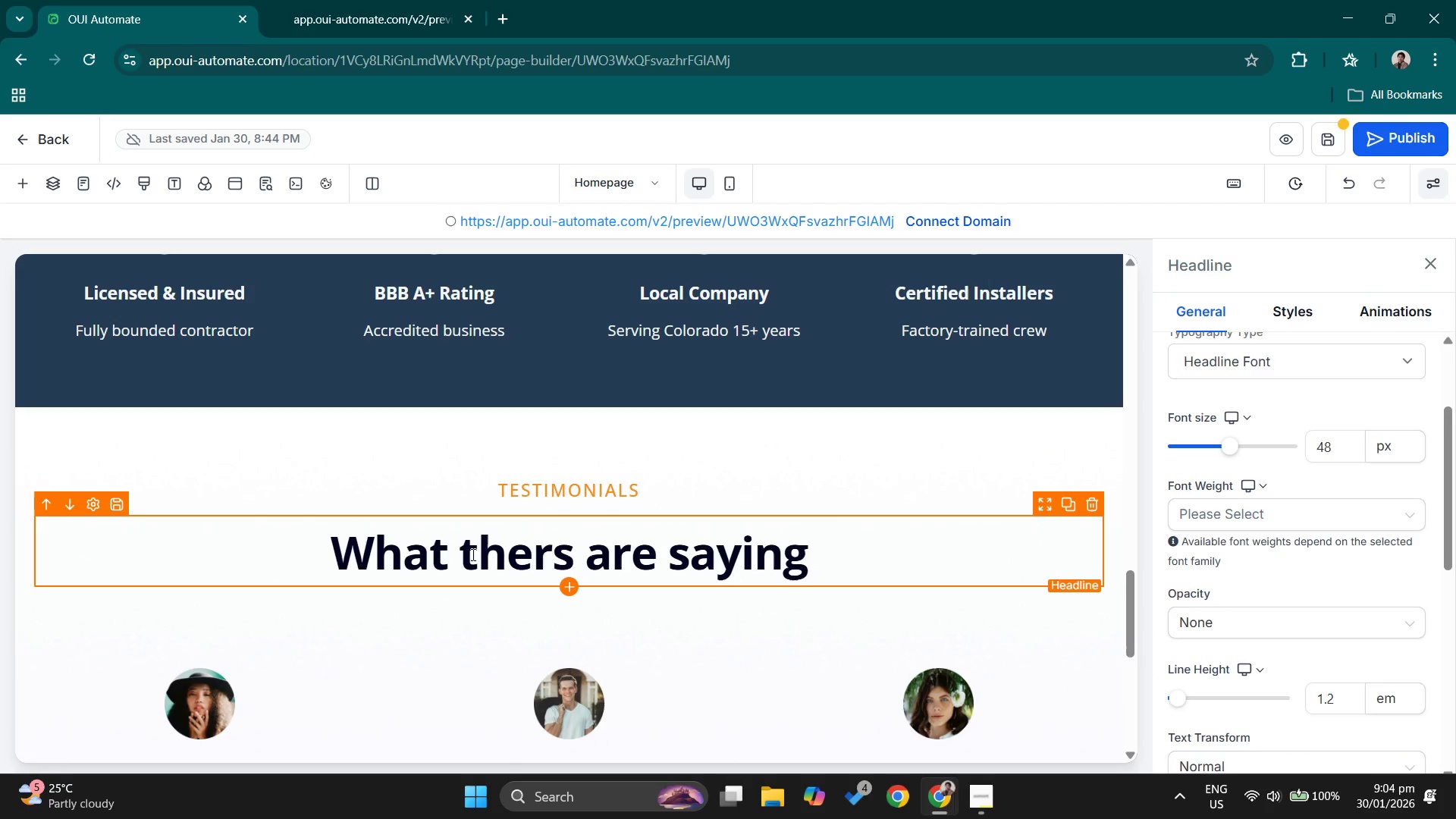 
key(Shift+ShiftRight)
 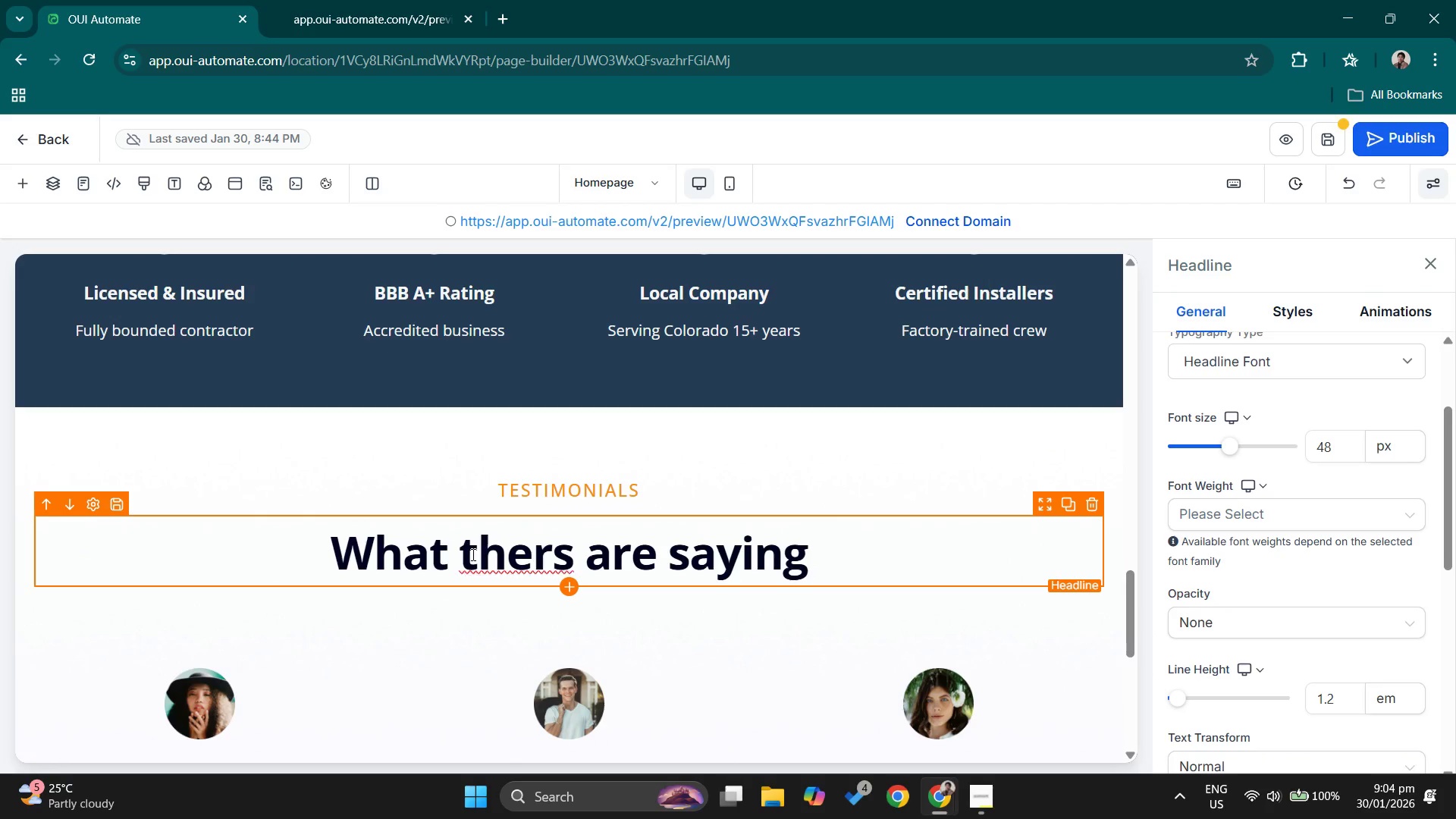 
key(Shift+O)
 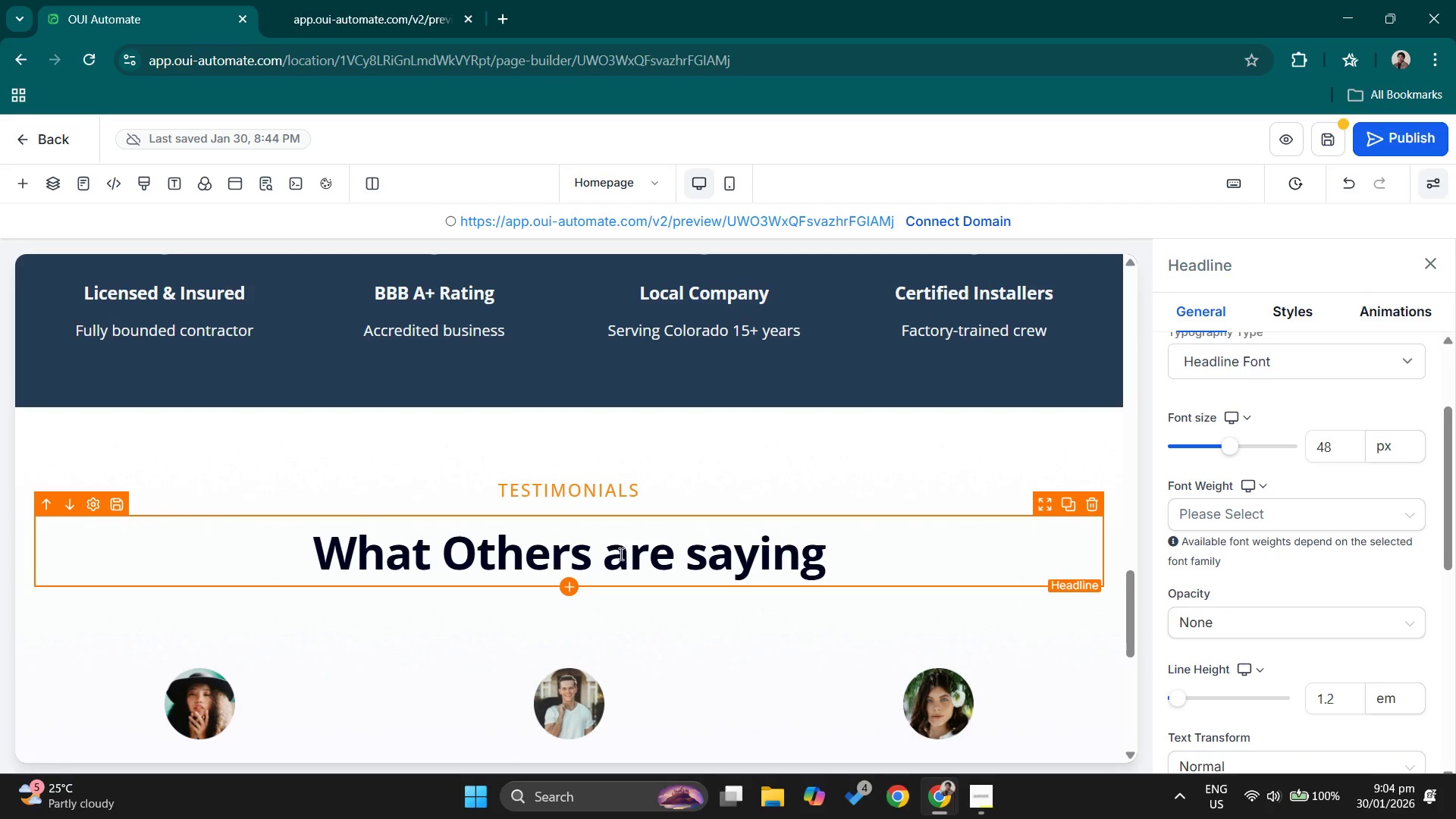 
left_click([625, 561])
 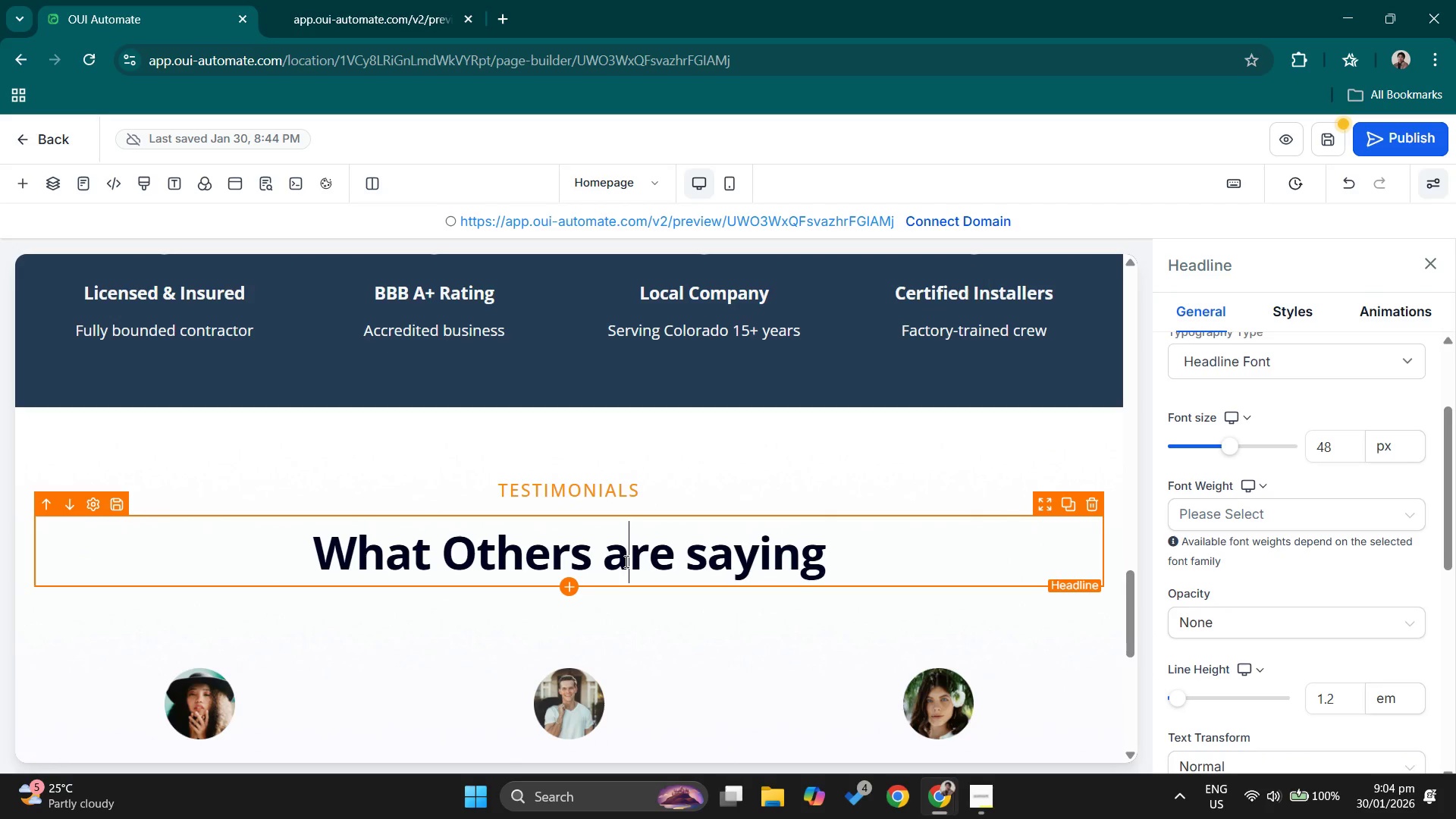 
key(Backspace)
 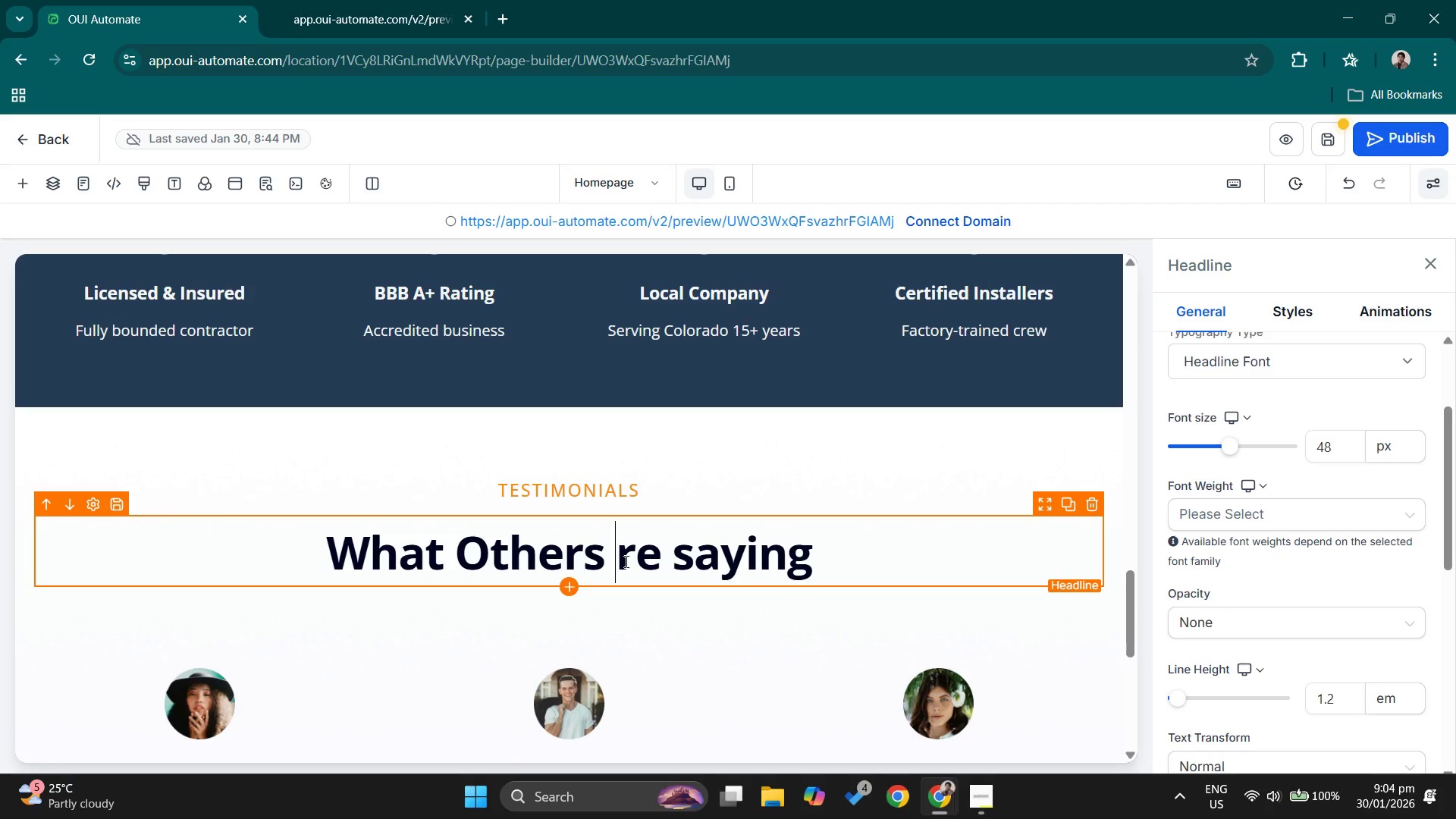 
key(Shift+ShiftRight)
 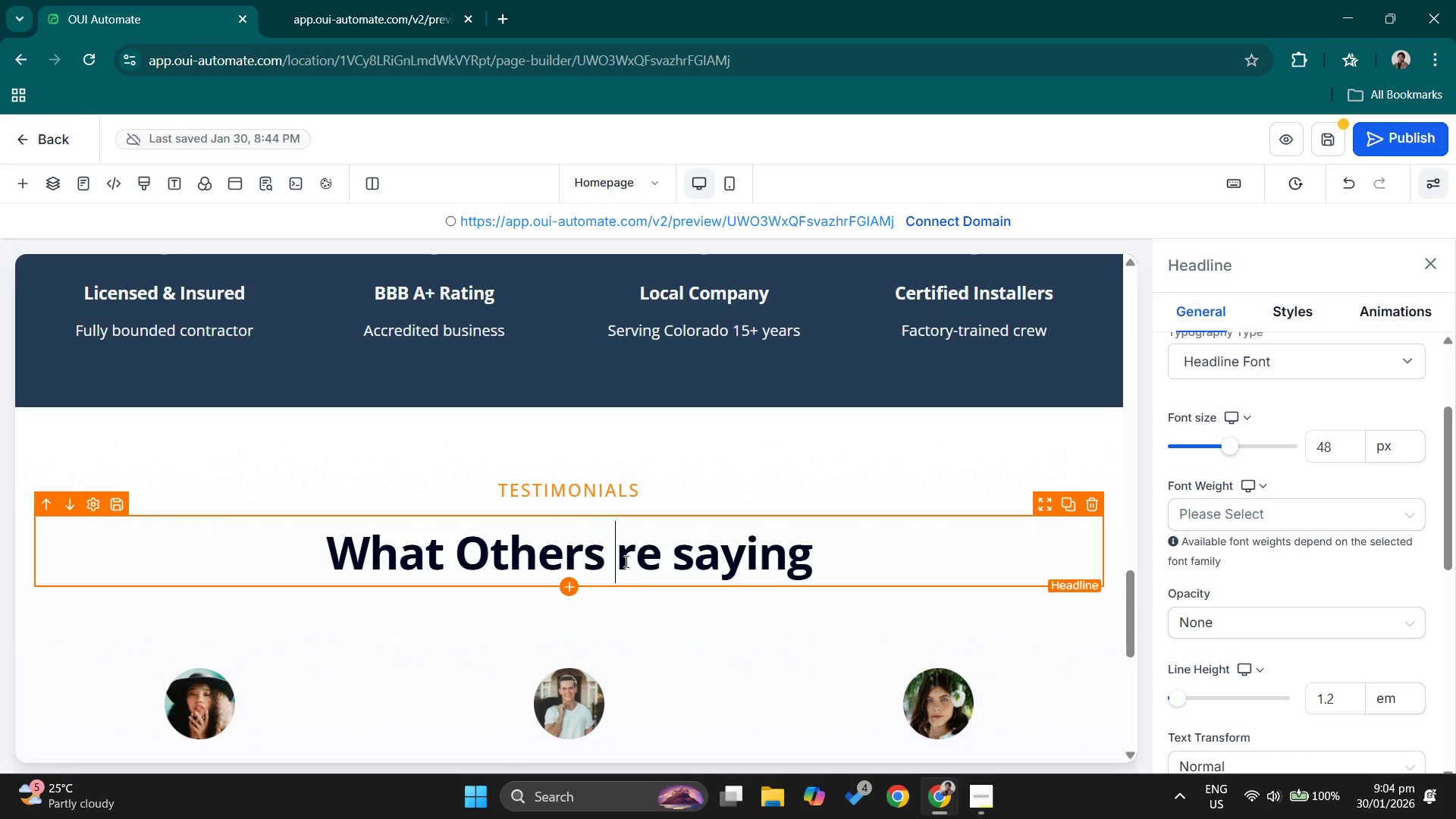 
key(Shift+A)
 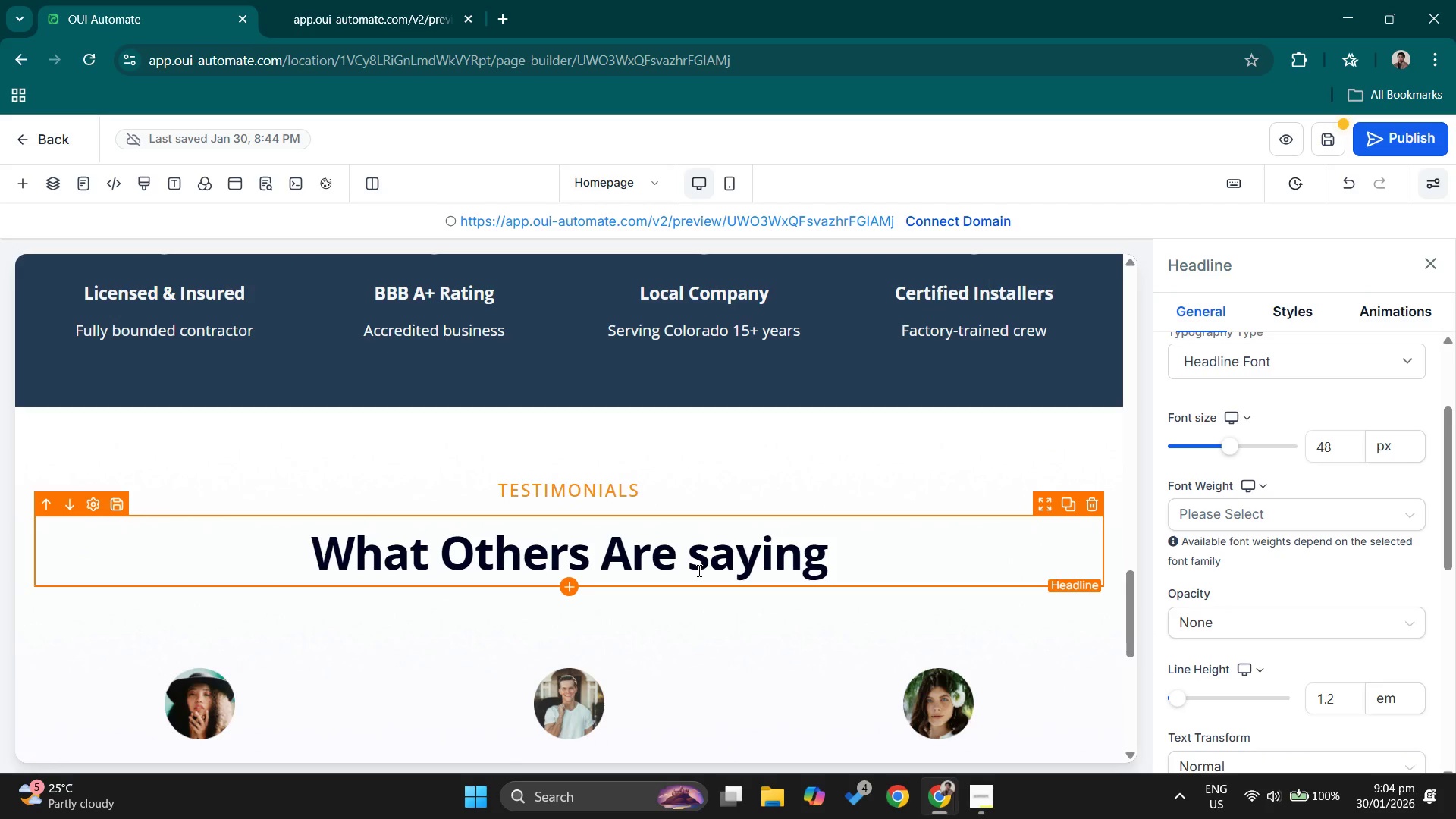 
left_click([708, 570])
 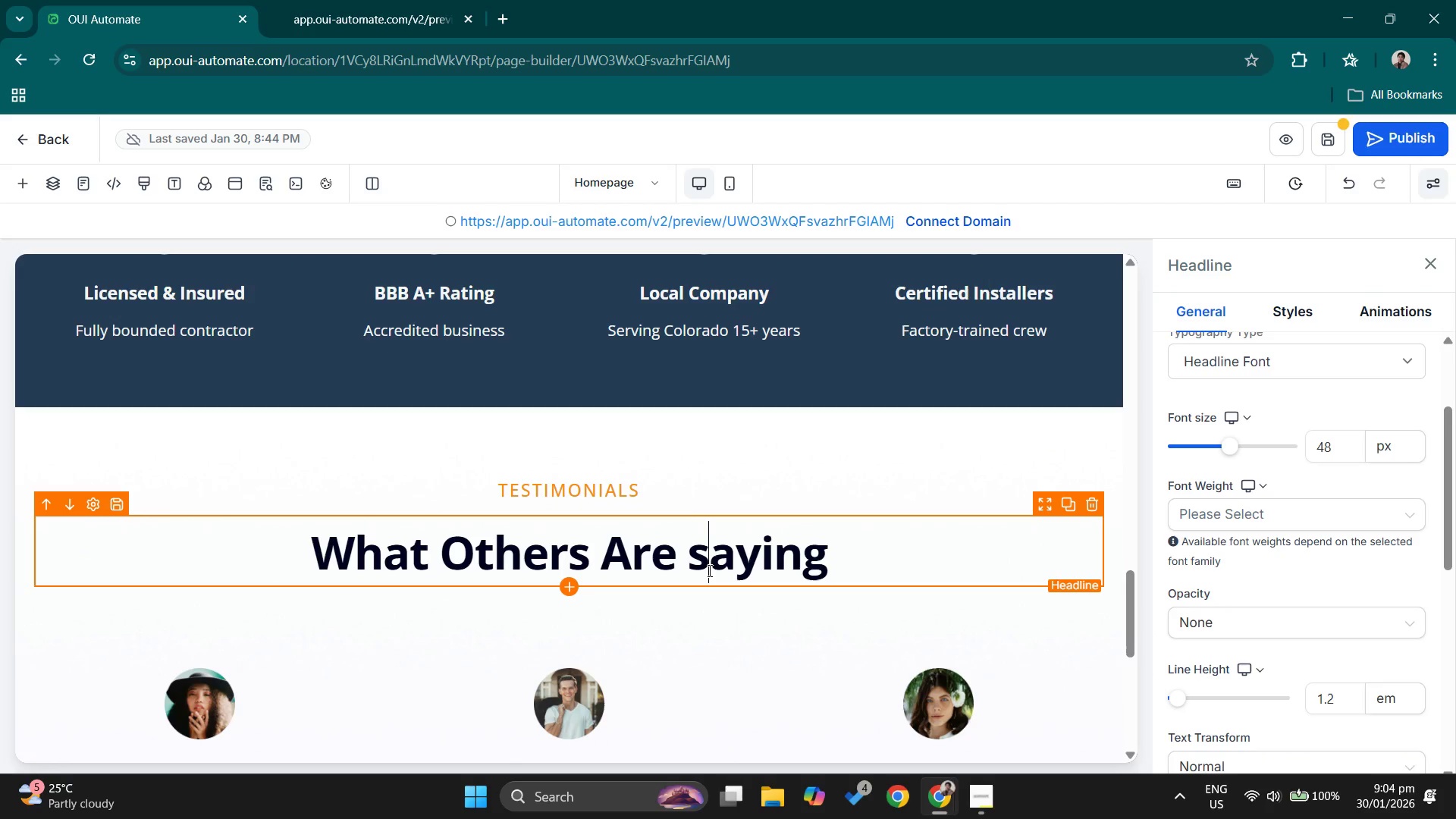 
key(Backspace)
 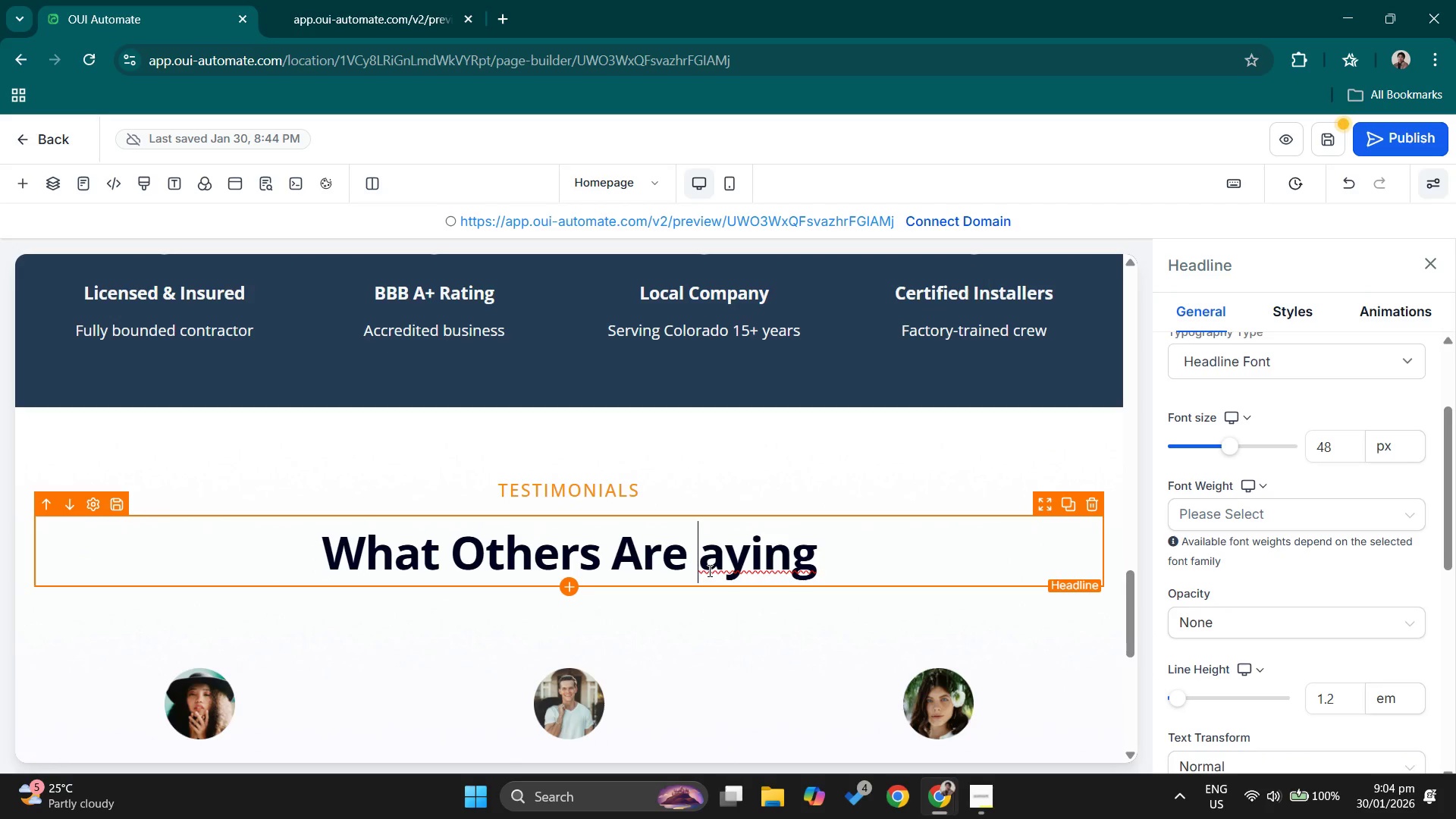 
key(Shift+S)
 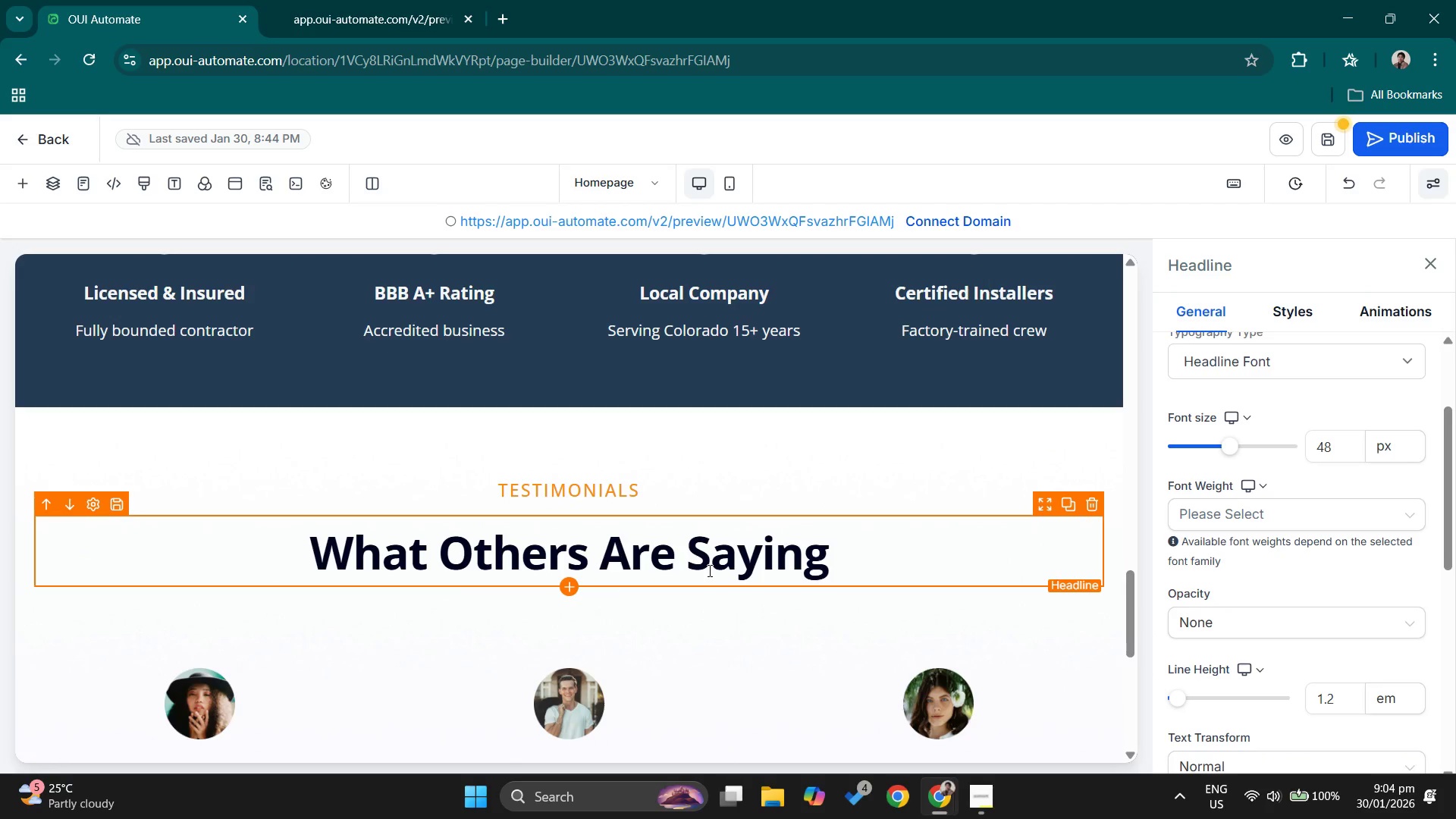 
scroll: coordinate [651, 580], scroll_direction: down, amount: 4.0
 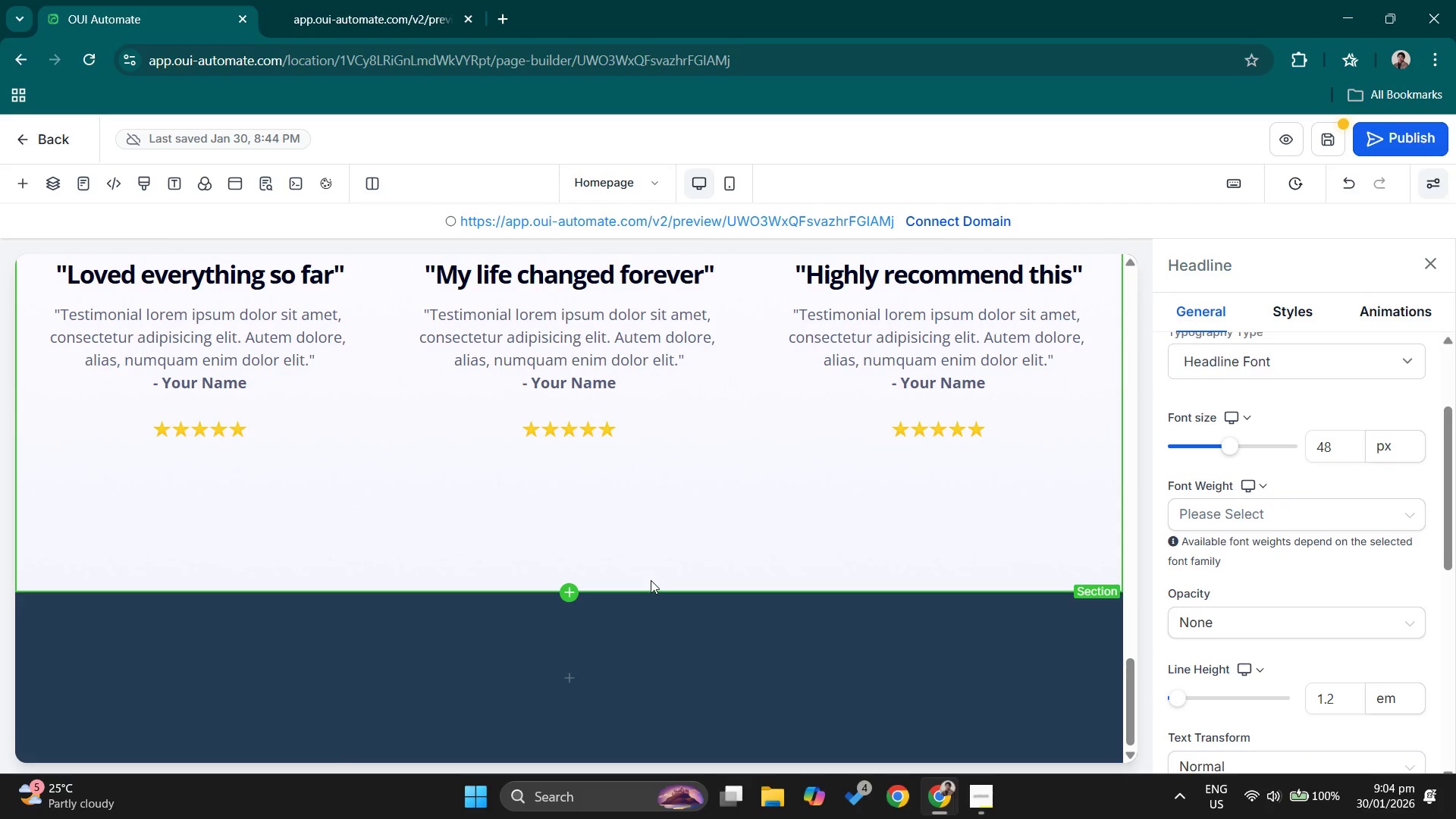 
scroll: coordinate [664, 570], scroll_direction: up, amount: 4.0
 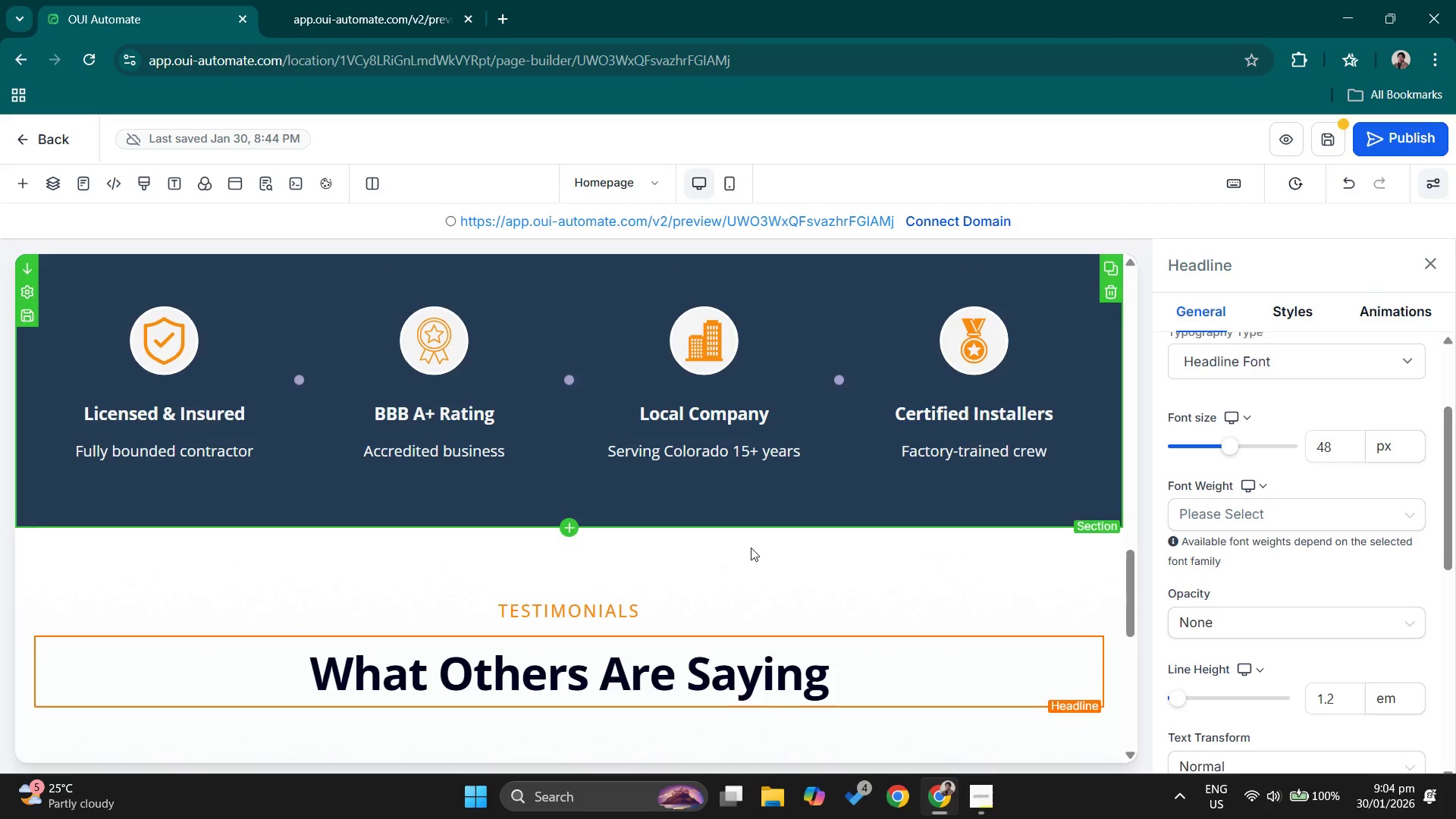 
left_click([755, 553])
 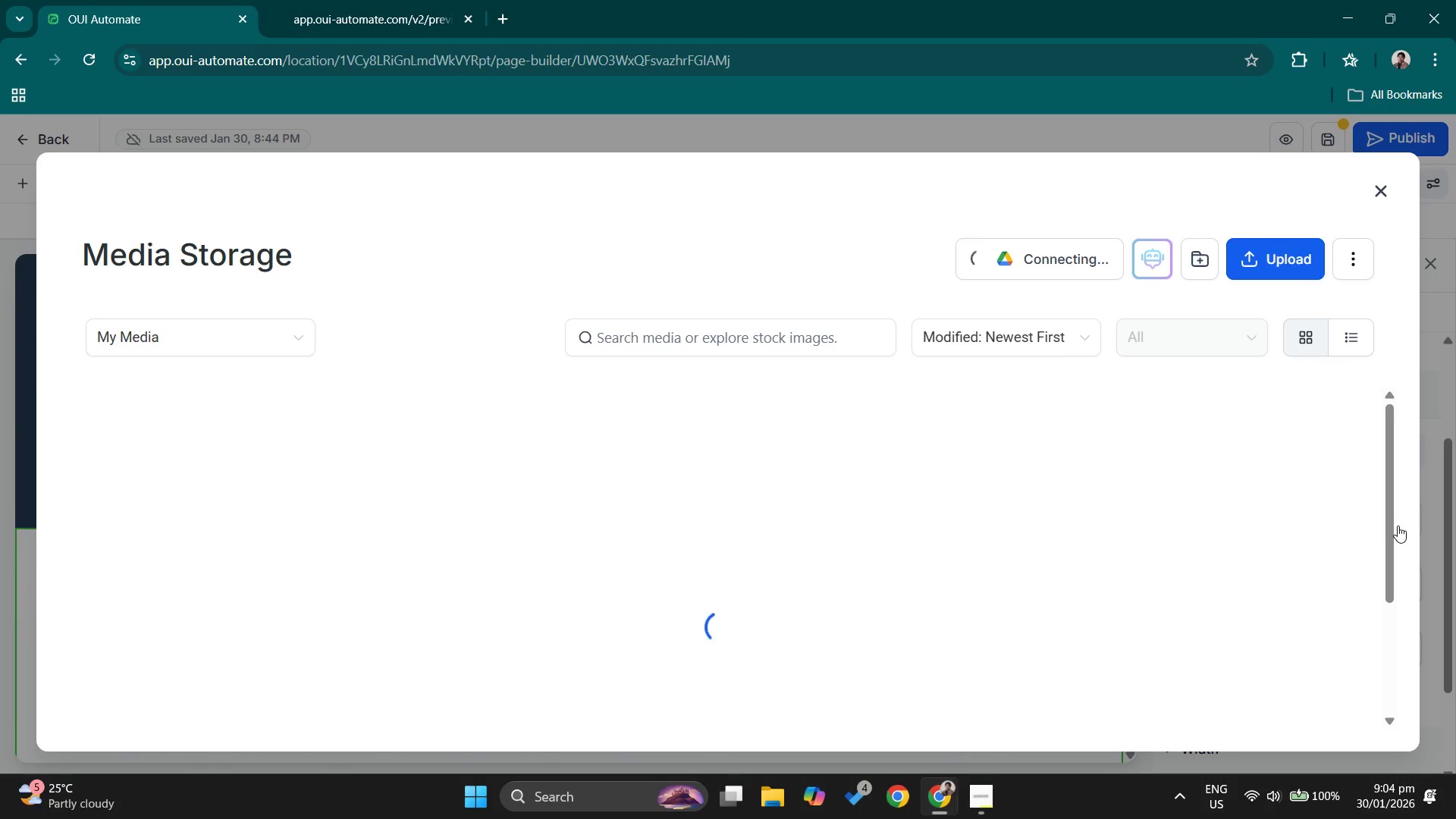 
left_click([1382, 192])
 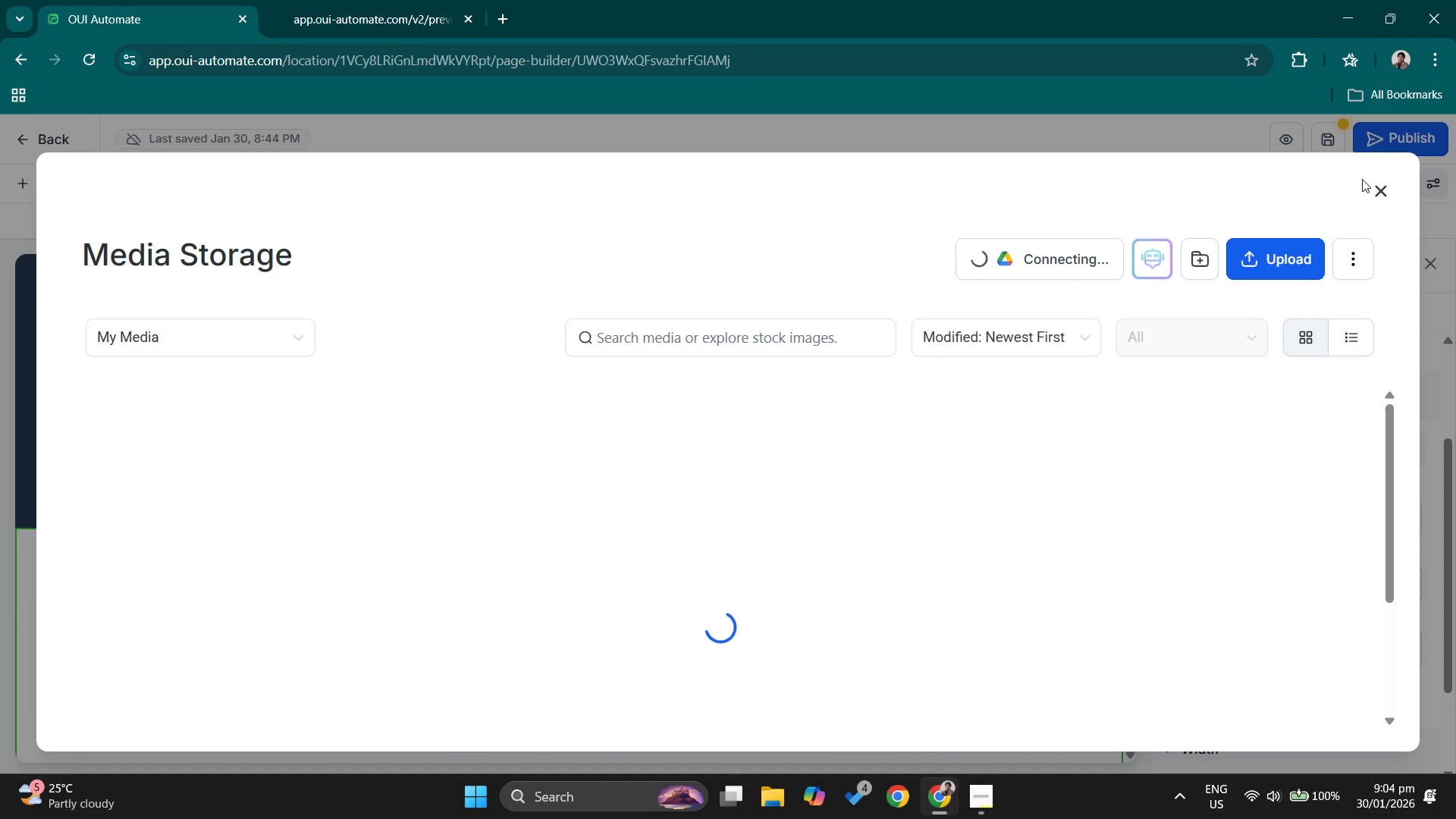 
left_click([1378, 201])
 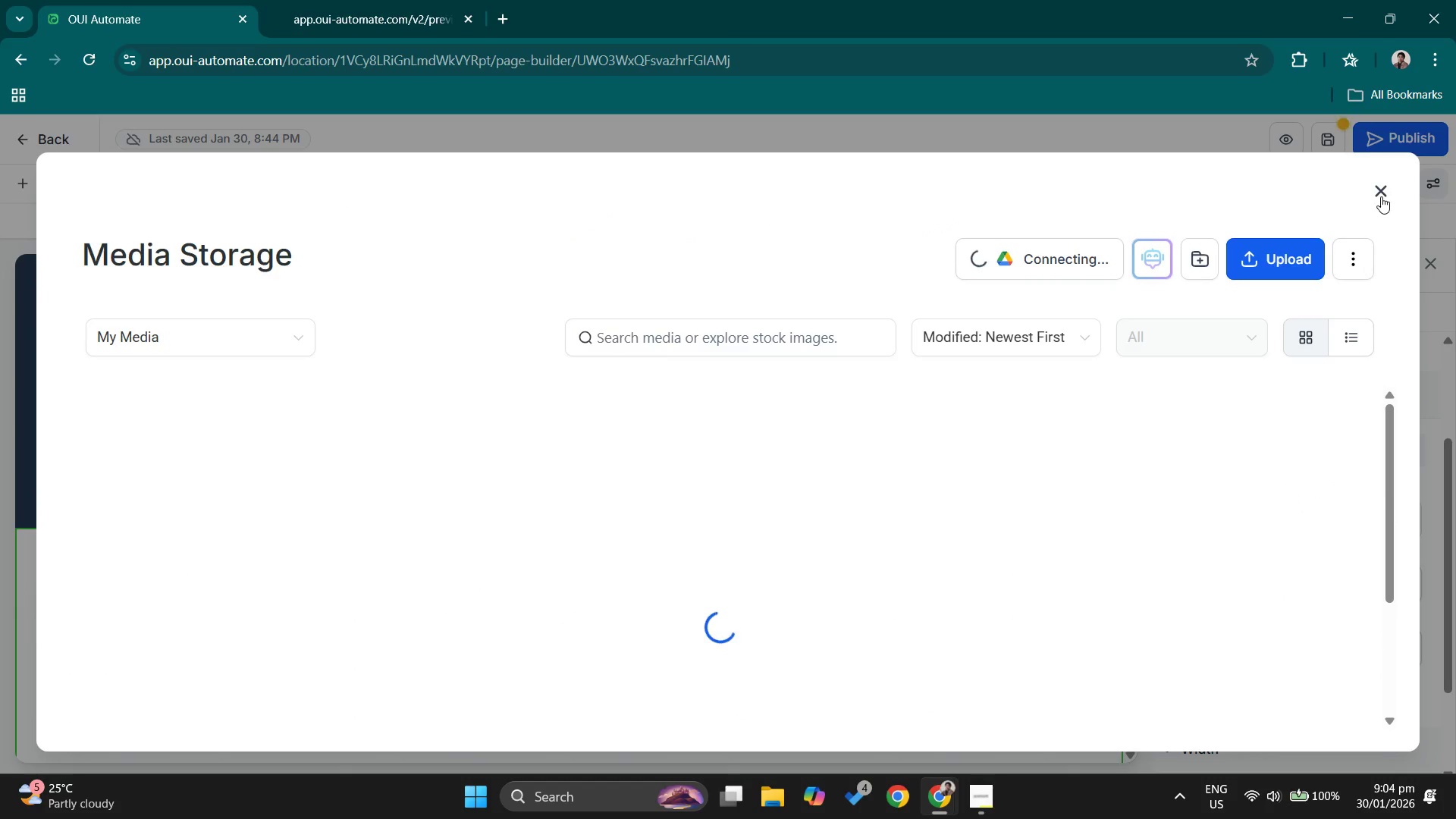 
left_click([1381, 196])
 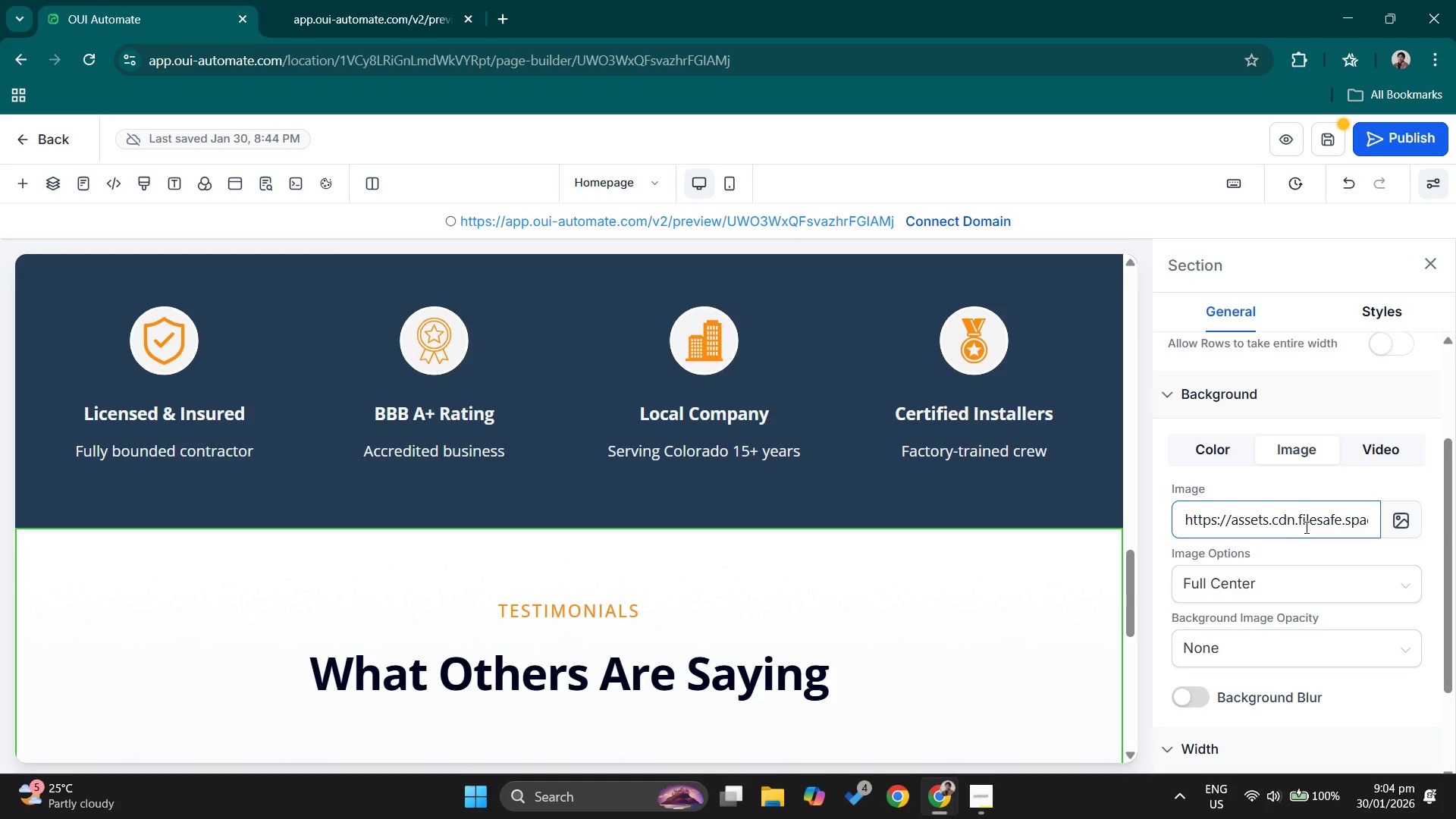 
left_click([1215, 450])
 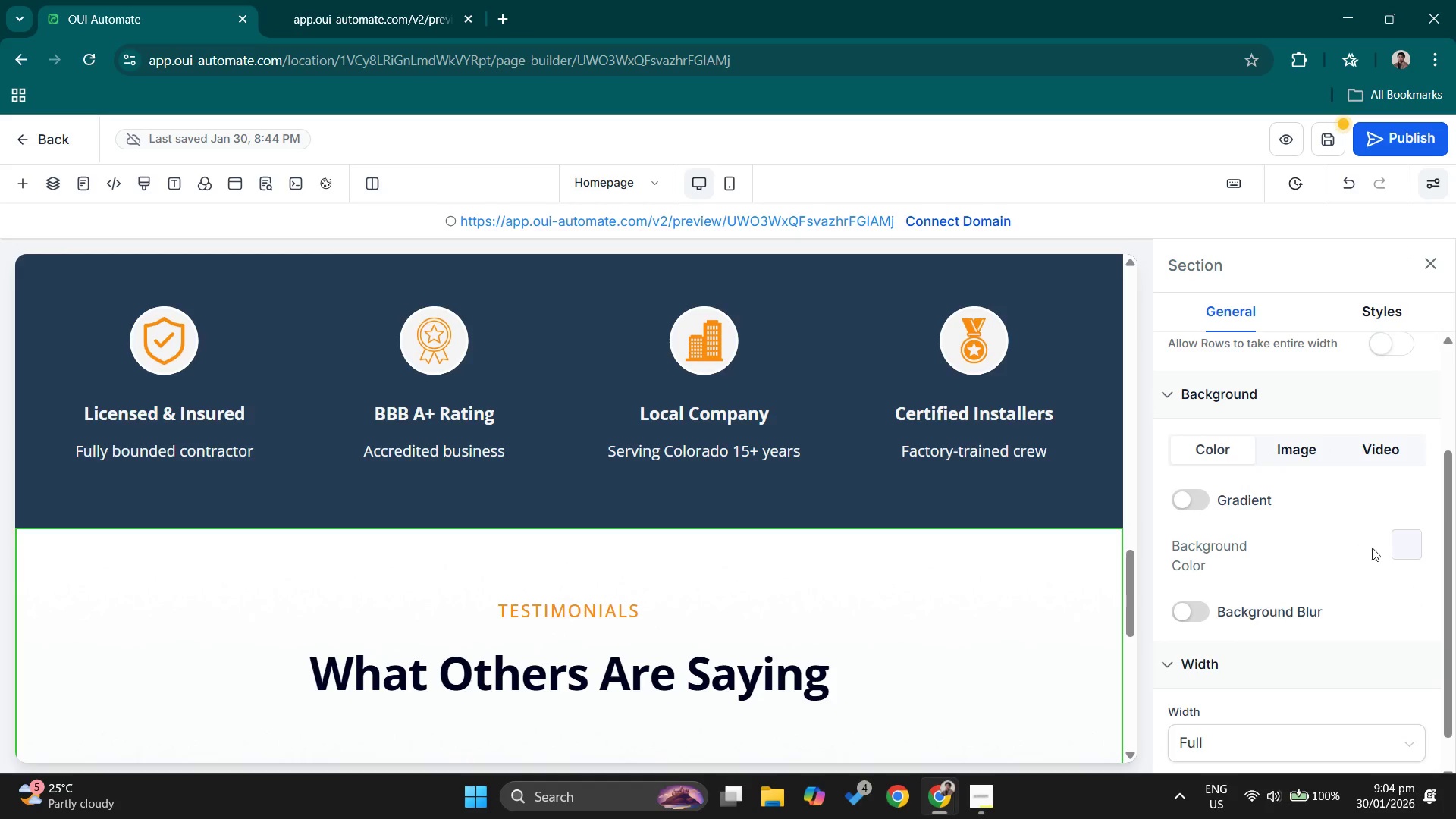 
left_click([1397, 544])
 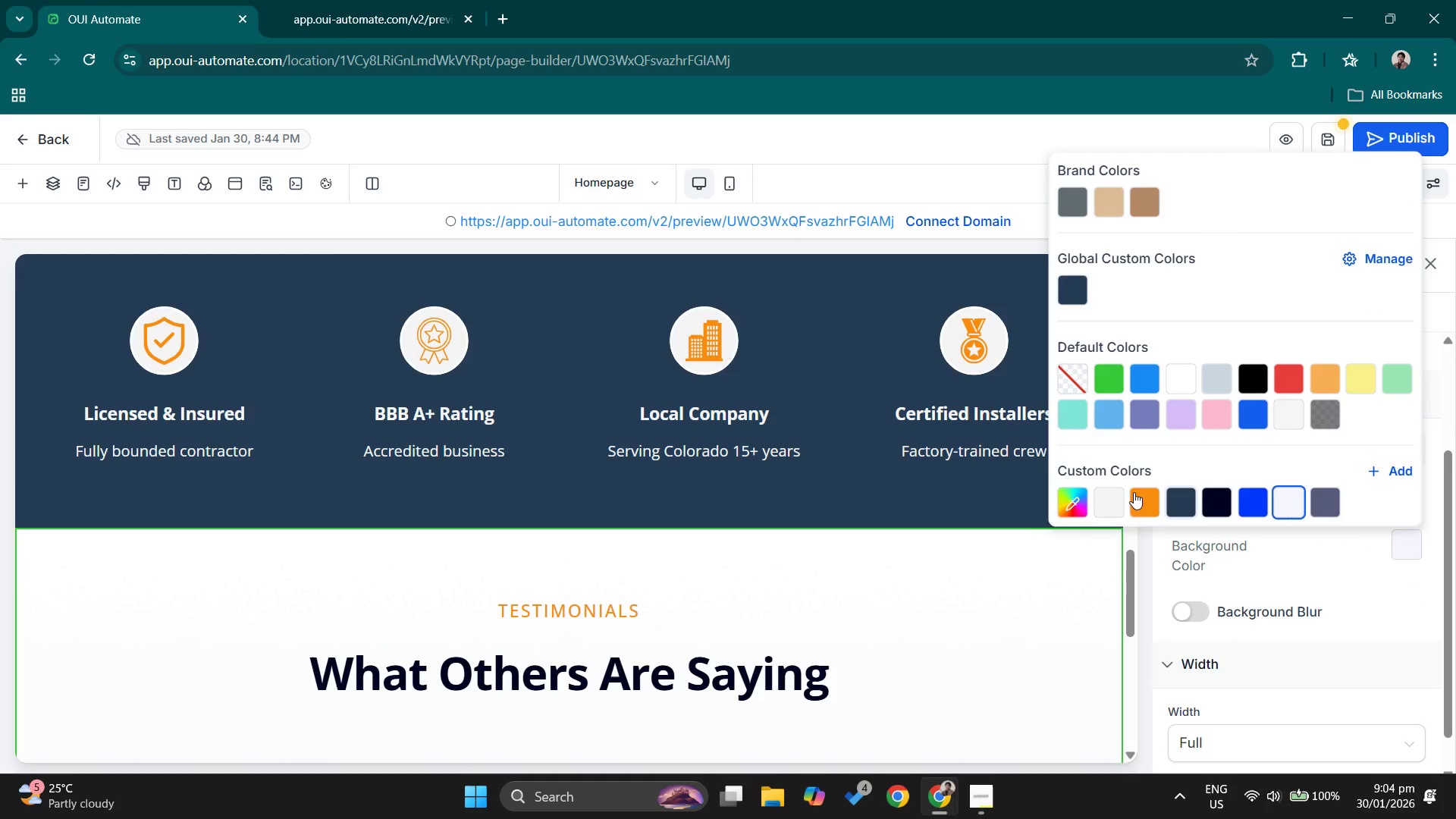 
left_click([1110, 492])
 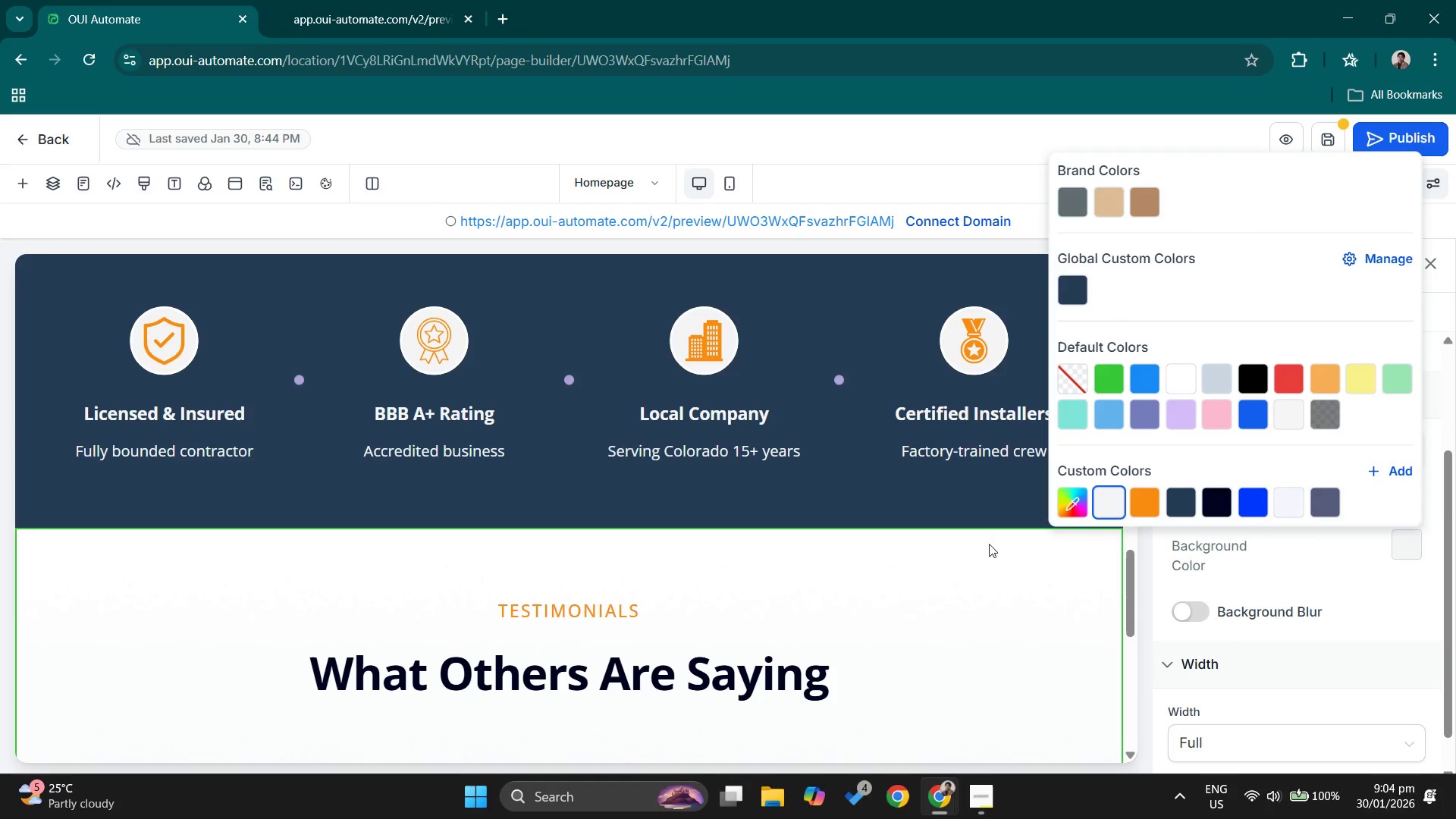 
left_click([1031, 544])
 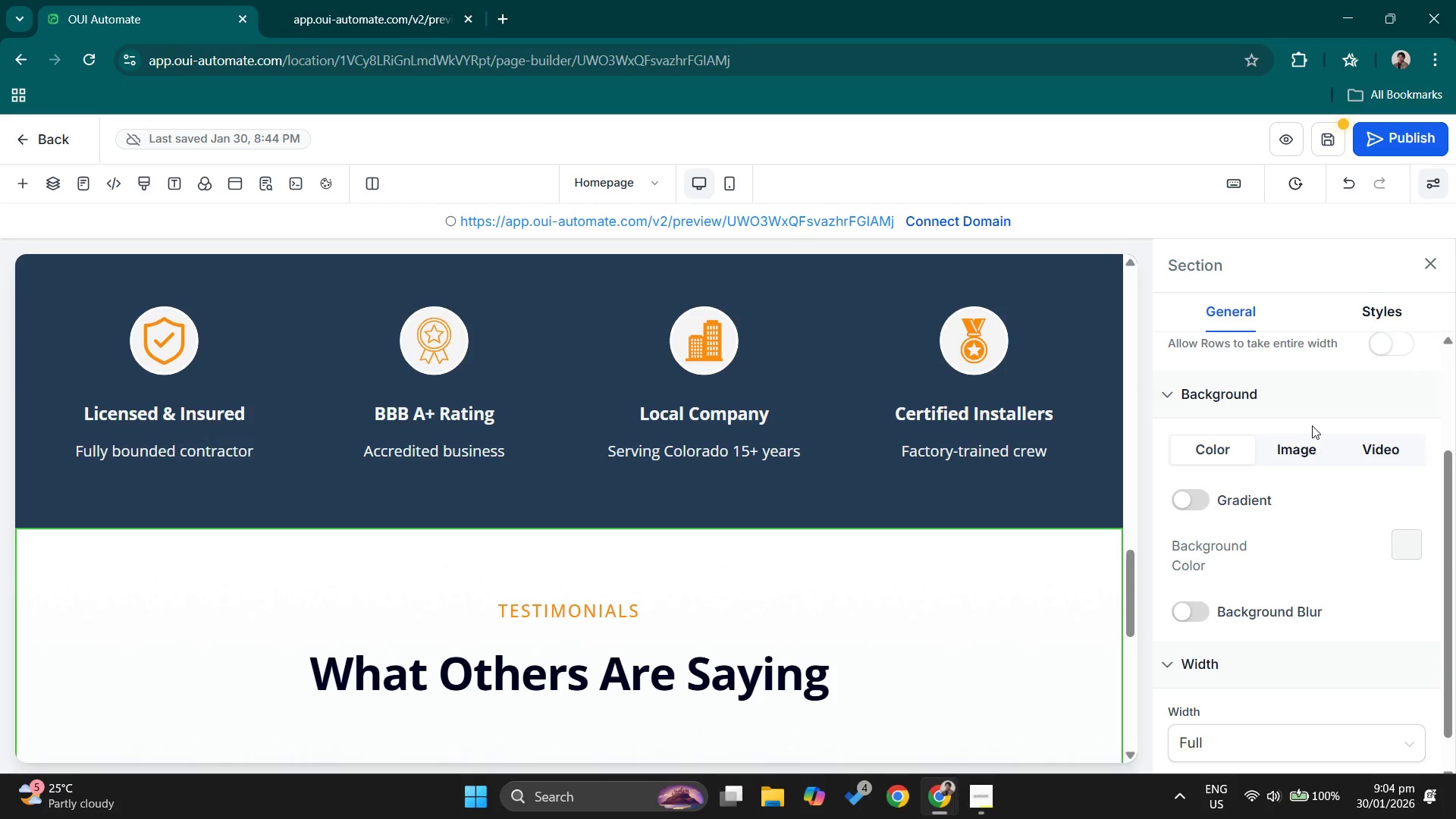 
left_click([1311, 454])
 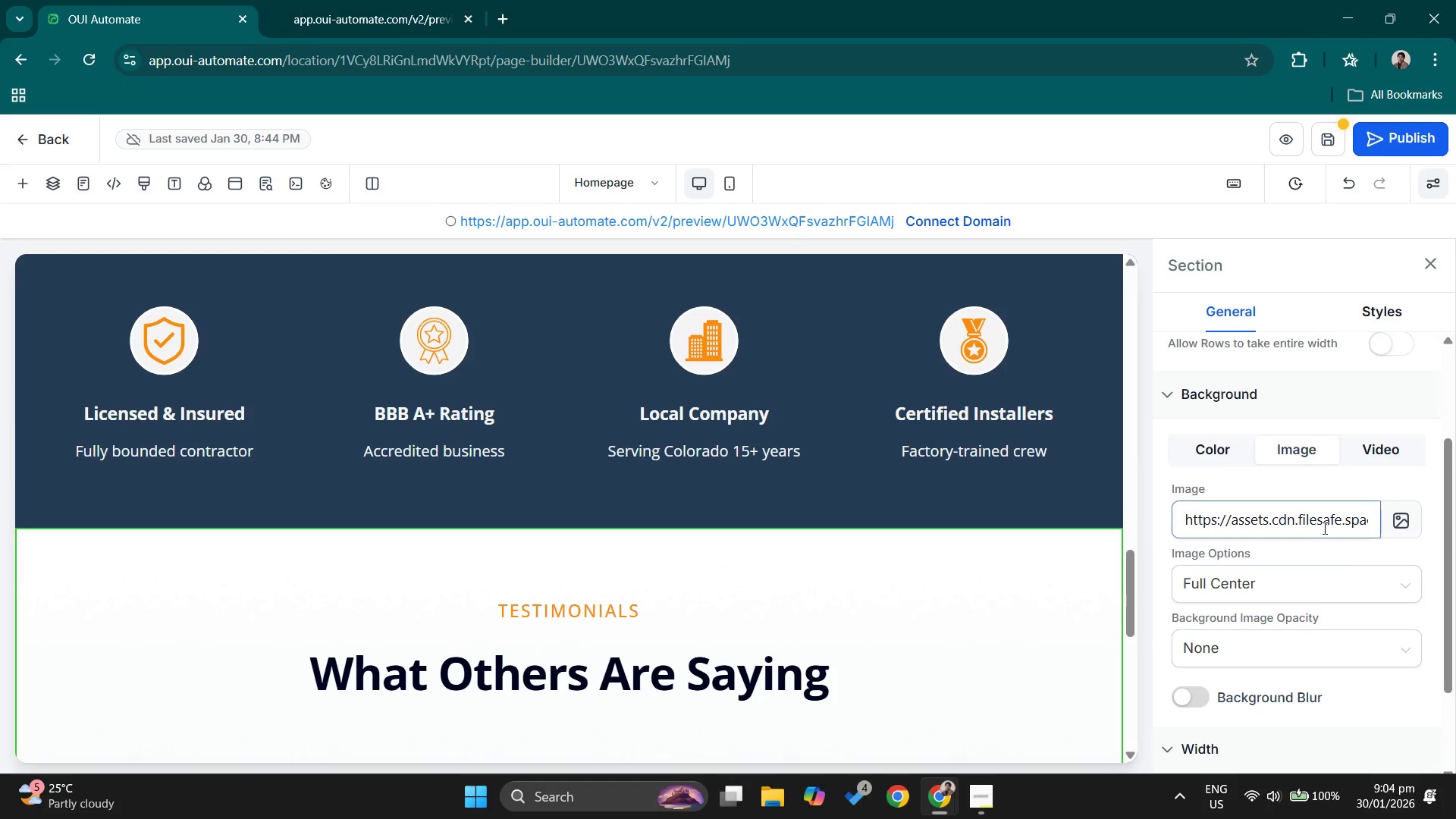 
double_click([1294, 522])
 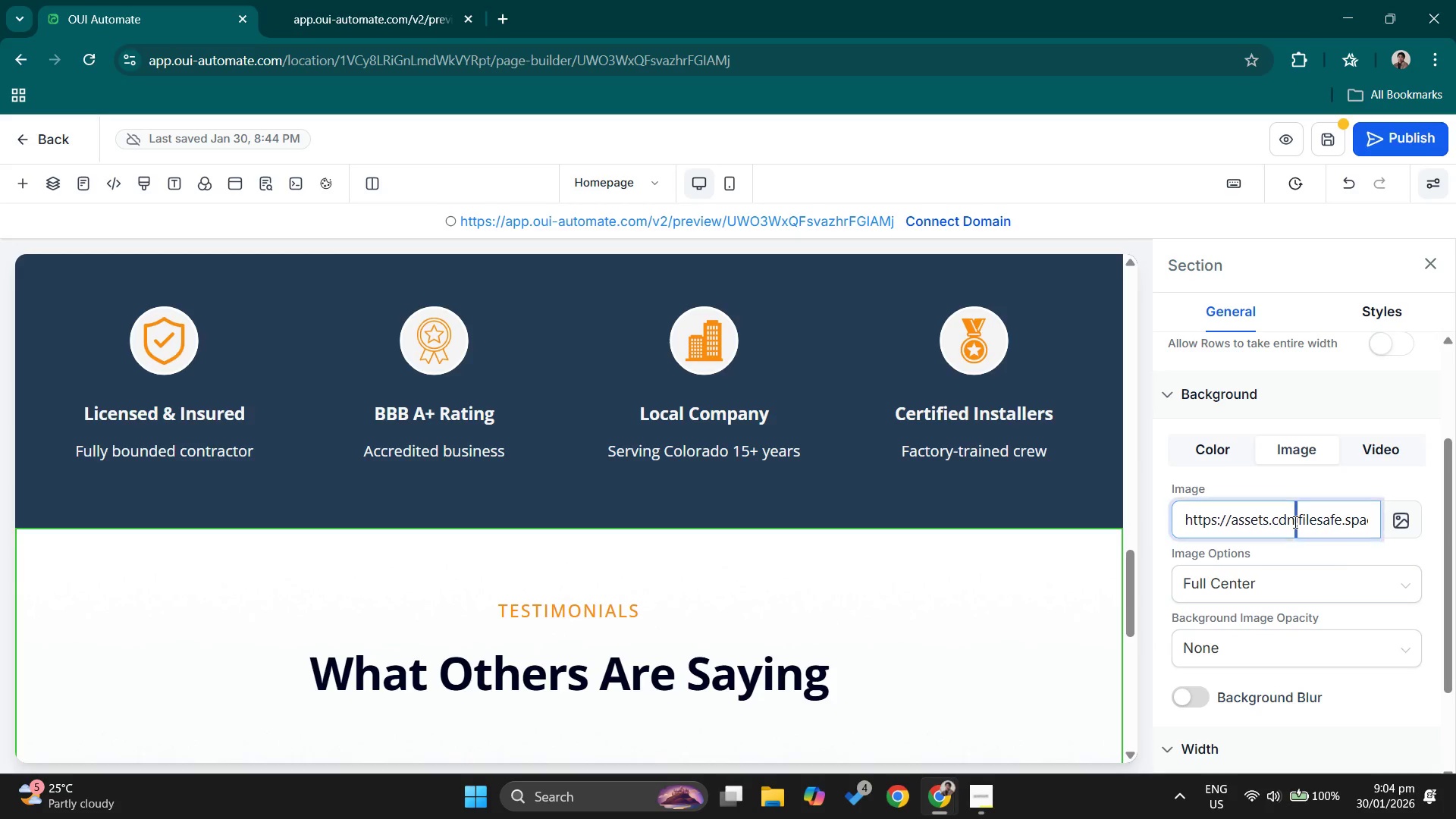 
triple_click([1294, 522])
 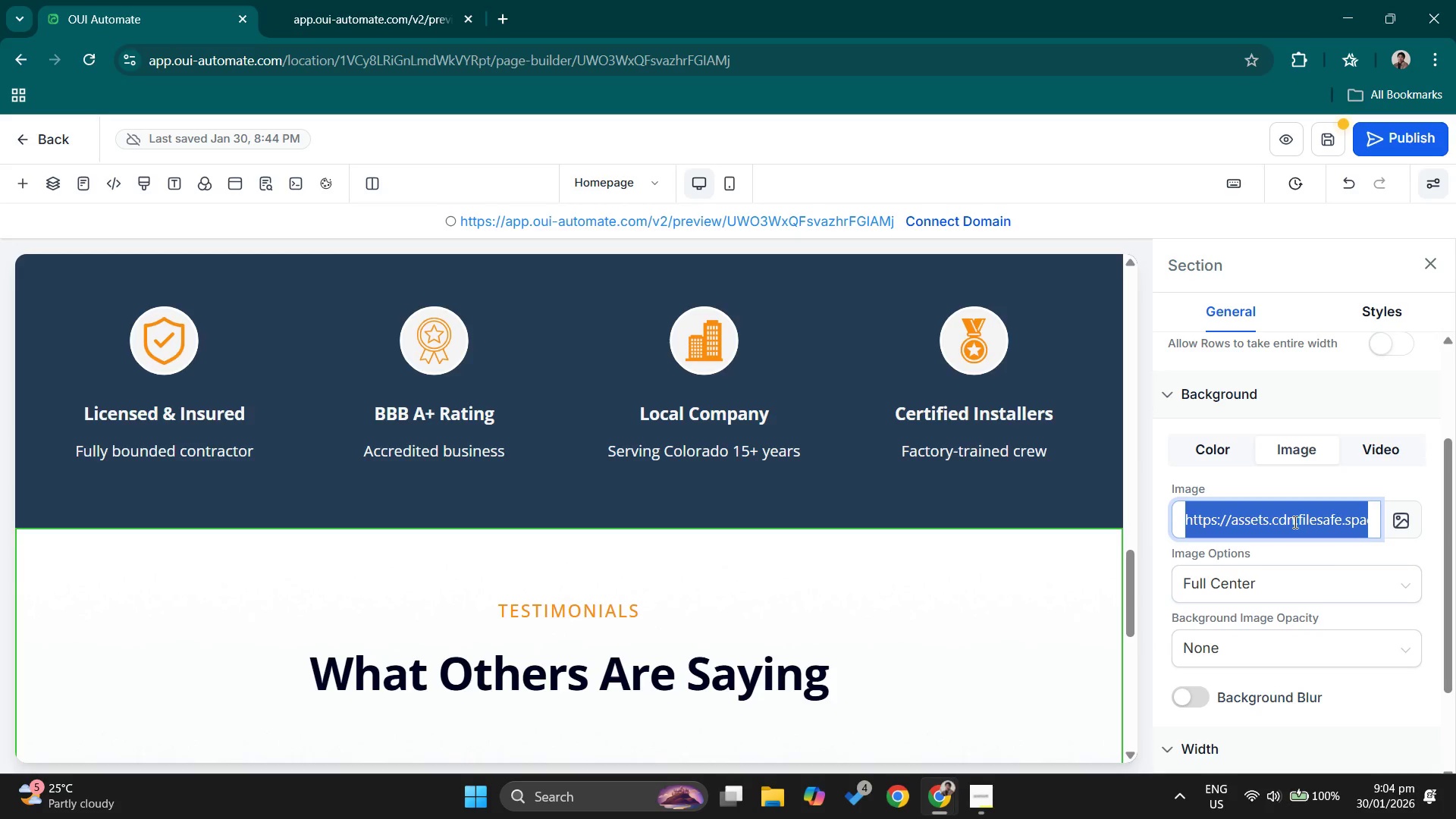 
key(Backspace)
 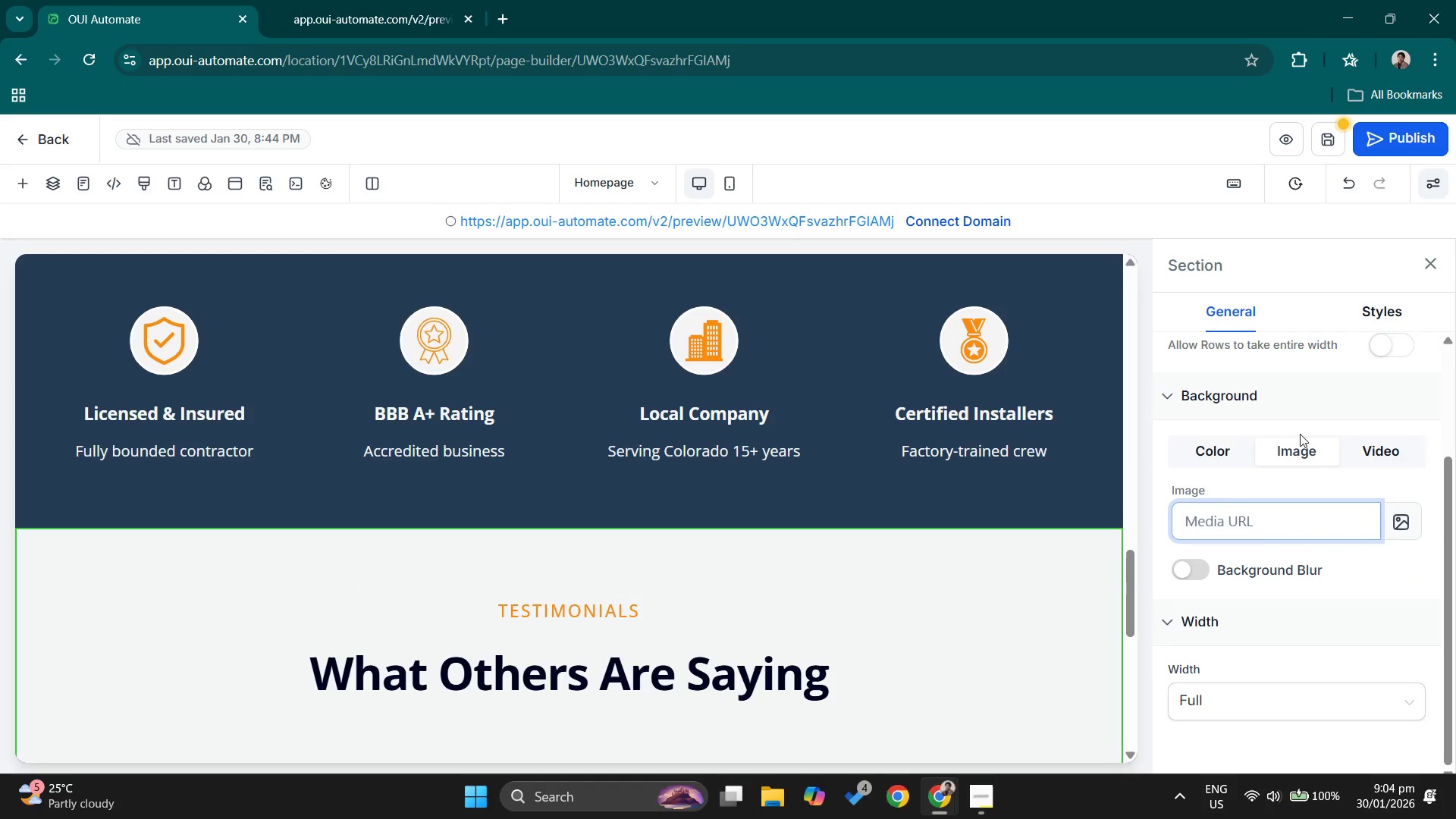 
left_click([1186, 428])
 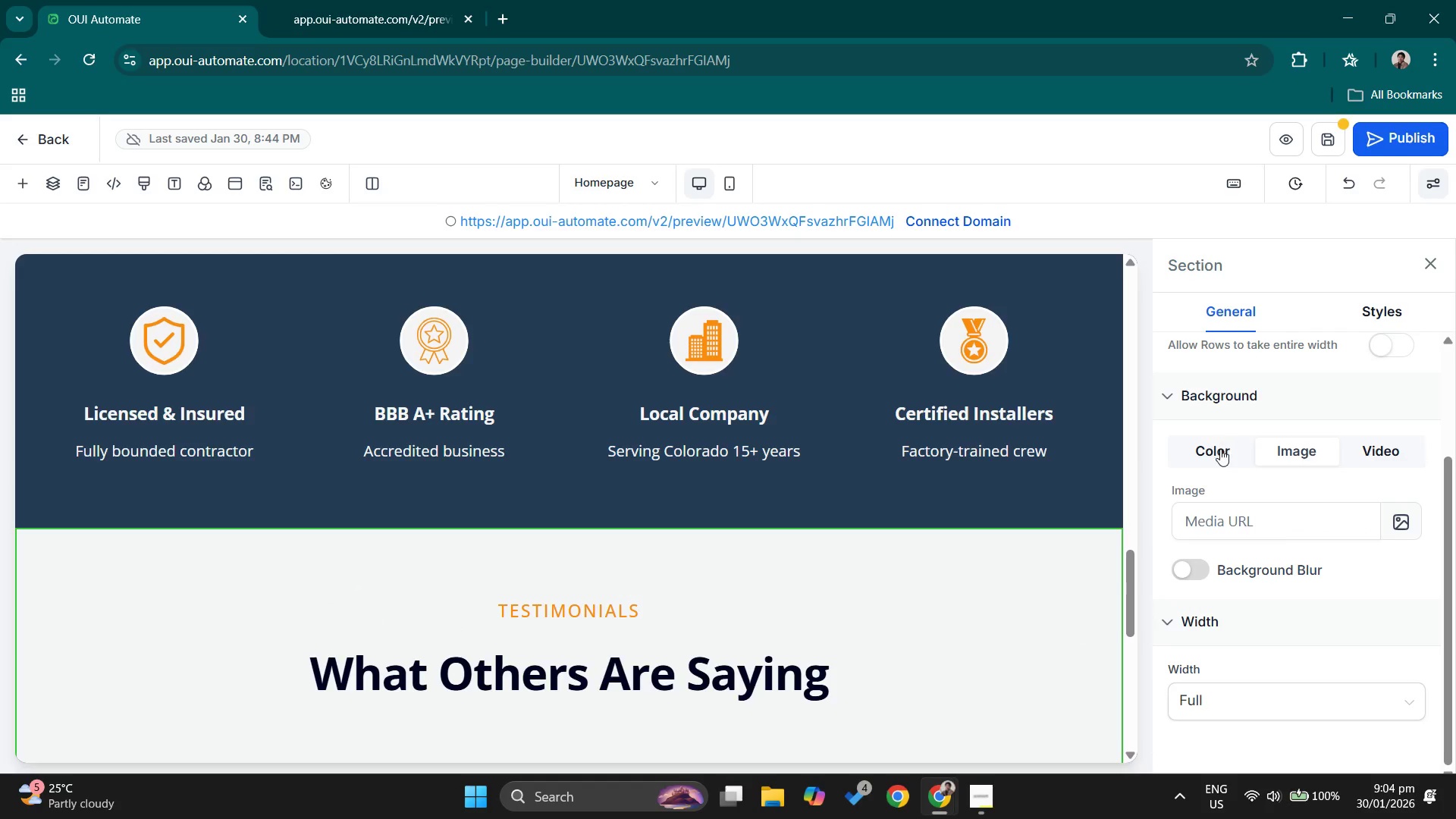 
left_click([1219, 452])
 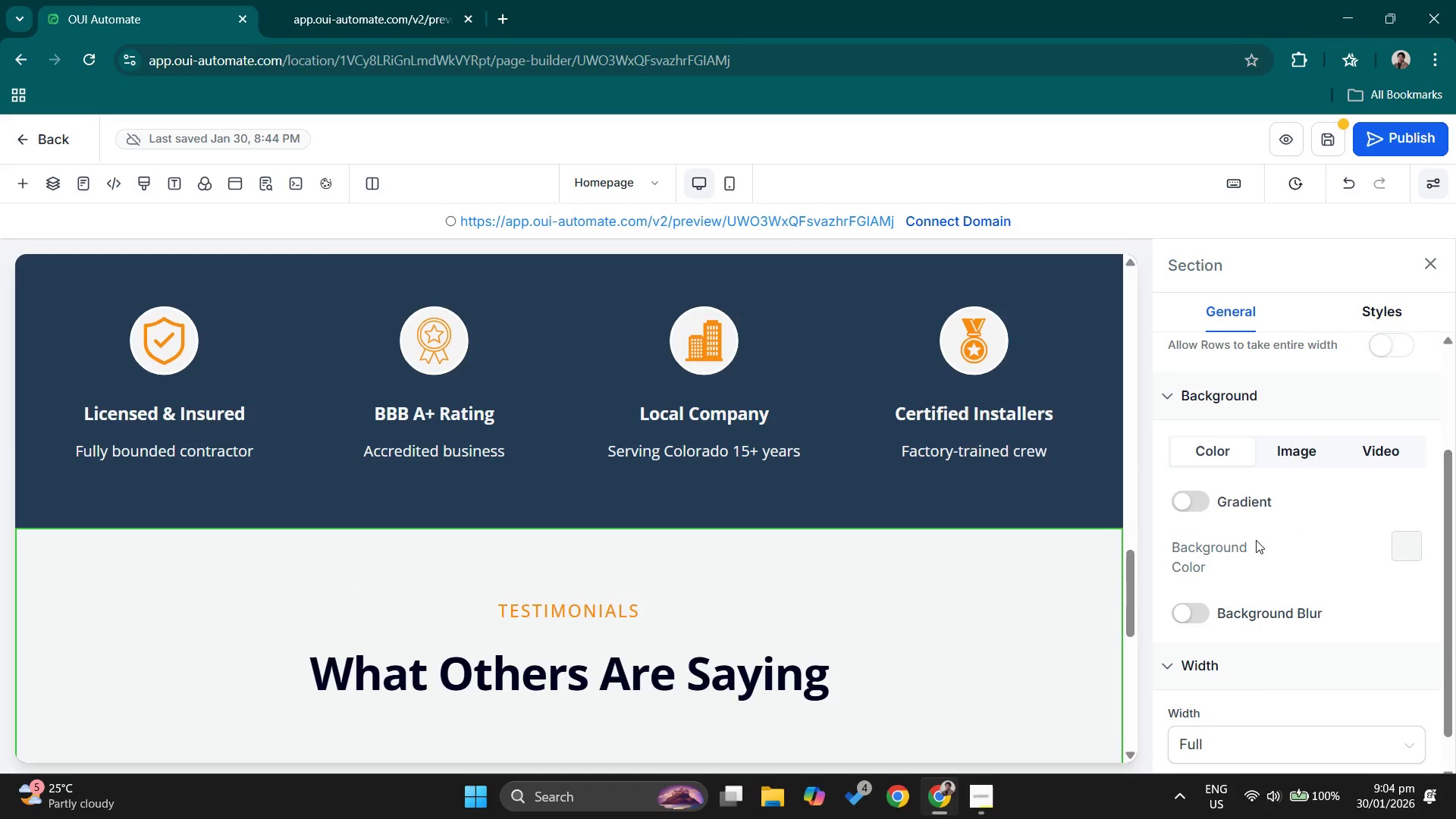 
scroll: coordinate [592, 614], scroll_direction: down, amount: 9.0
 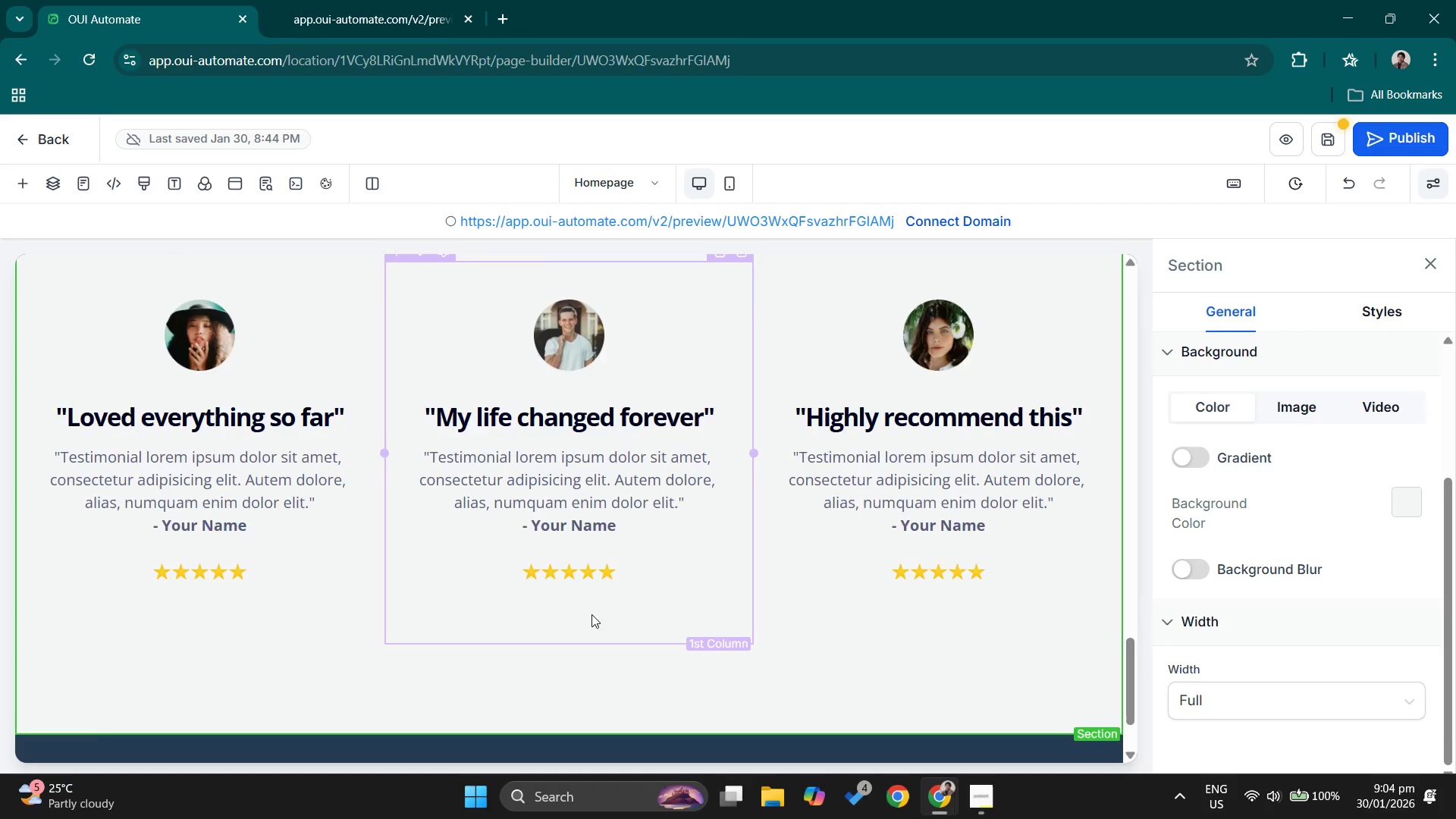 
mouse_move([626, 635])
 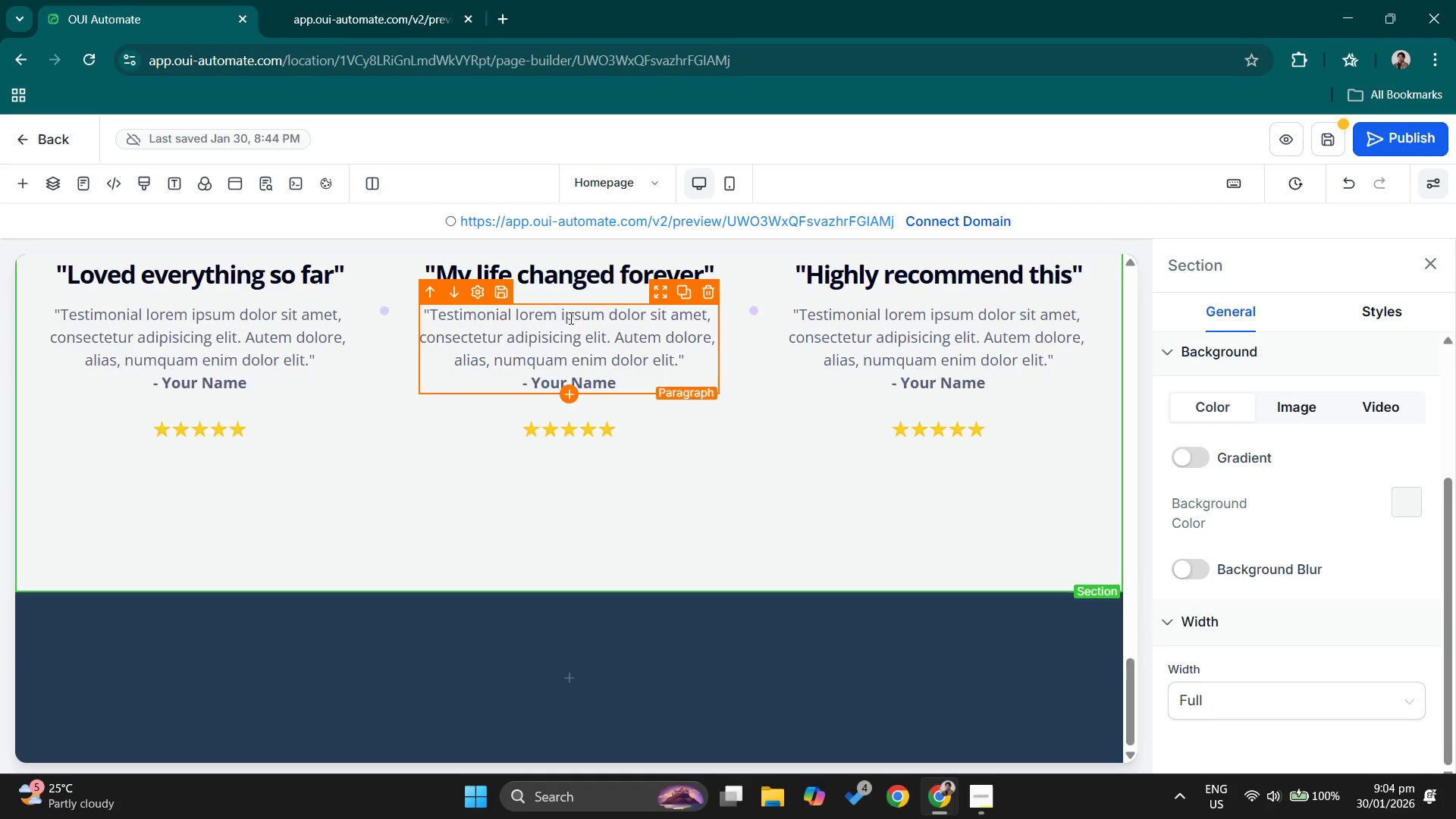 
scroll: coordinate [563, 326], scroll_direction: up, amount: 3.0
 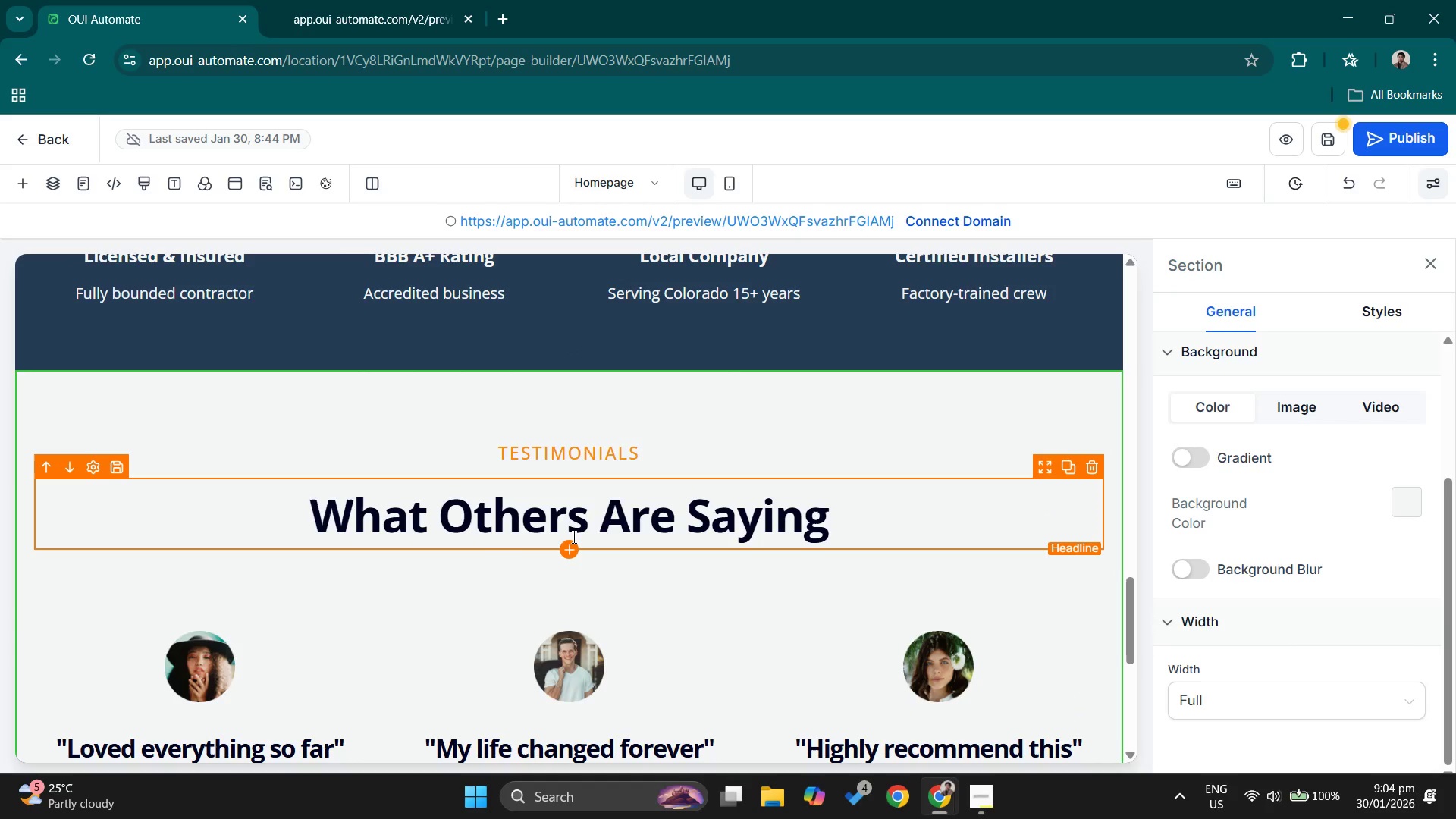 
left_click([569, 545])
 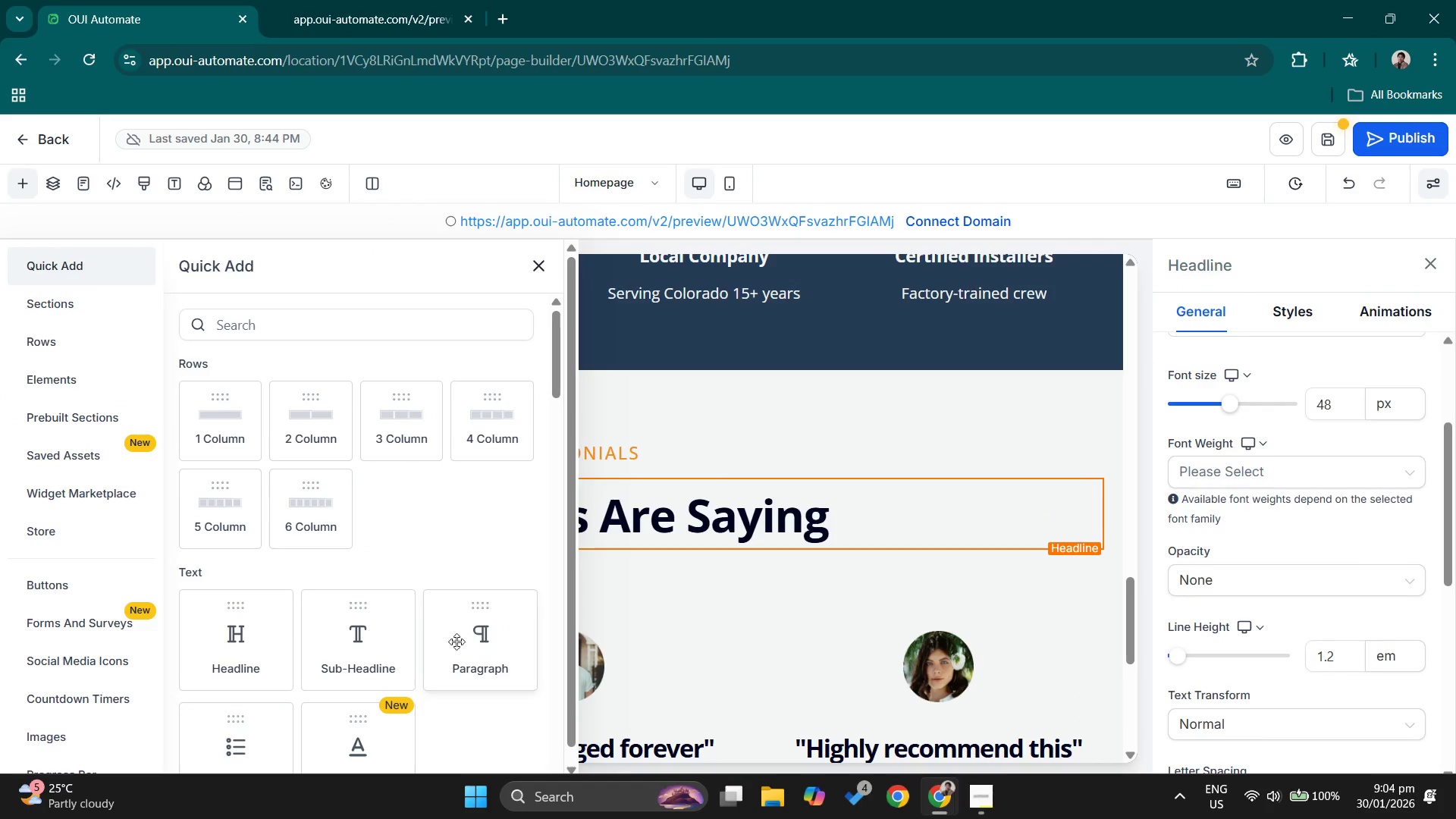 
left_click([491, 632])
 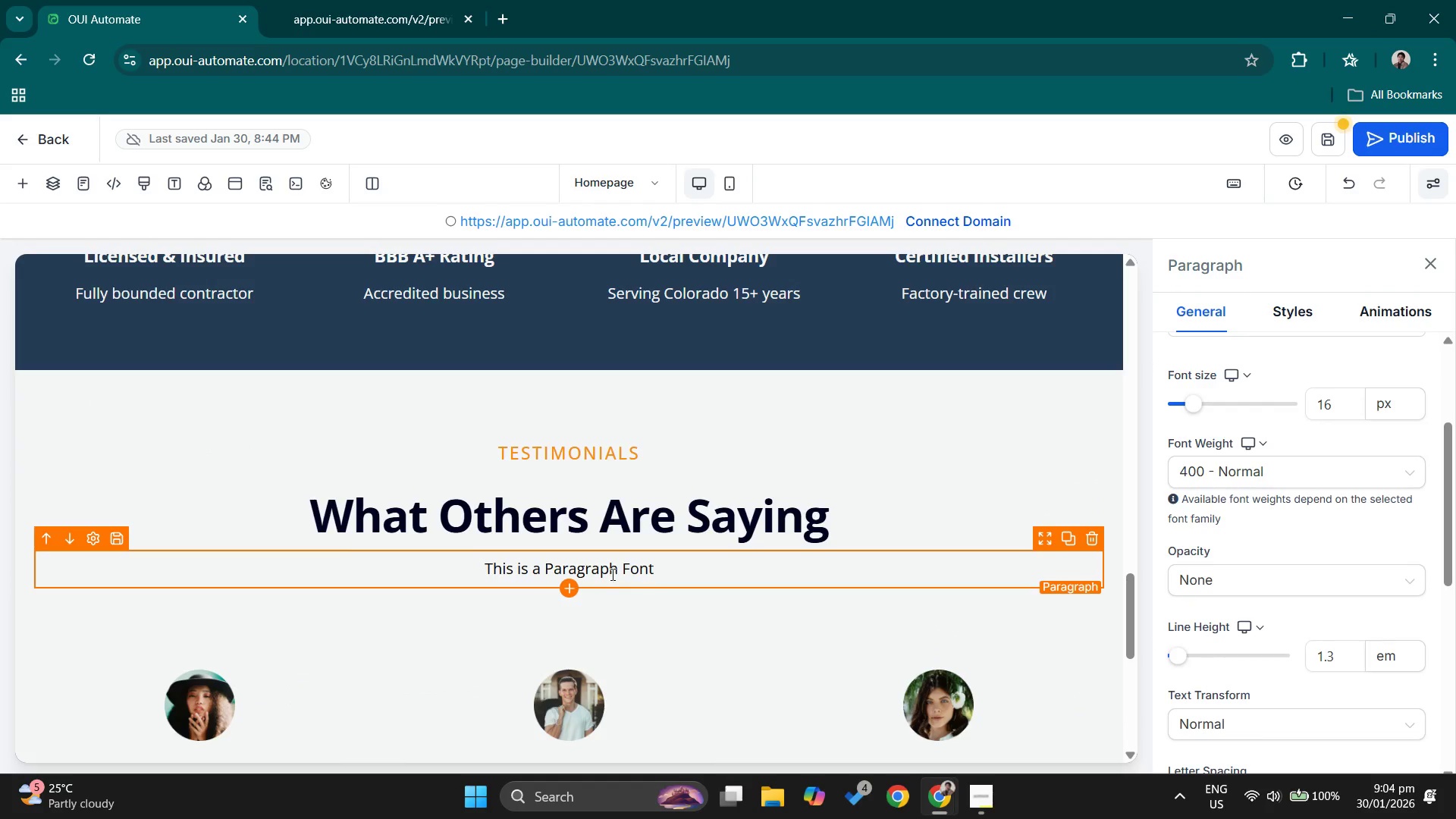 
left_click([611, 573])
 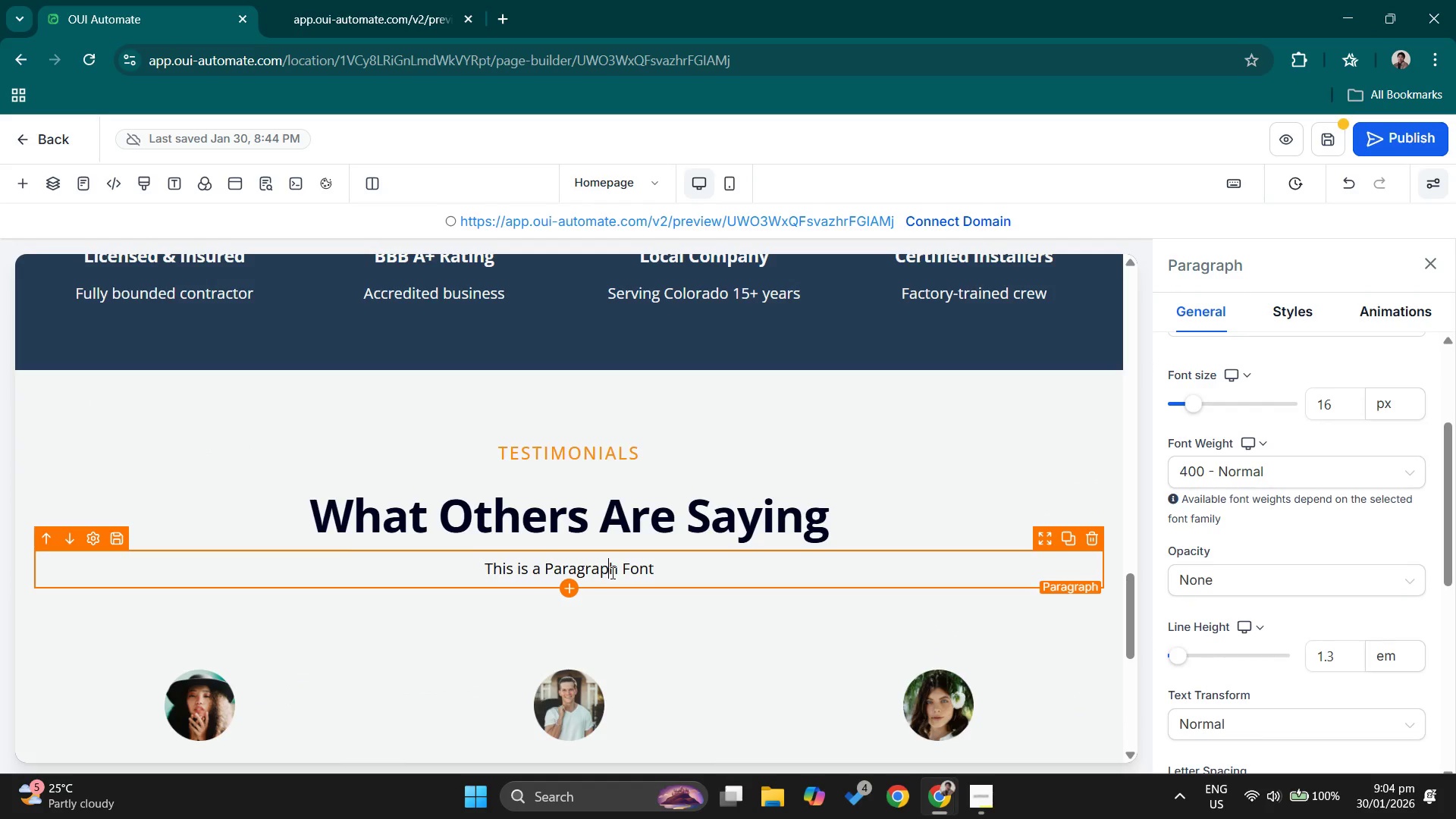 
left_click([611, 573])
 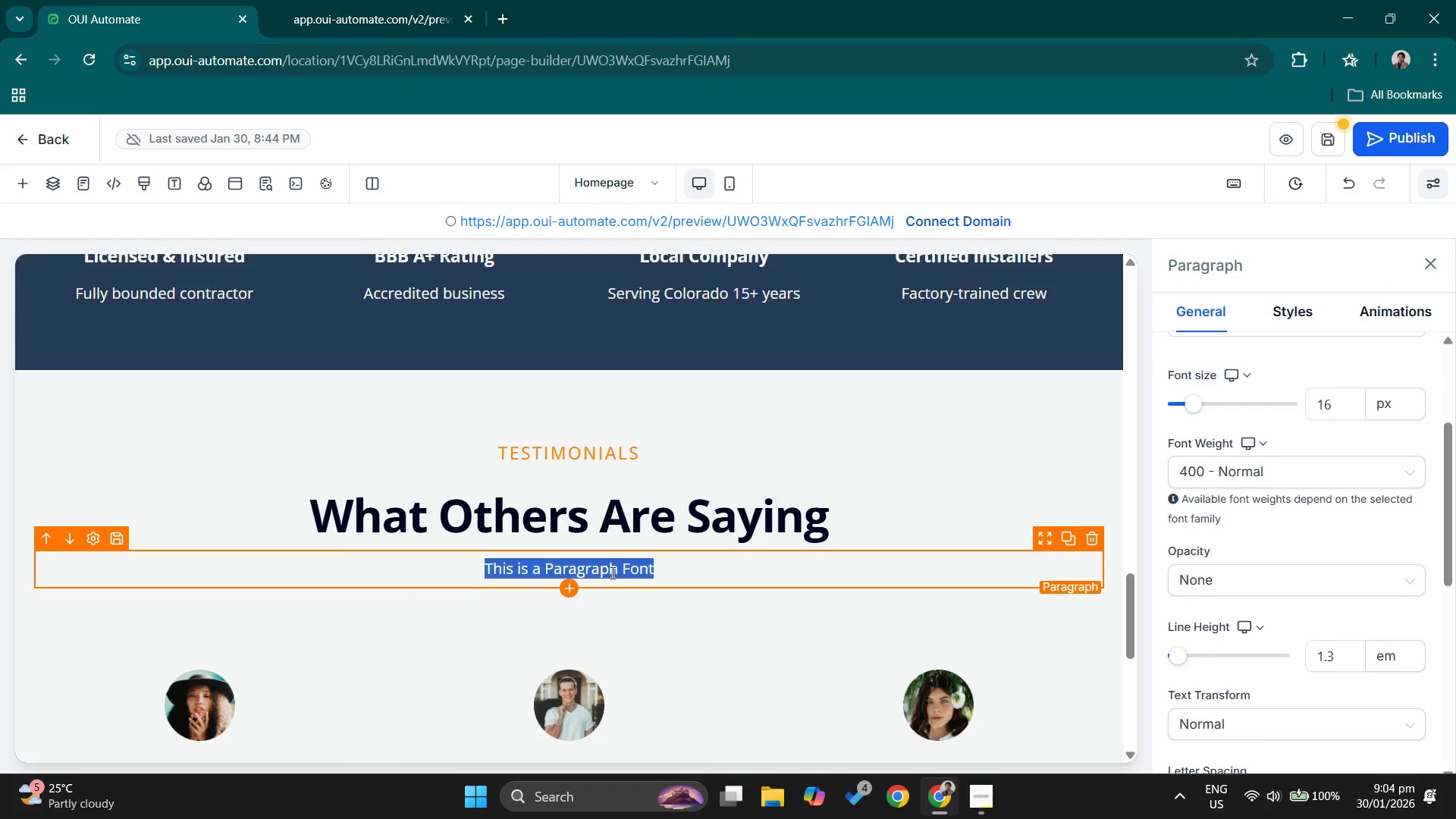 
double_click([611, 573])
 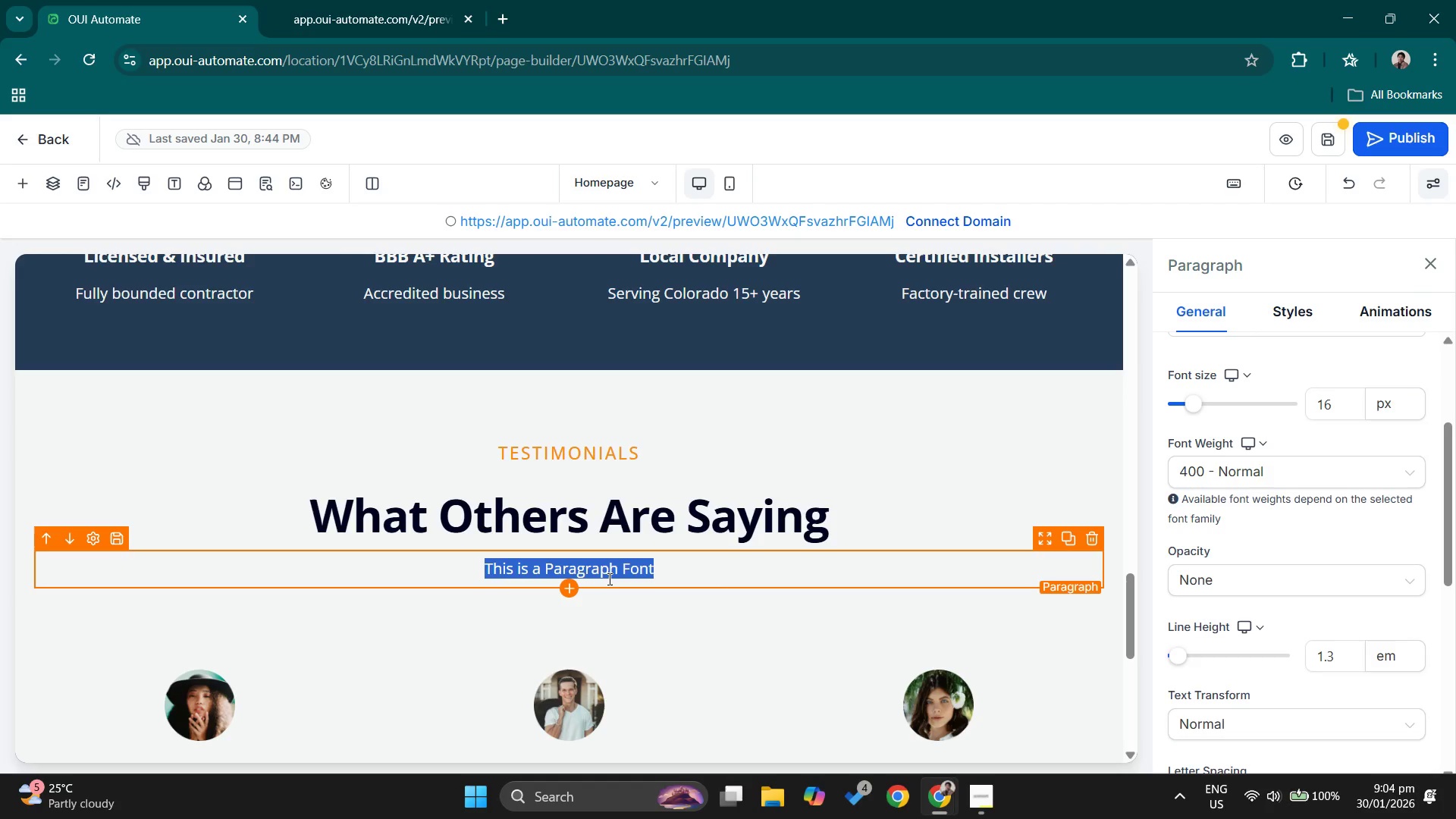 
type(Don't just take our word for it-hear from how)
key(Backspace)
type(me o)
key(Backspace)
key(Backspace)
type(wo)
key(Backspace)
key(Backspace)
type(owners who trust High-Alpine Roofing)
 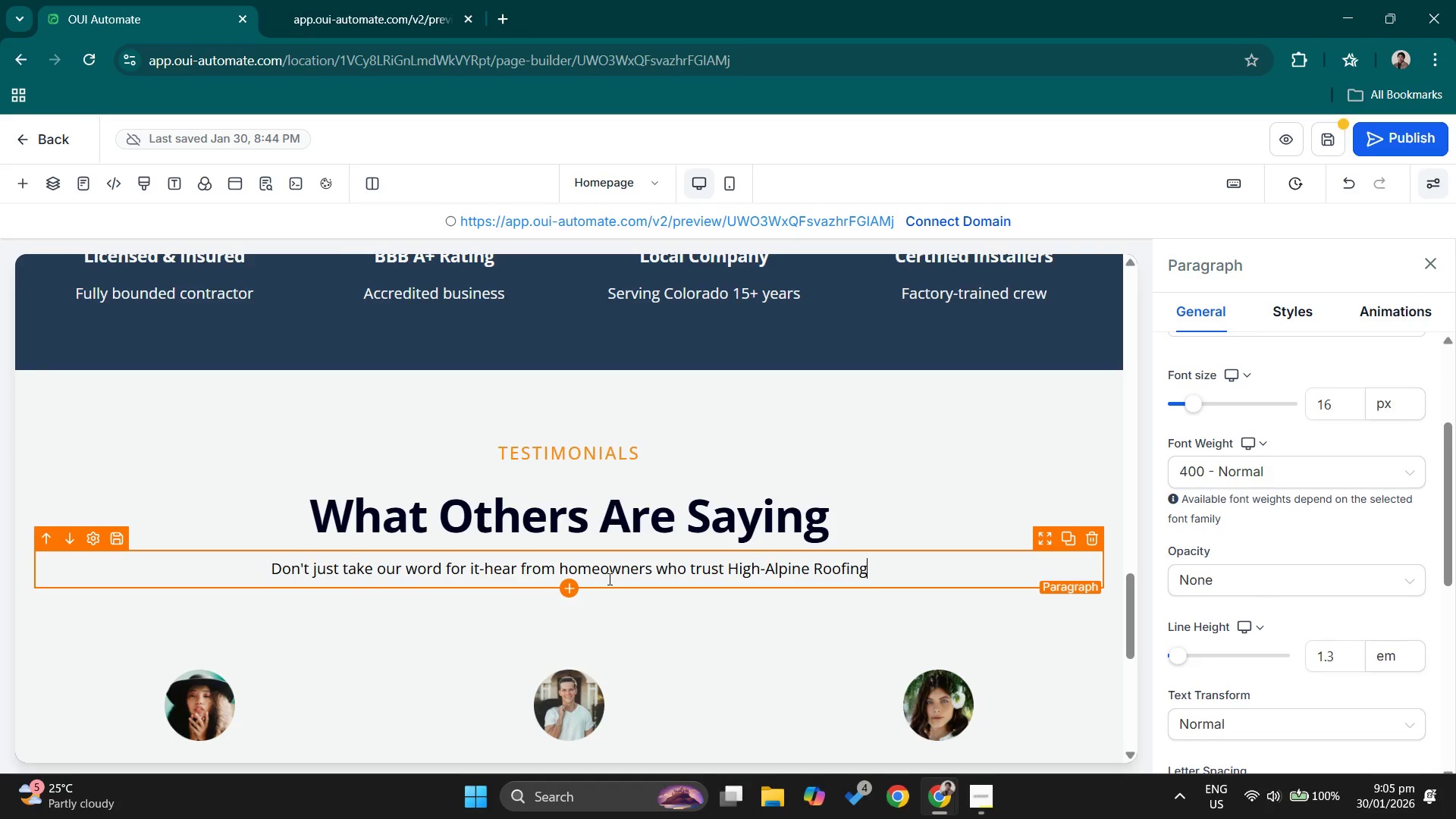 
scroll: coordinate [857, 463], scroll_direction: down, amount: 6.0
 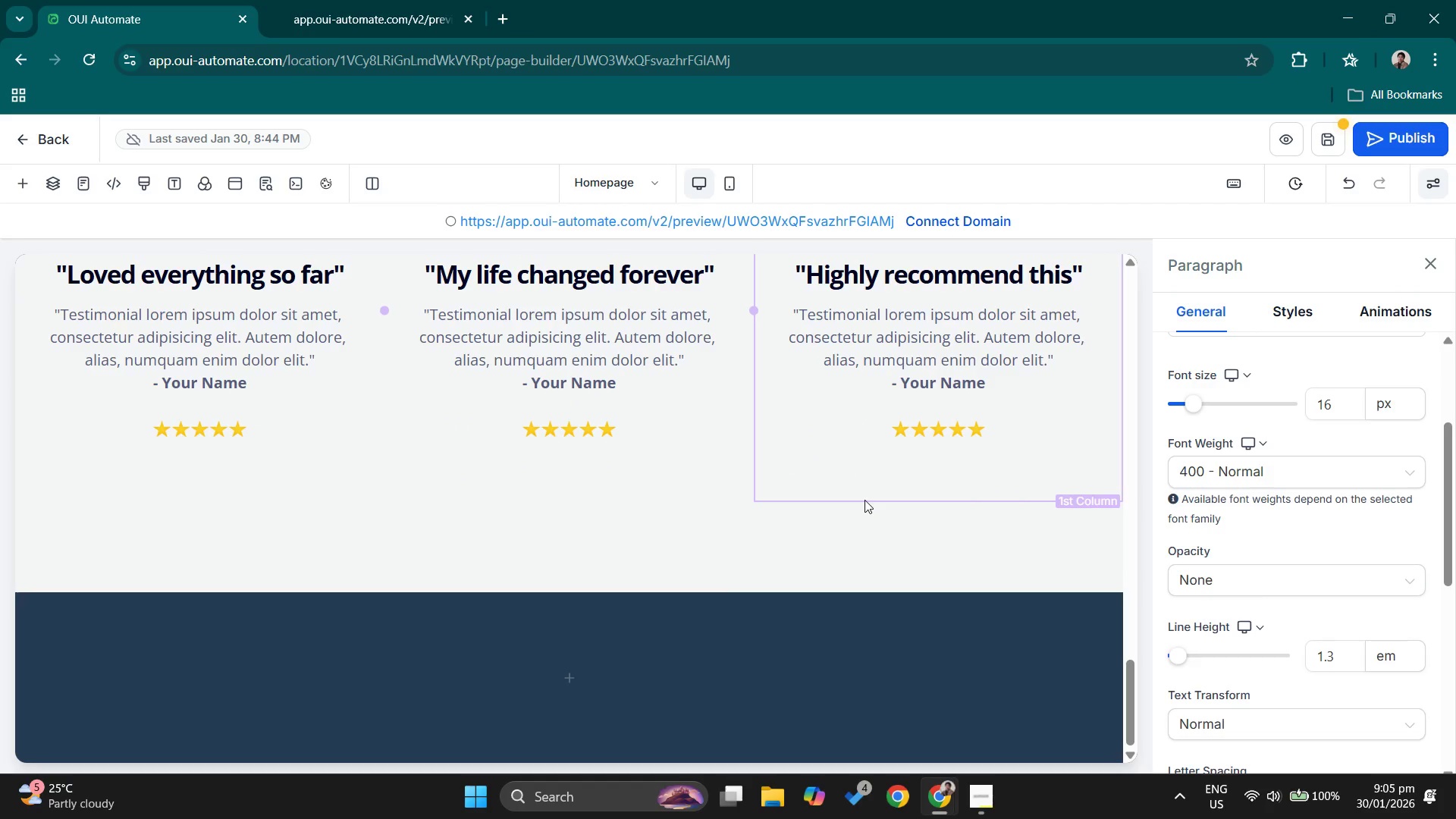 
left_click([598, 672])
 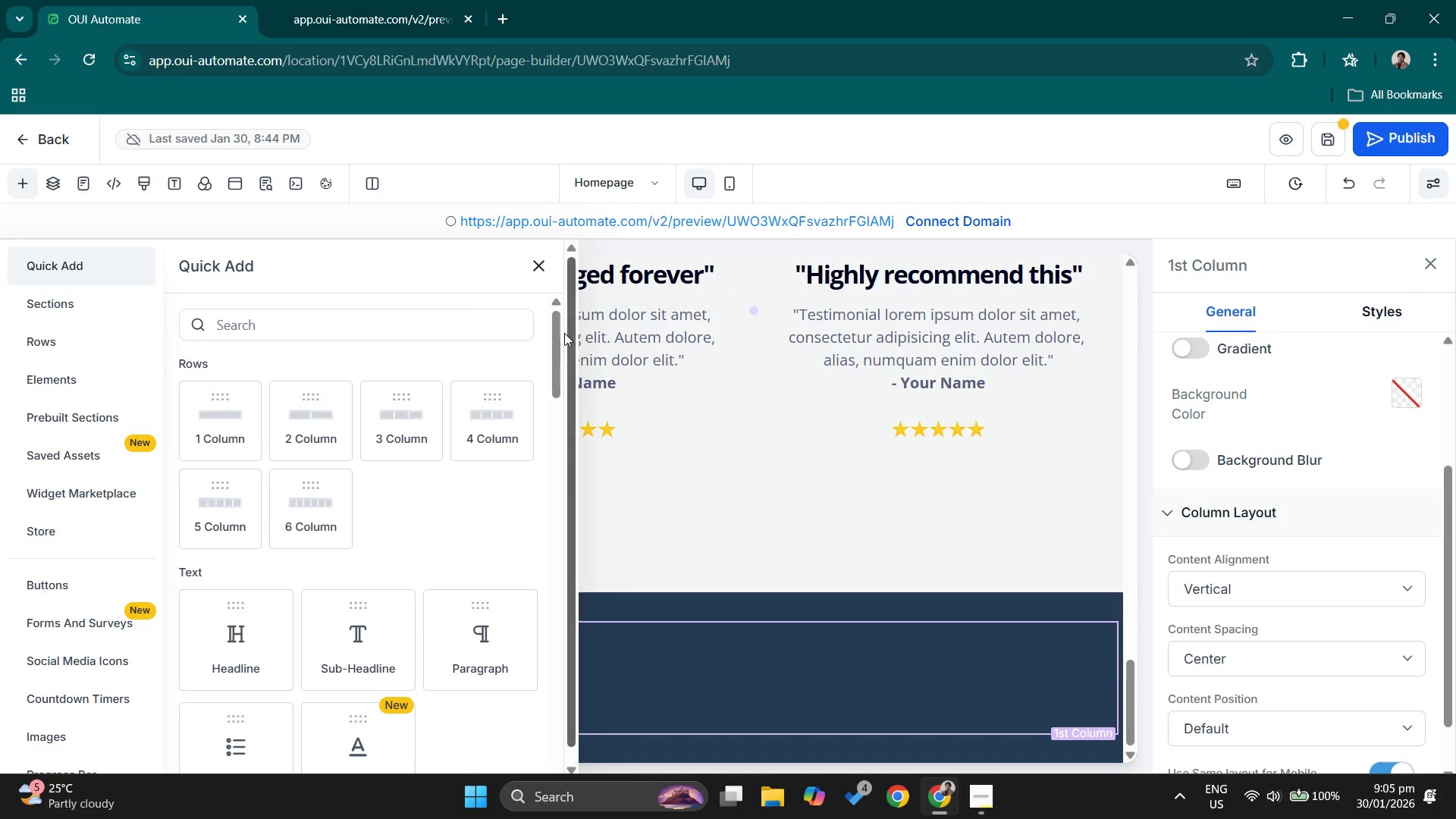 
left_click([887, 598])
 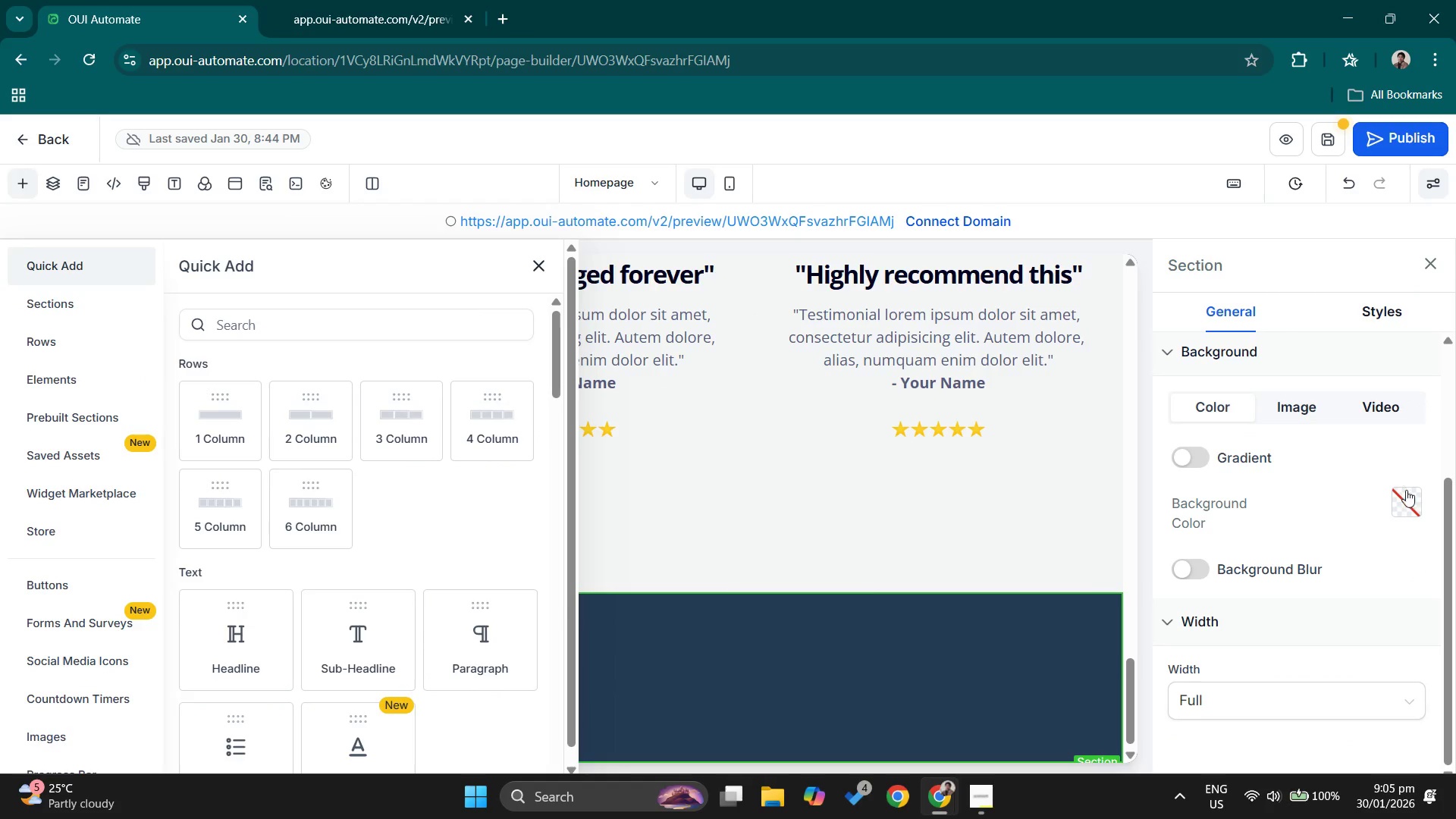 
left_click([1392, 508])
 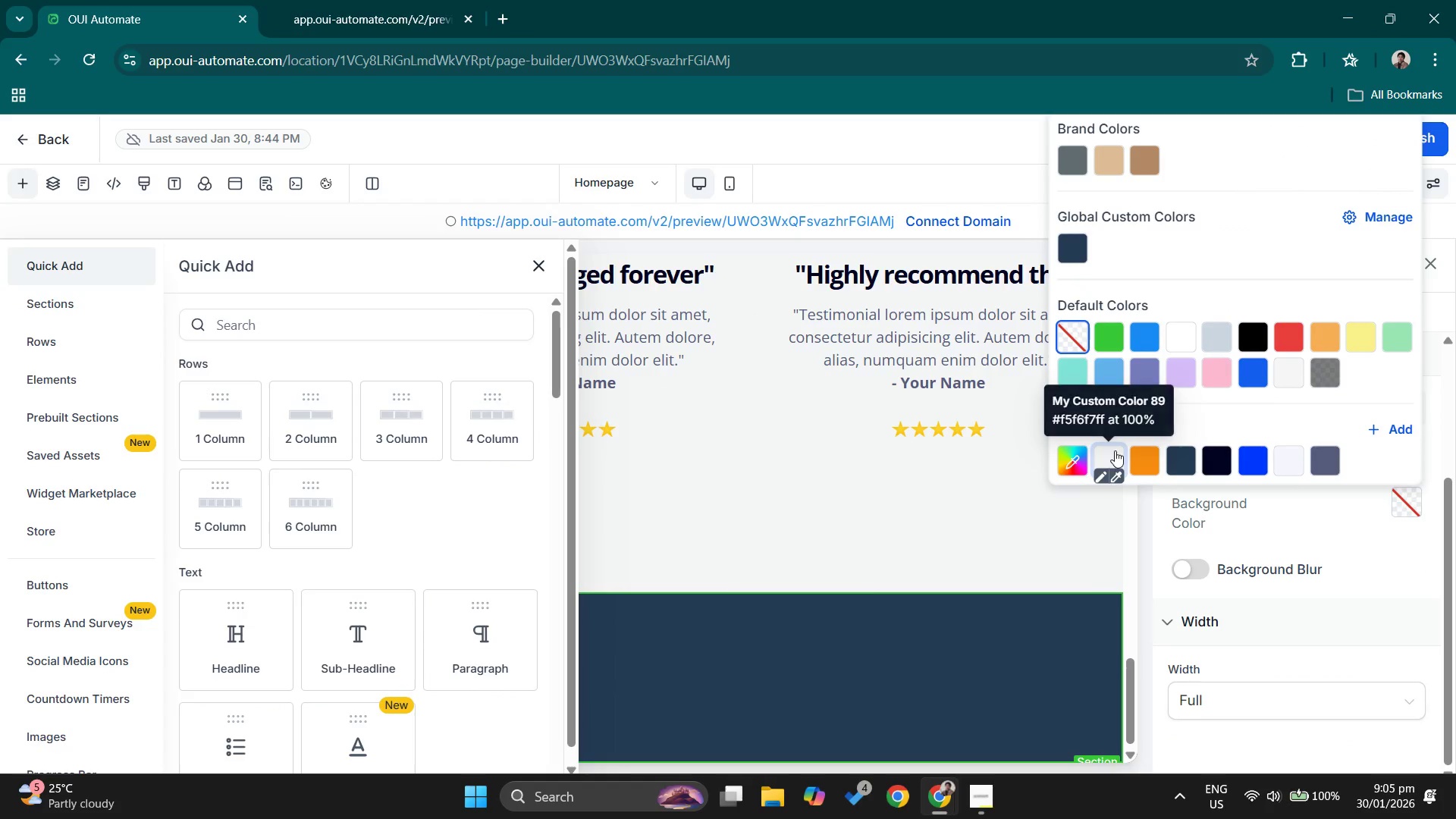 
scroll: coordinate [794, 489], scroll_direction: down, amount: 2.0
 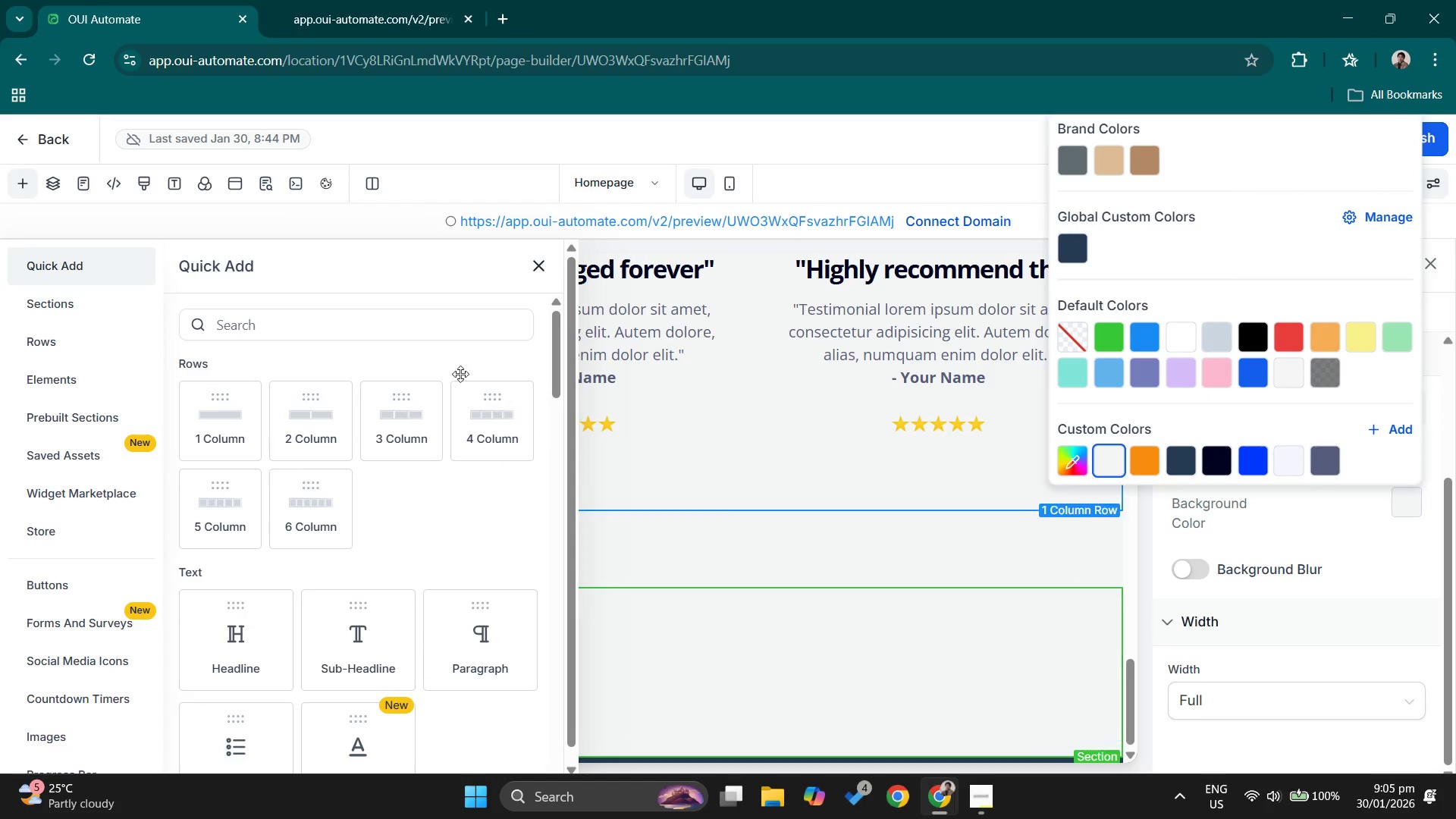 
left_click([328, 416])
 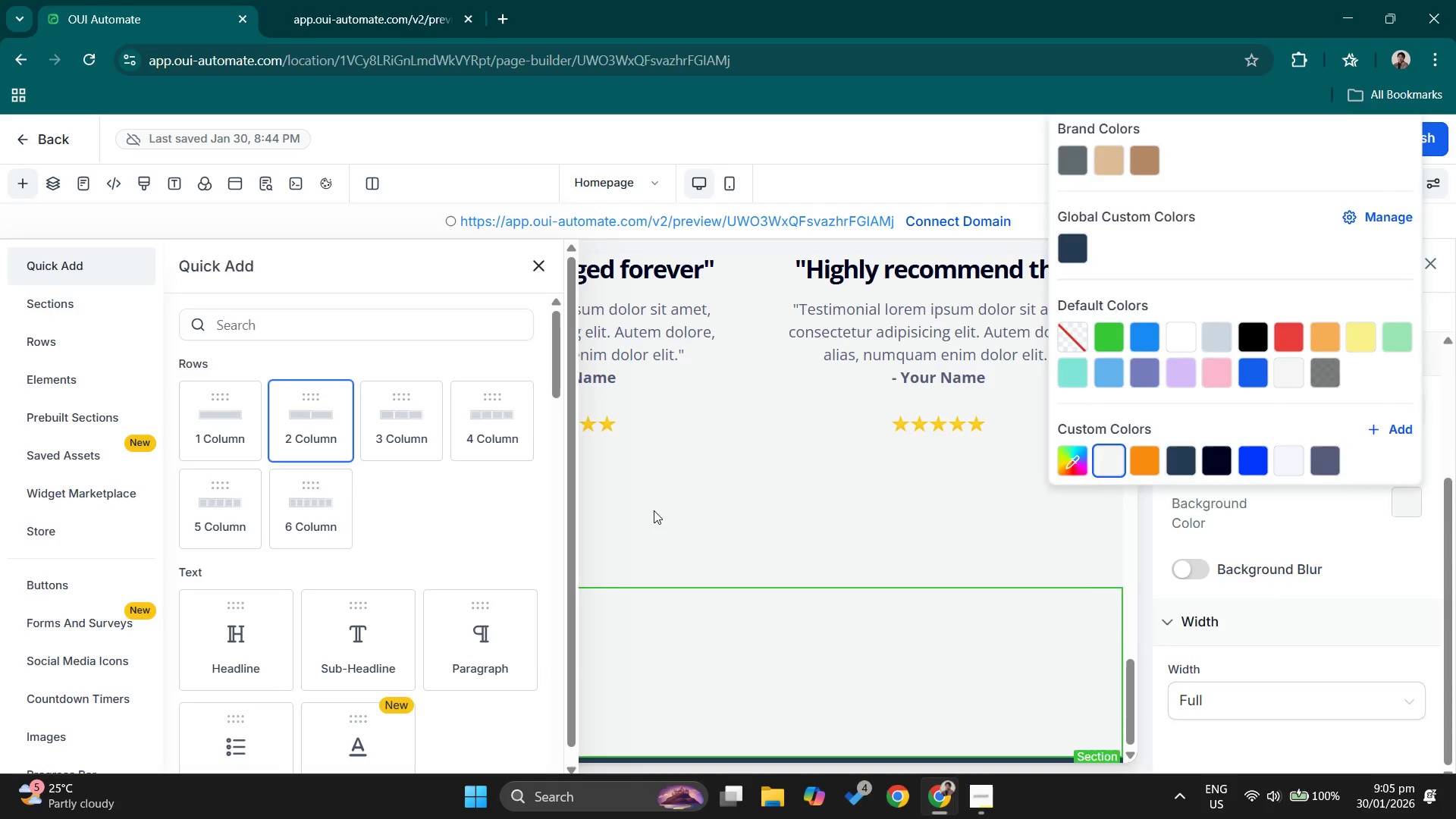 
scroll: coordinate [649, 508], scroll_direction: down, amount: 3.0
 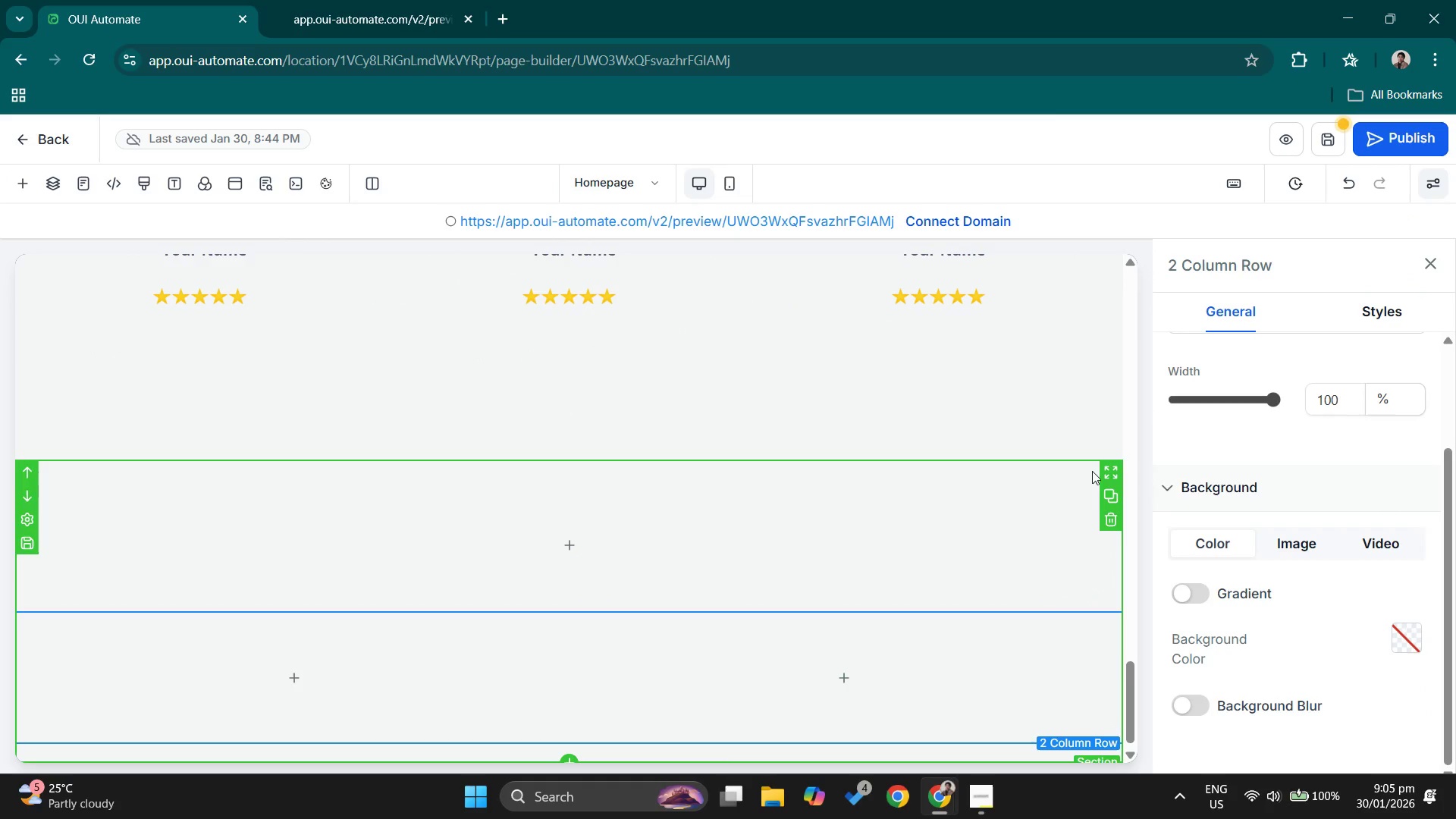 
left_click([1106, 479])
 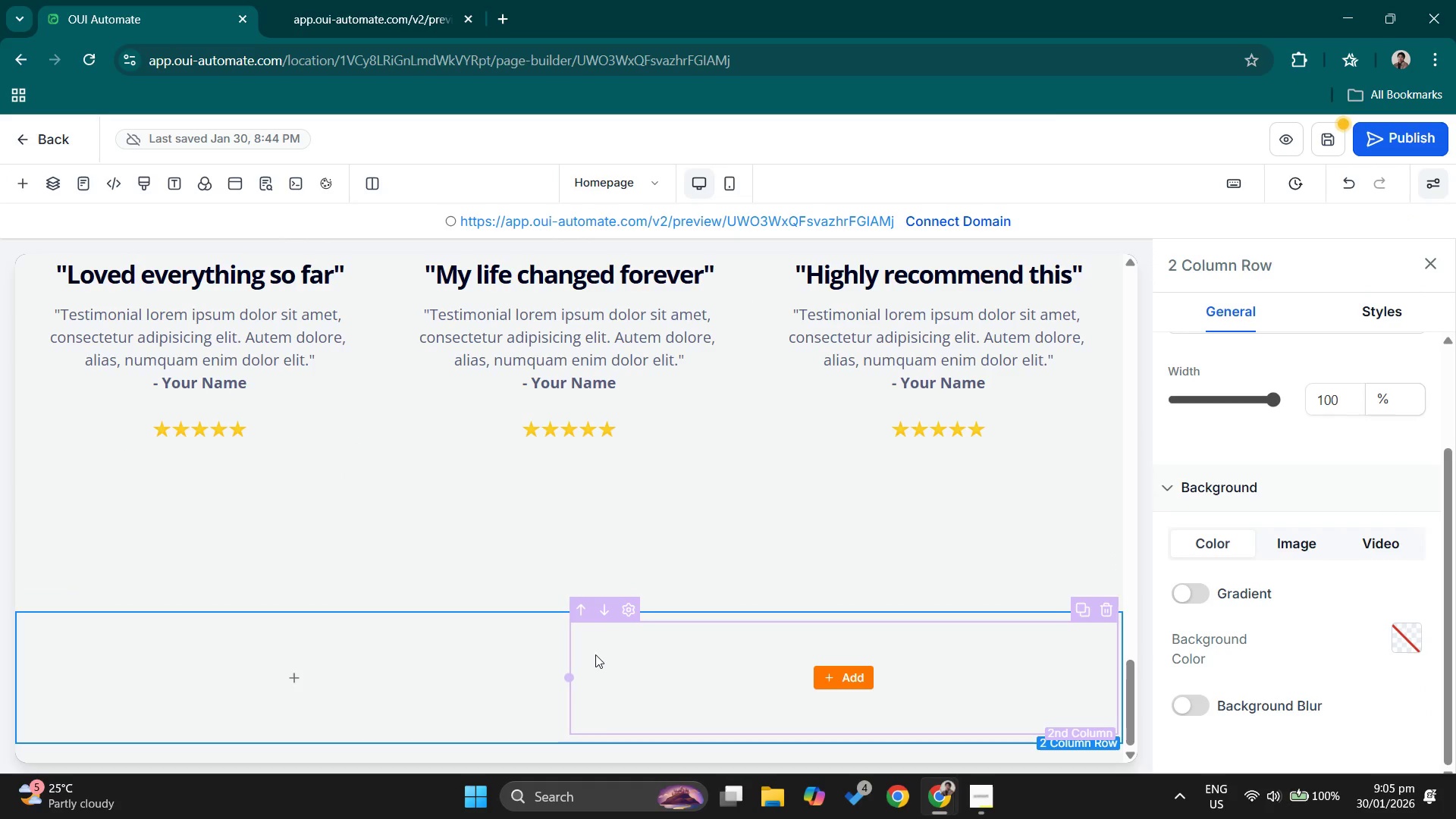 
left_click([840, 676])
 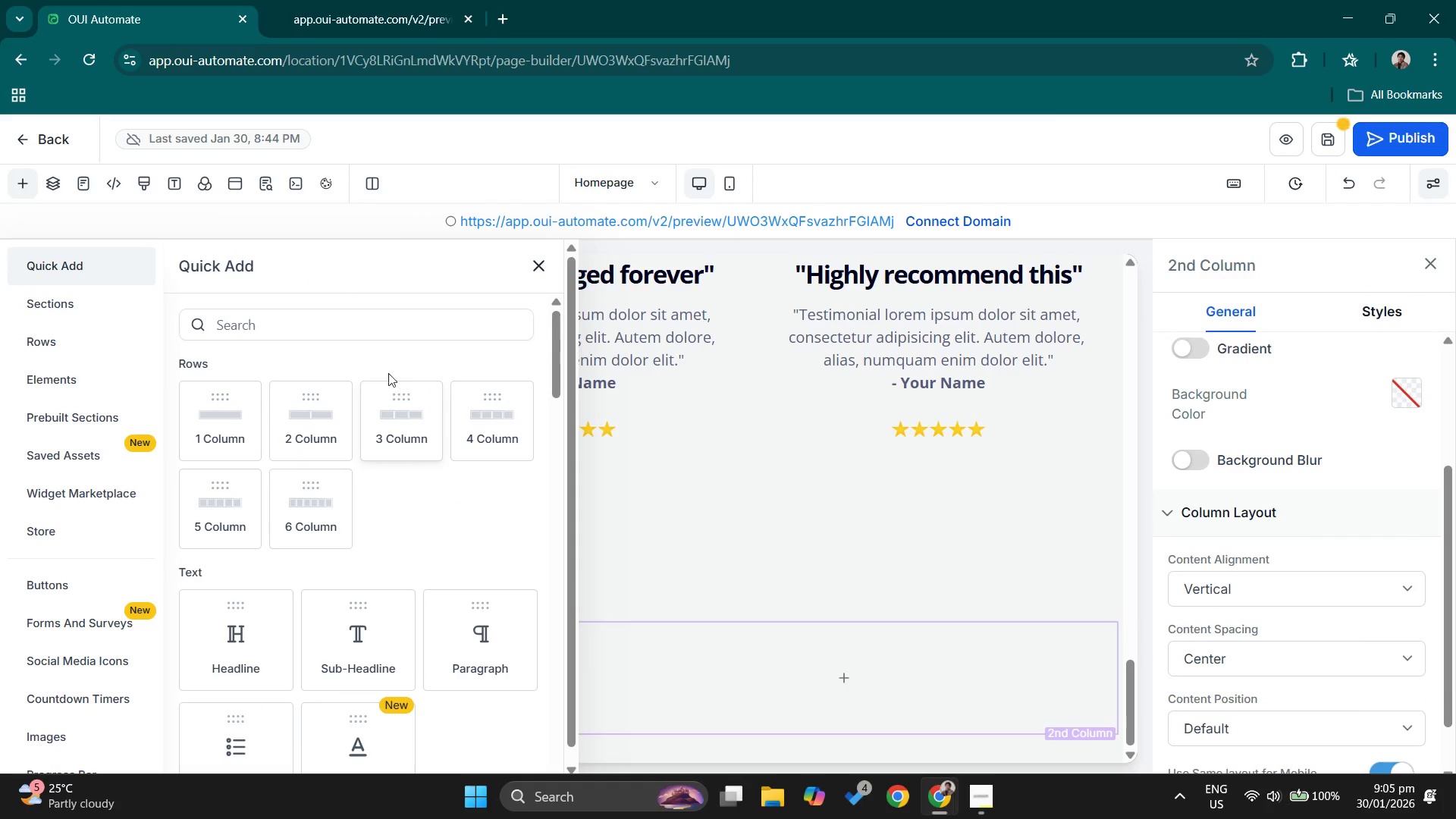 
left_click([358, 336])
 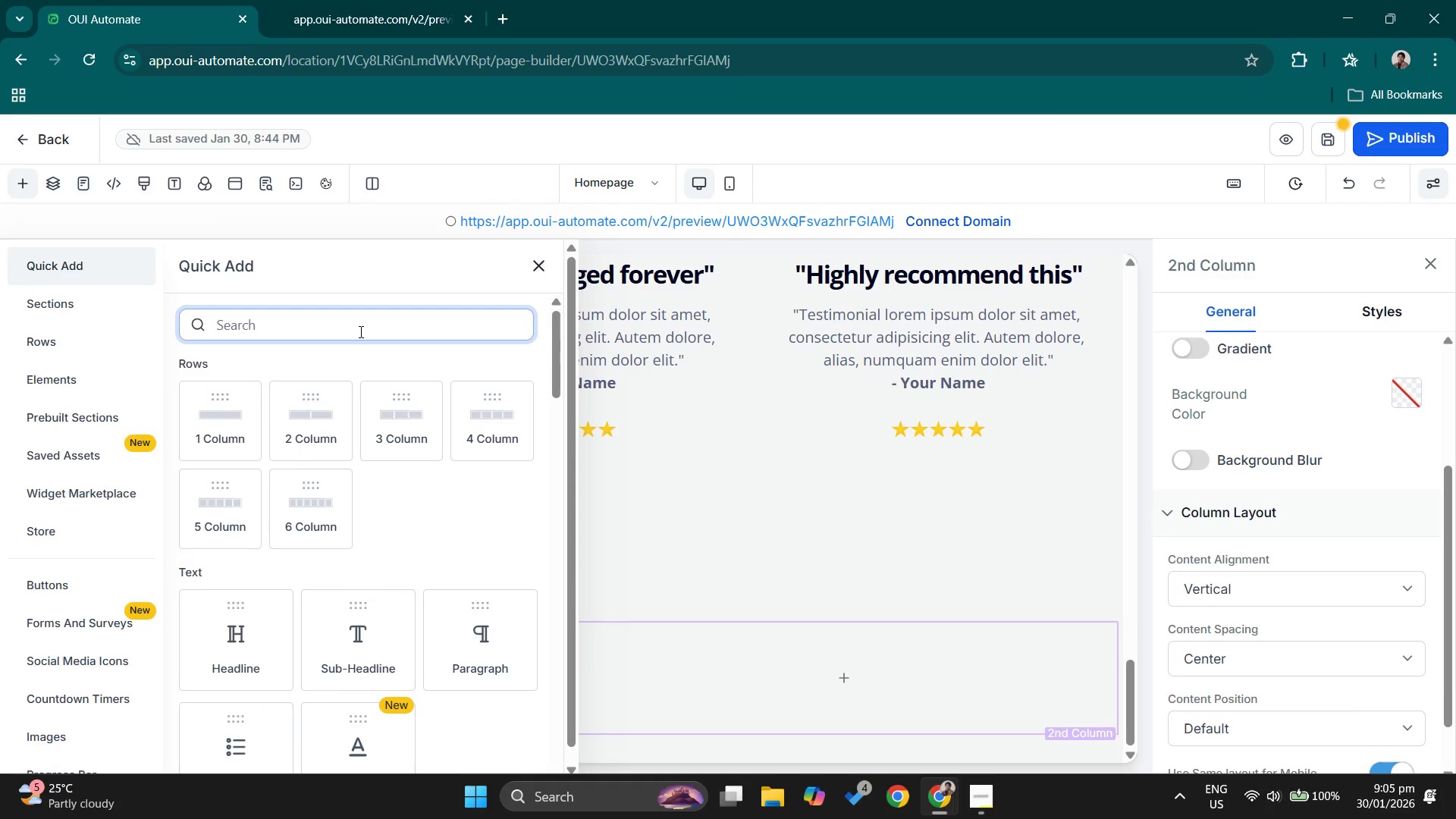 
type(fo)
 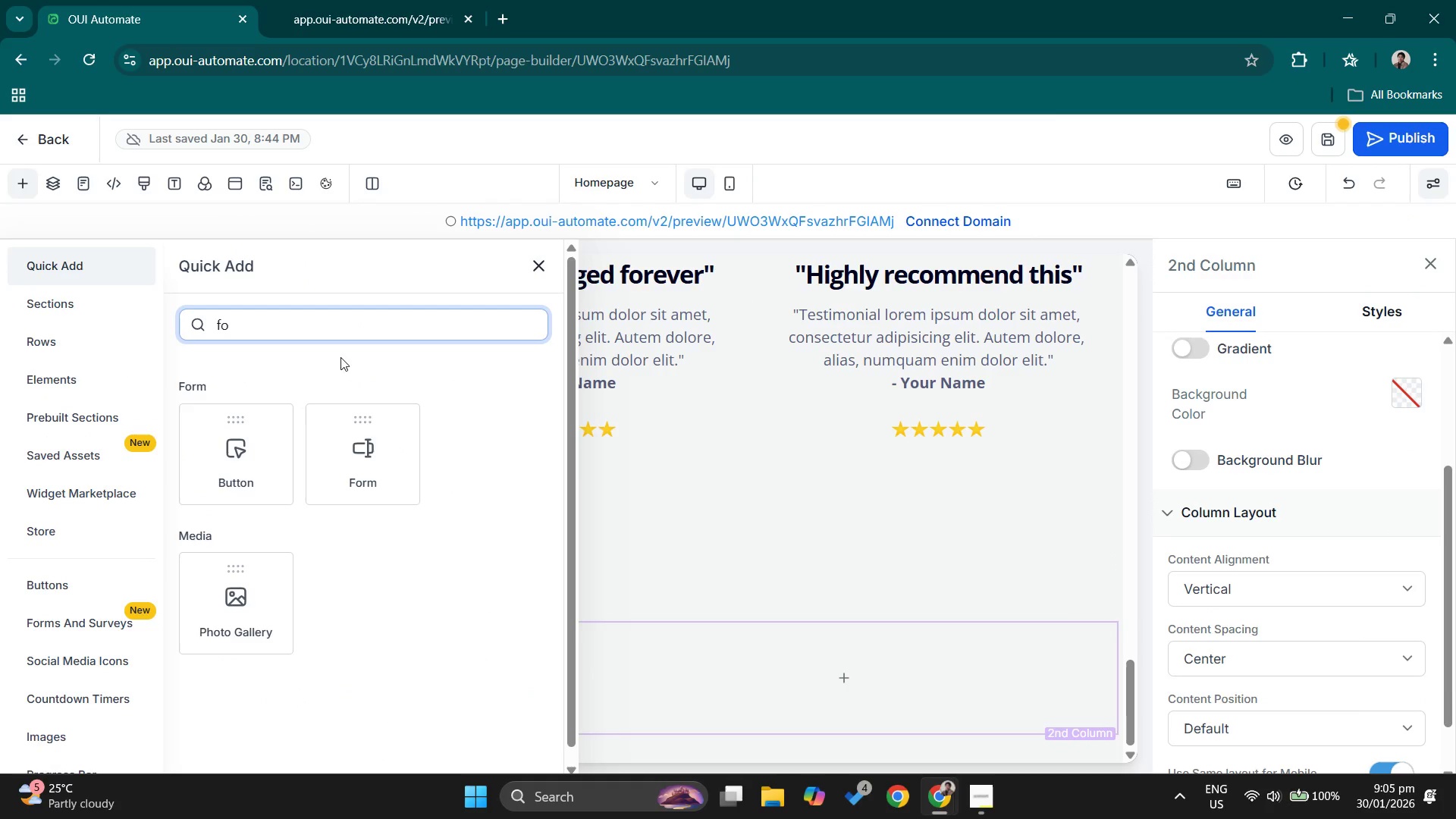 
left_click([351, 477])
 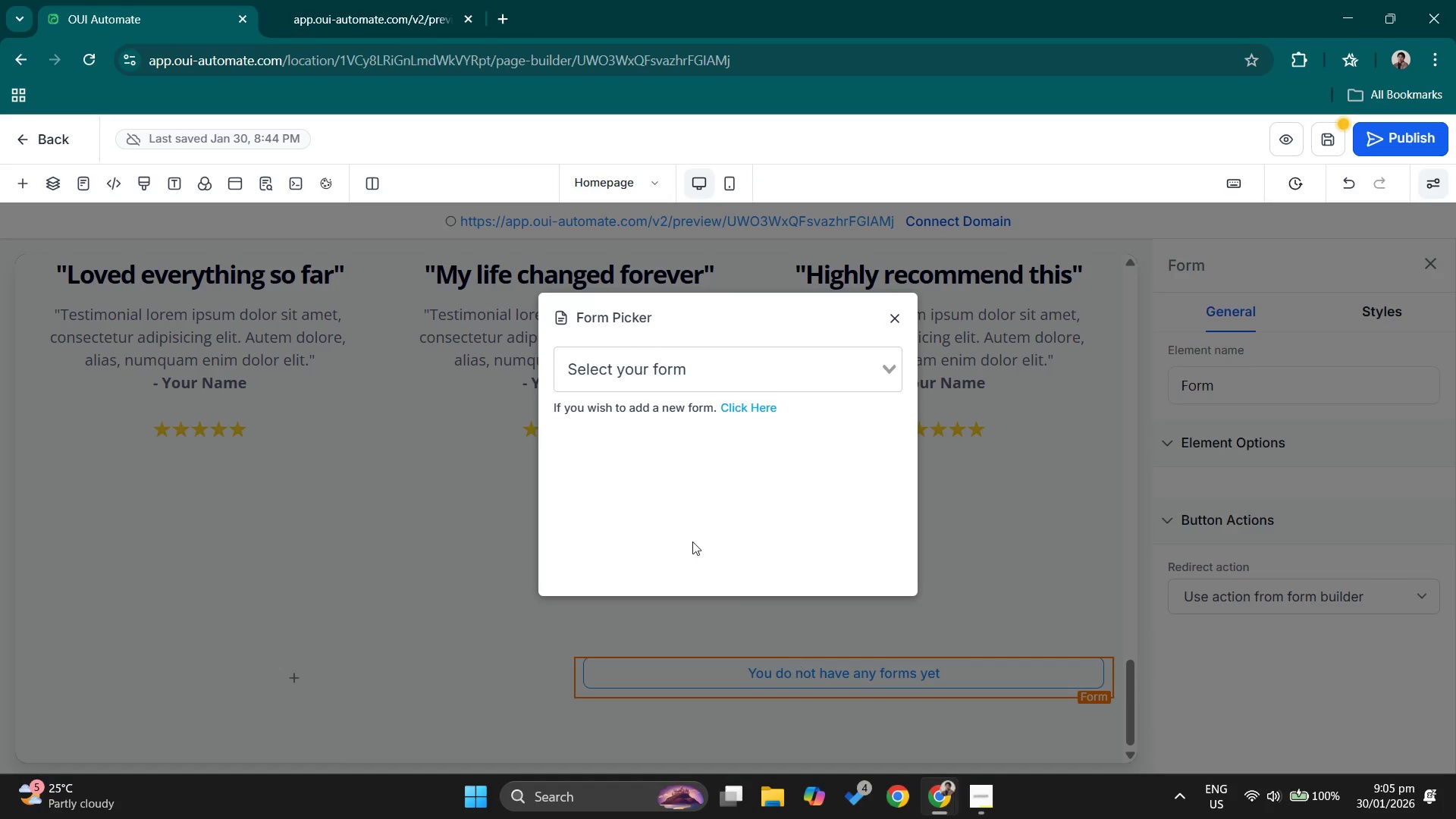 
left_click([723, 360])
 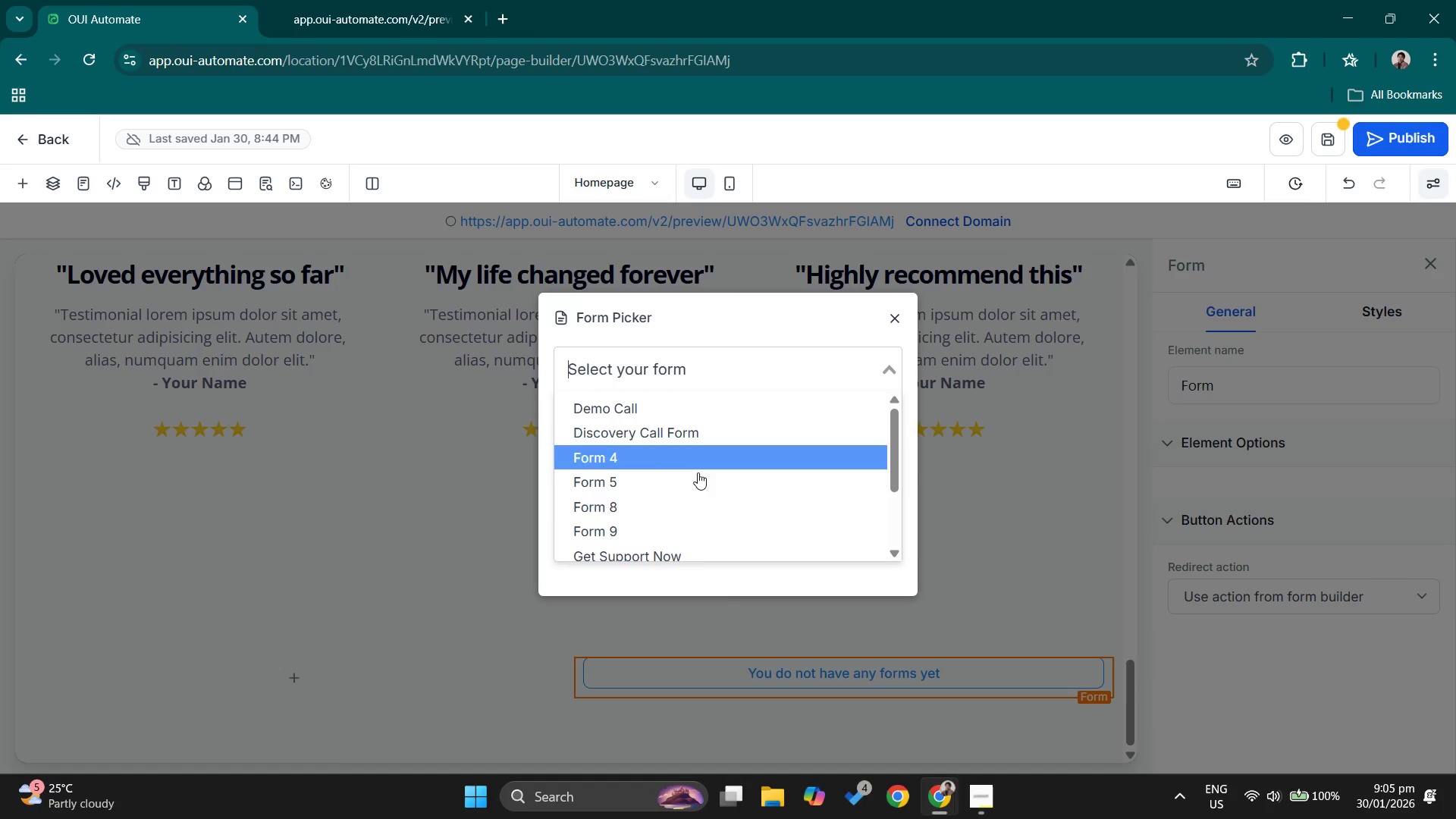 
scroll: coordinate [510, 548], scroll_direction: down, amount: 10.0
 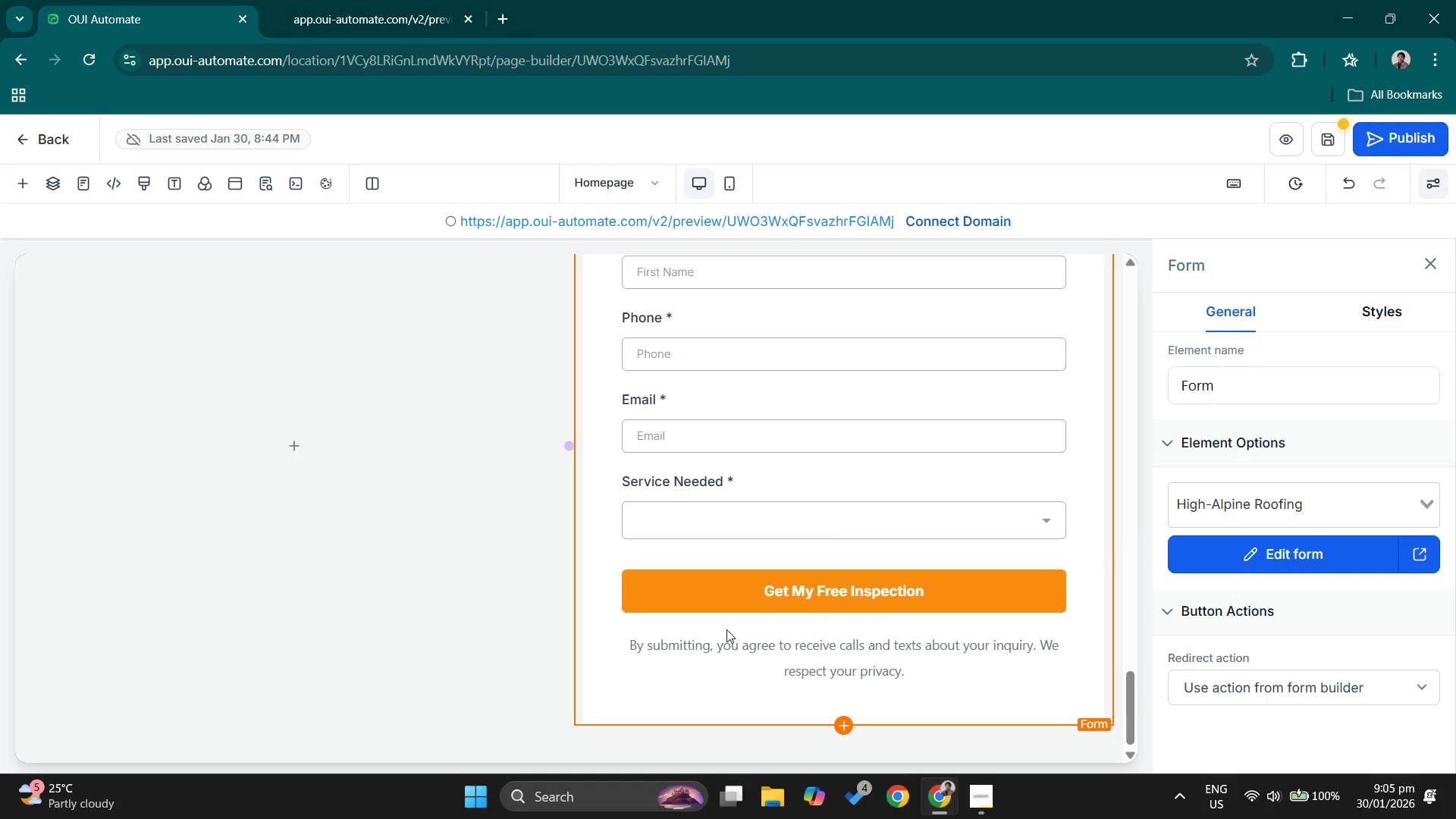 
scroll: coordinate [407, 603], scroll_direction: up, amount: 1.0
 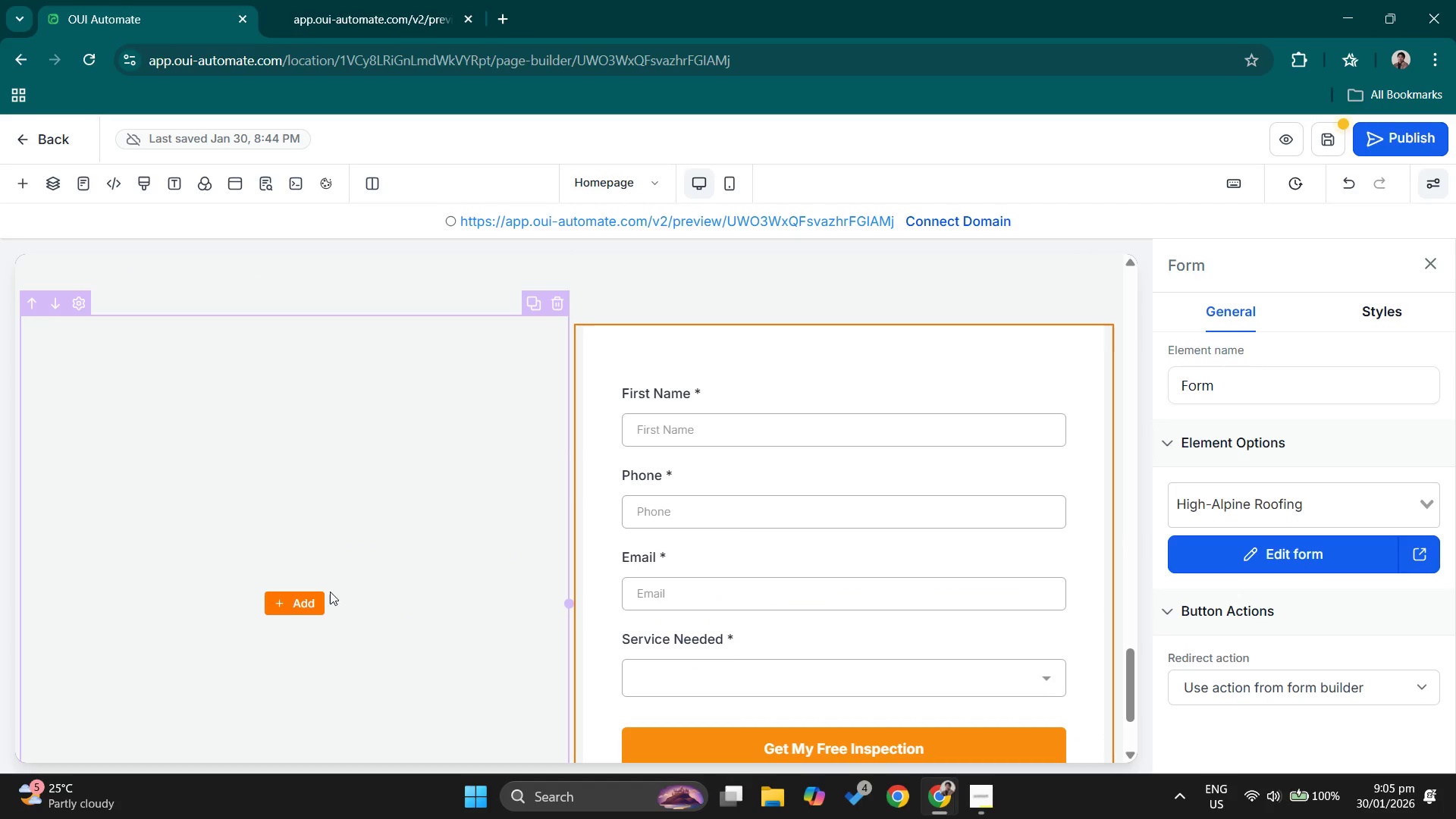 
left_click([307, 596])
 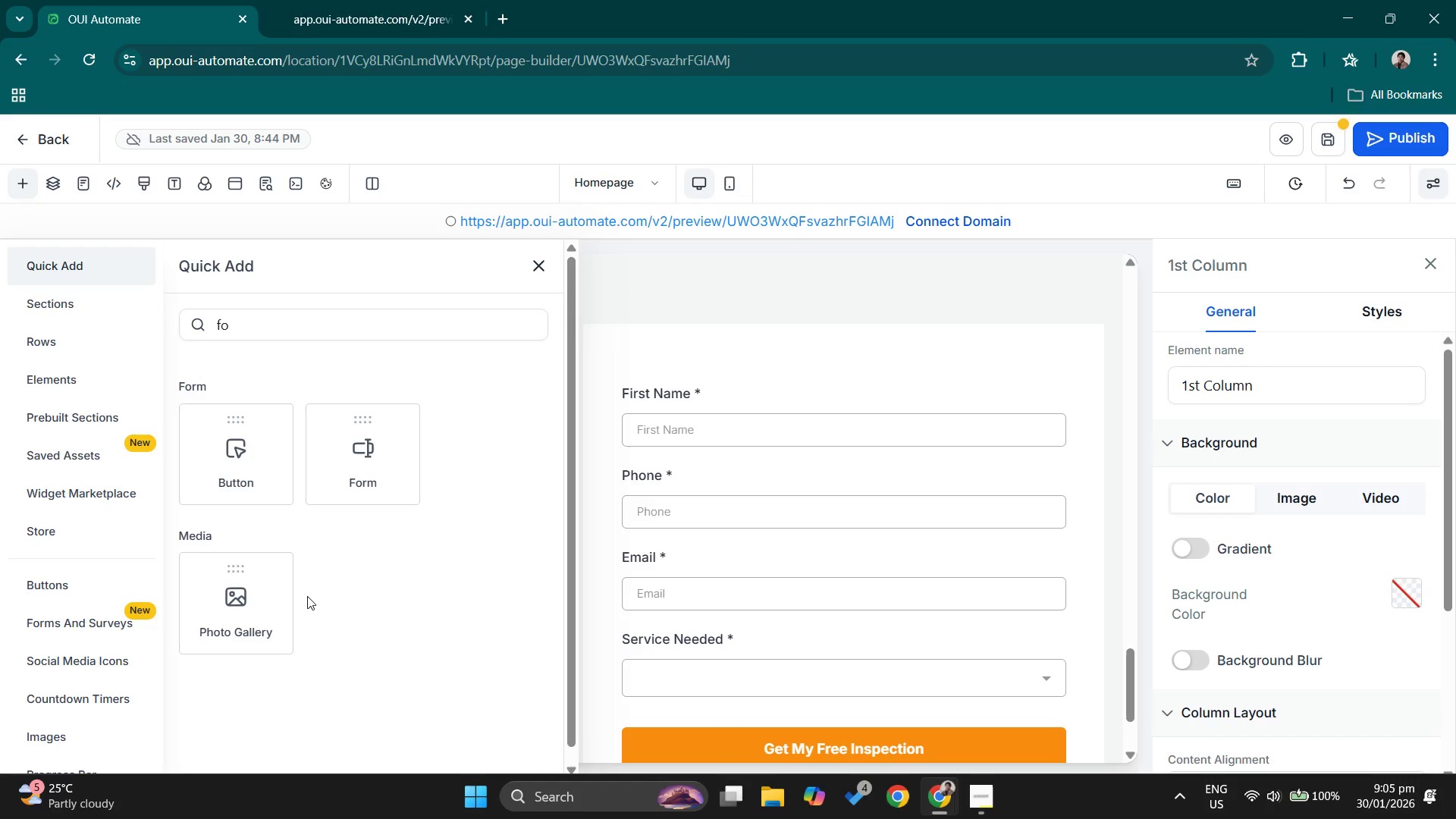 
scroll: coordinate [307, 596], scroll_direction: up, amount: 2.0
 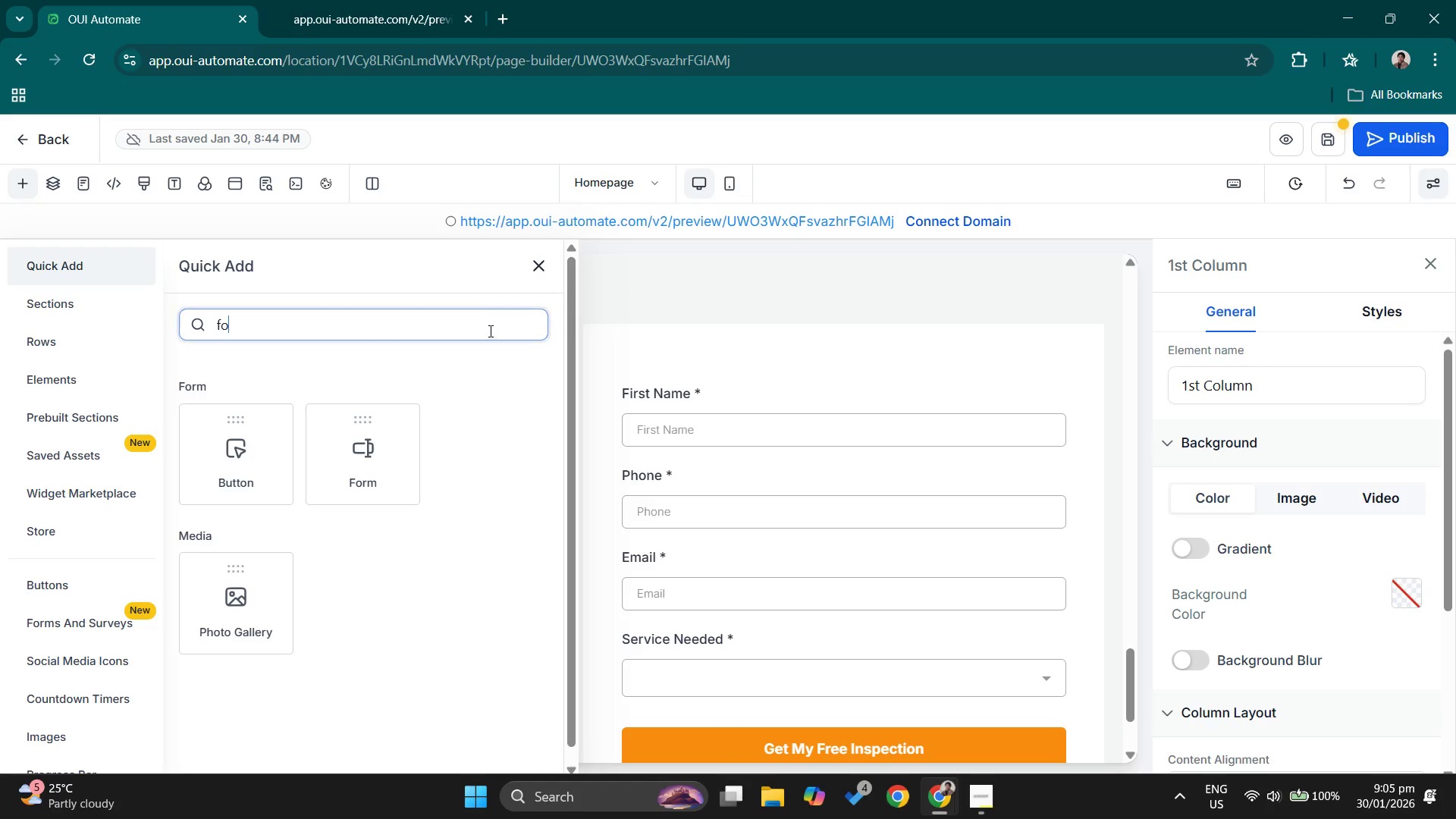 
key(Backspace)
 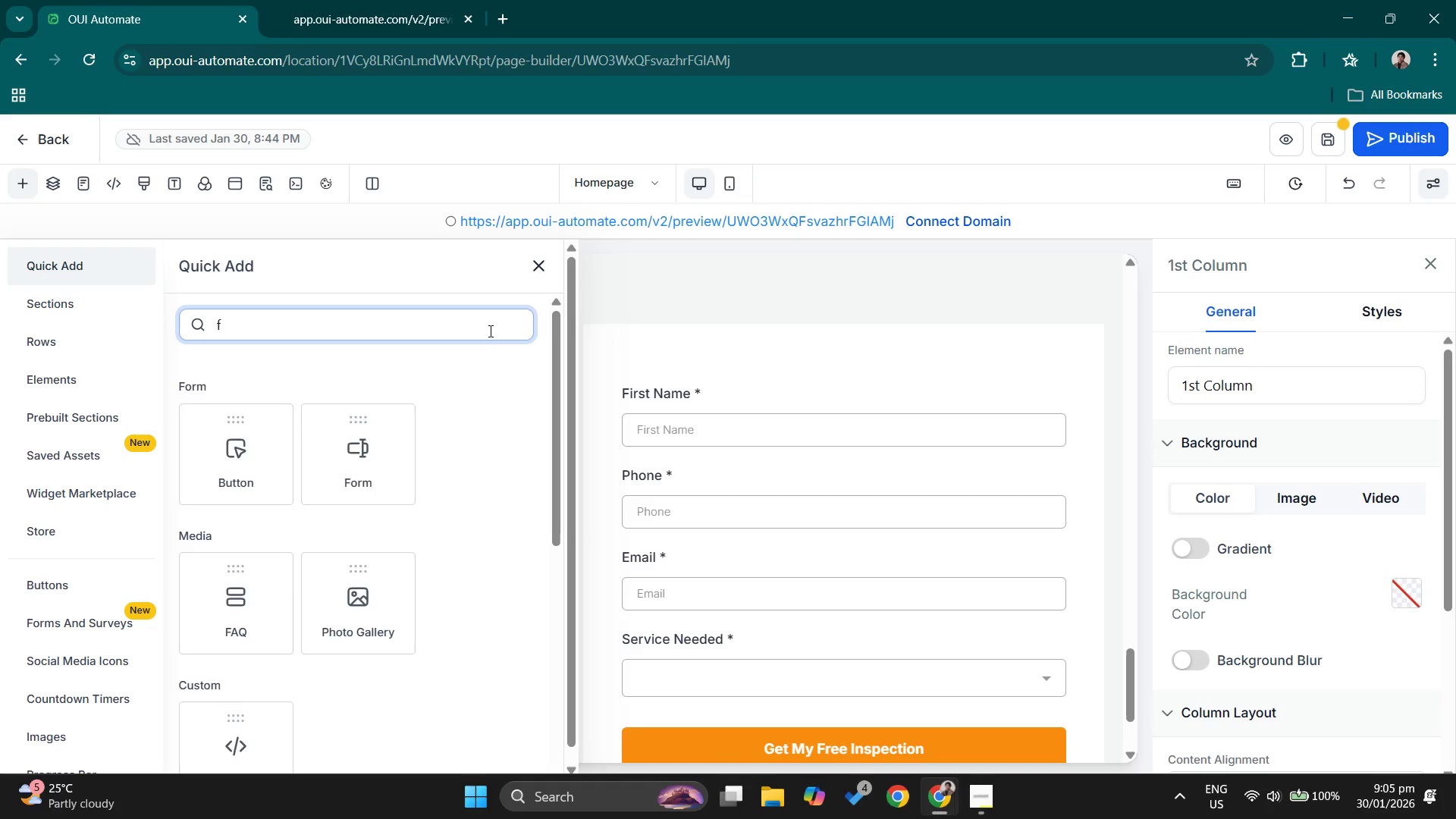 
key(Backspace)
 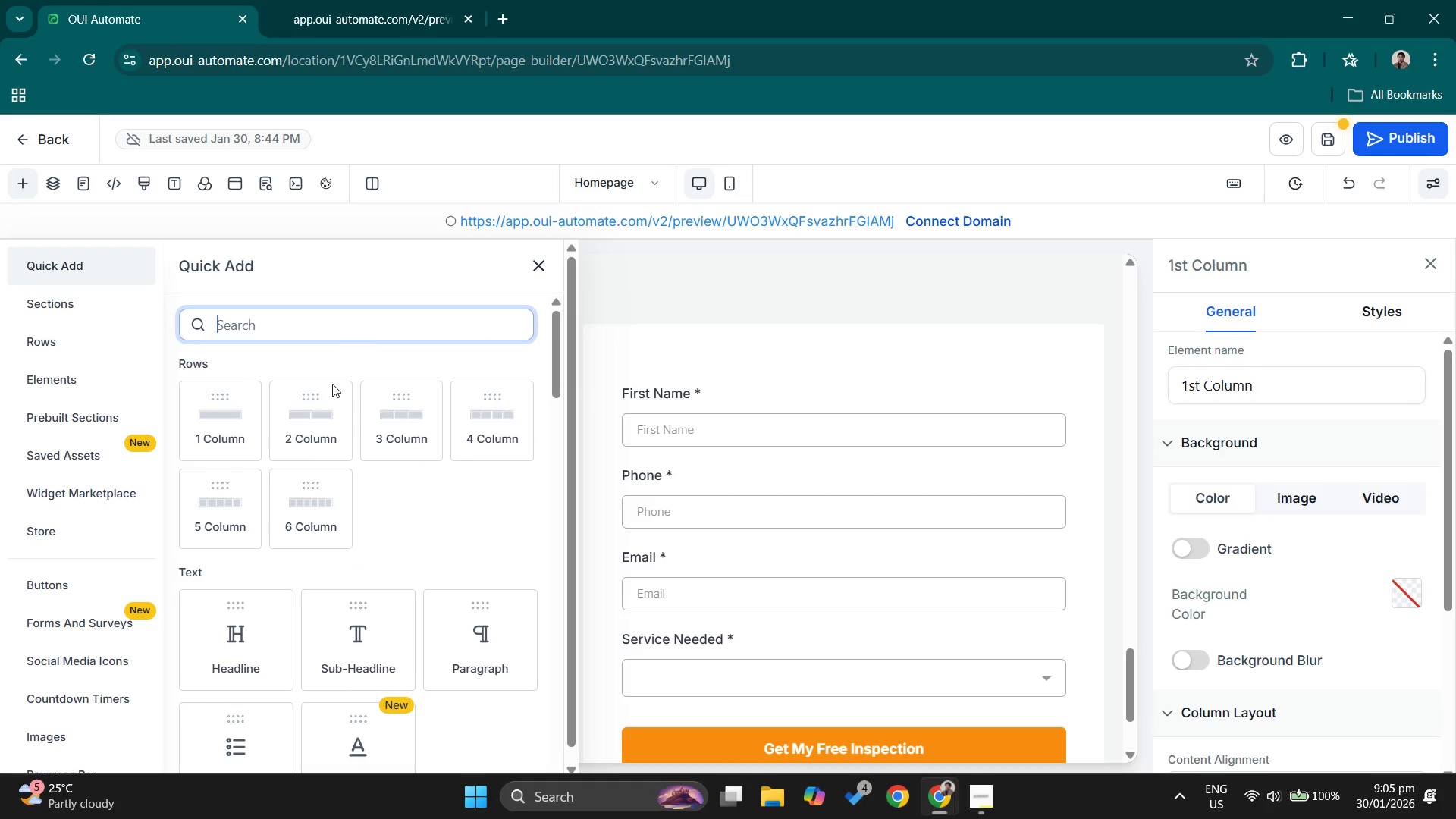 
scroll: coordinate [367, 484], scroll_direction: up, amount: 5.0
 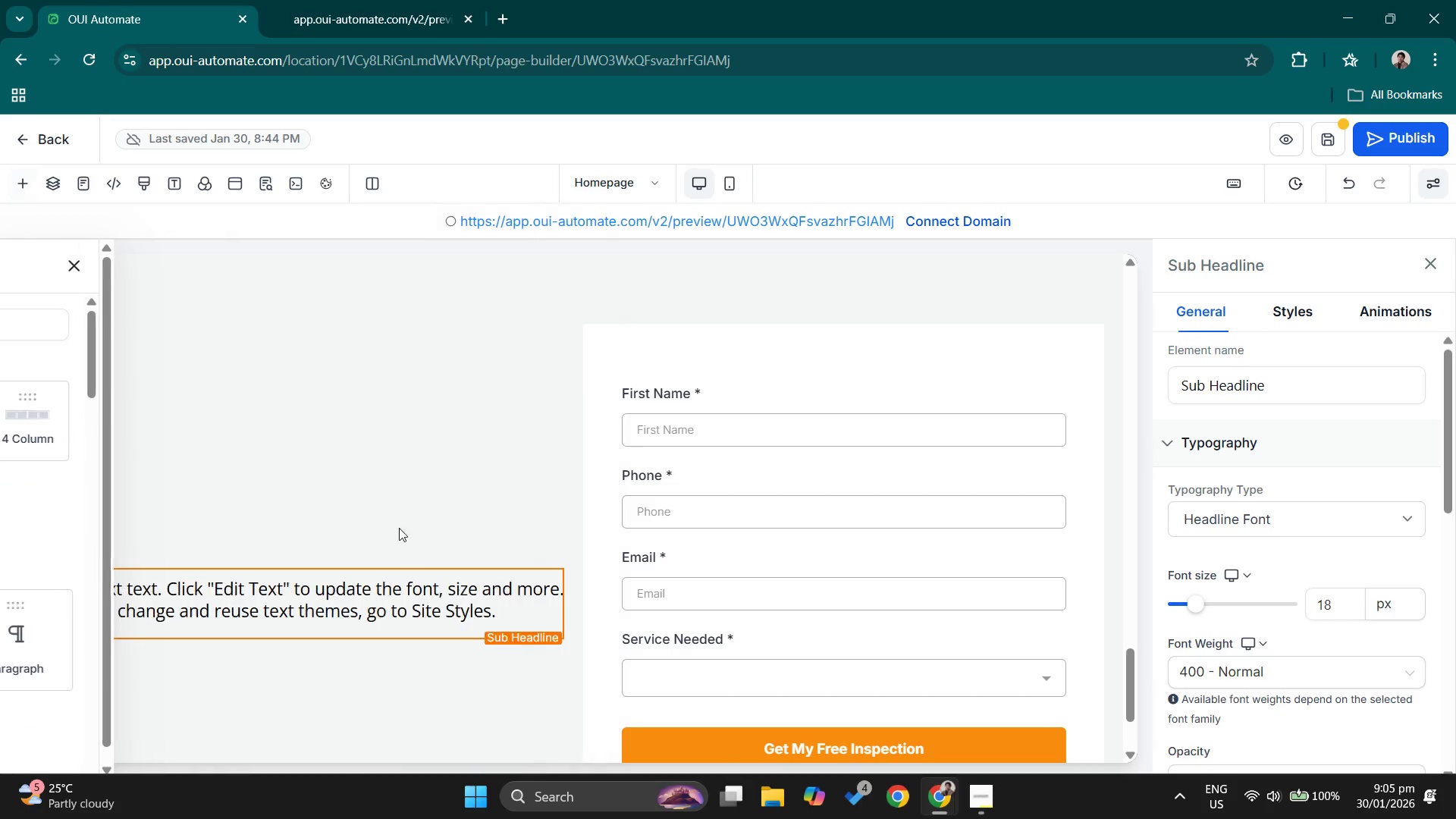 
double_click([353, 599])
 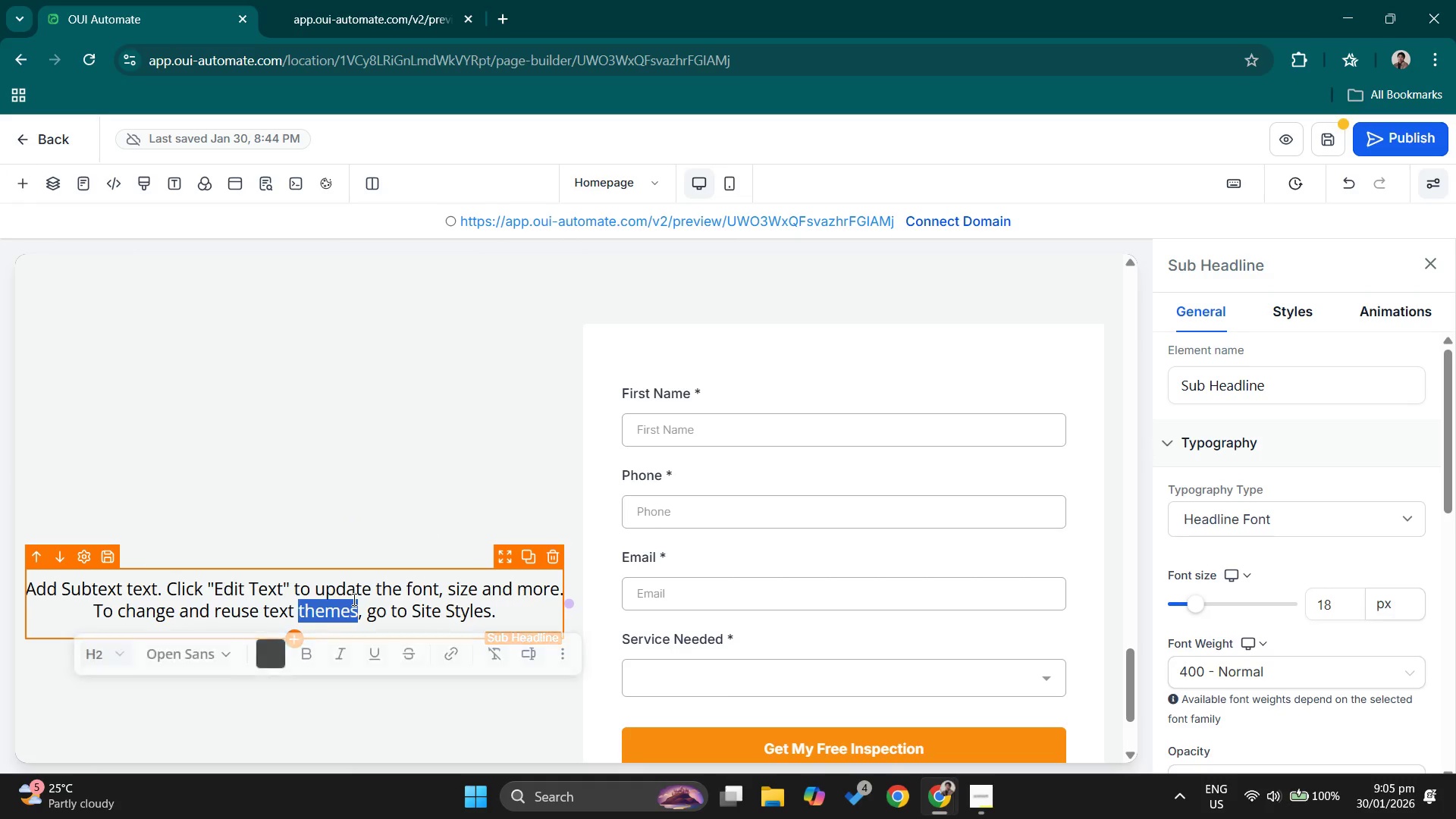 
double_click([353, 599])
 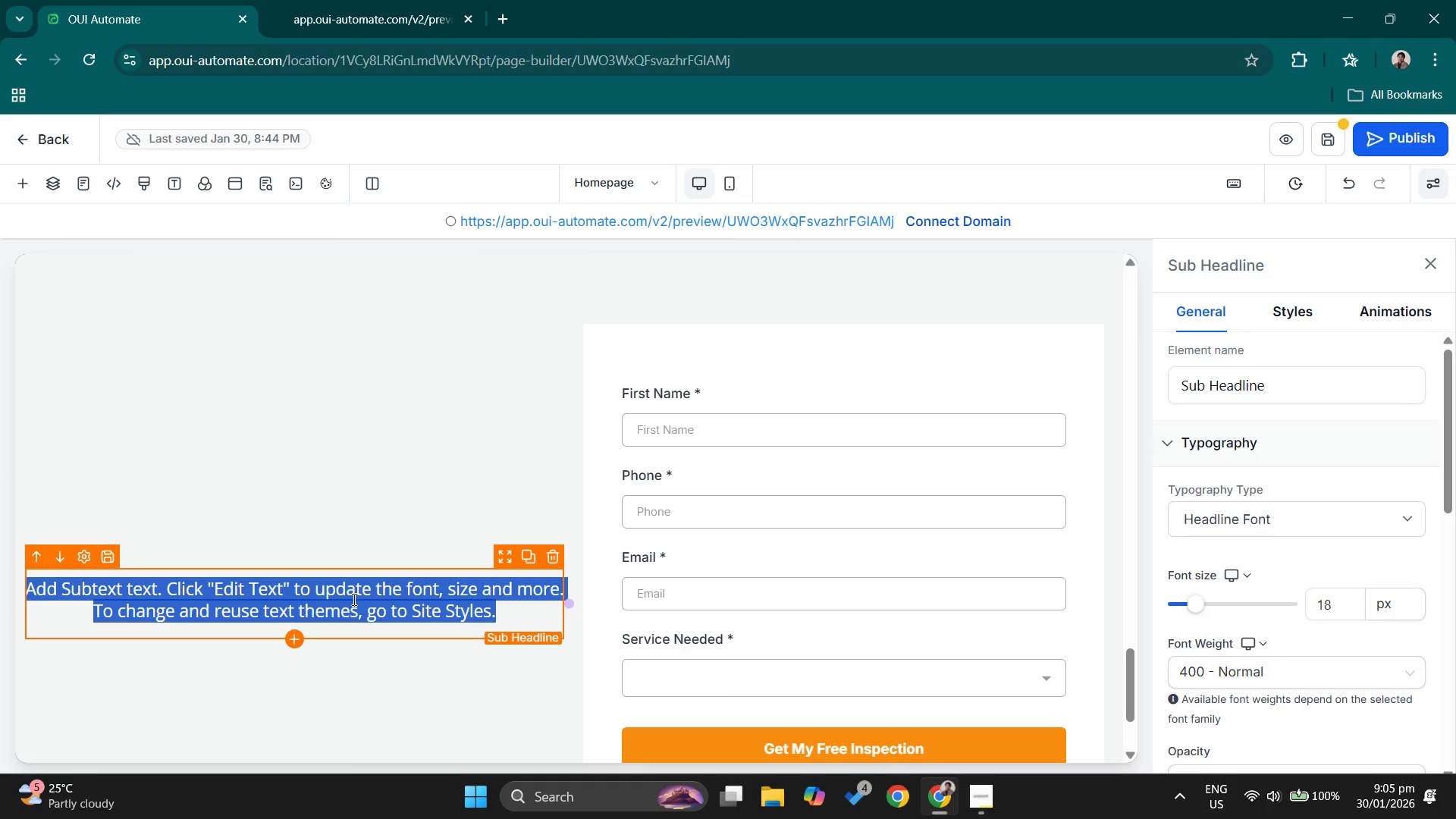 
type(GET STARTED TODAY)
 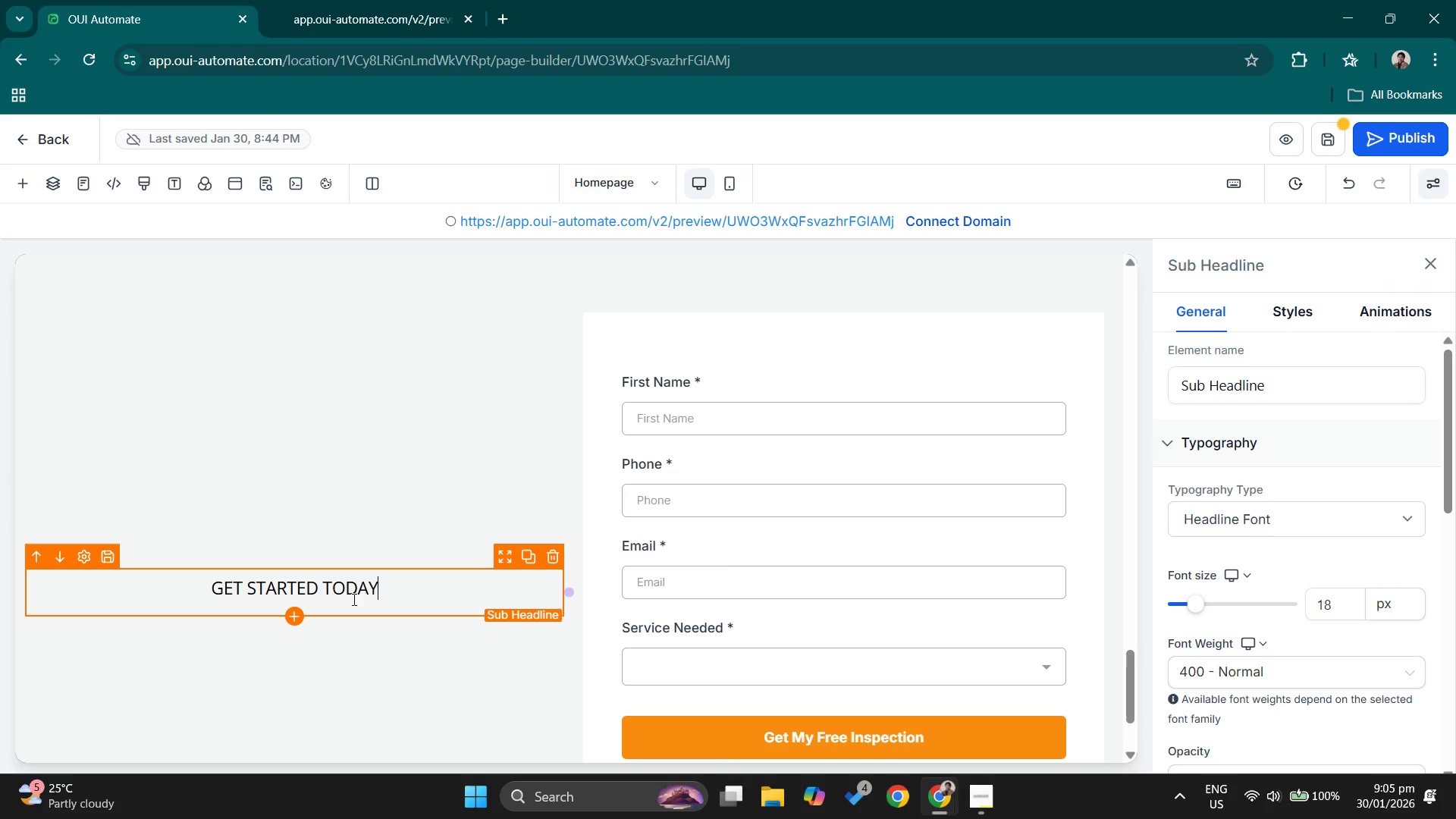 
left_click([362, 585])
 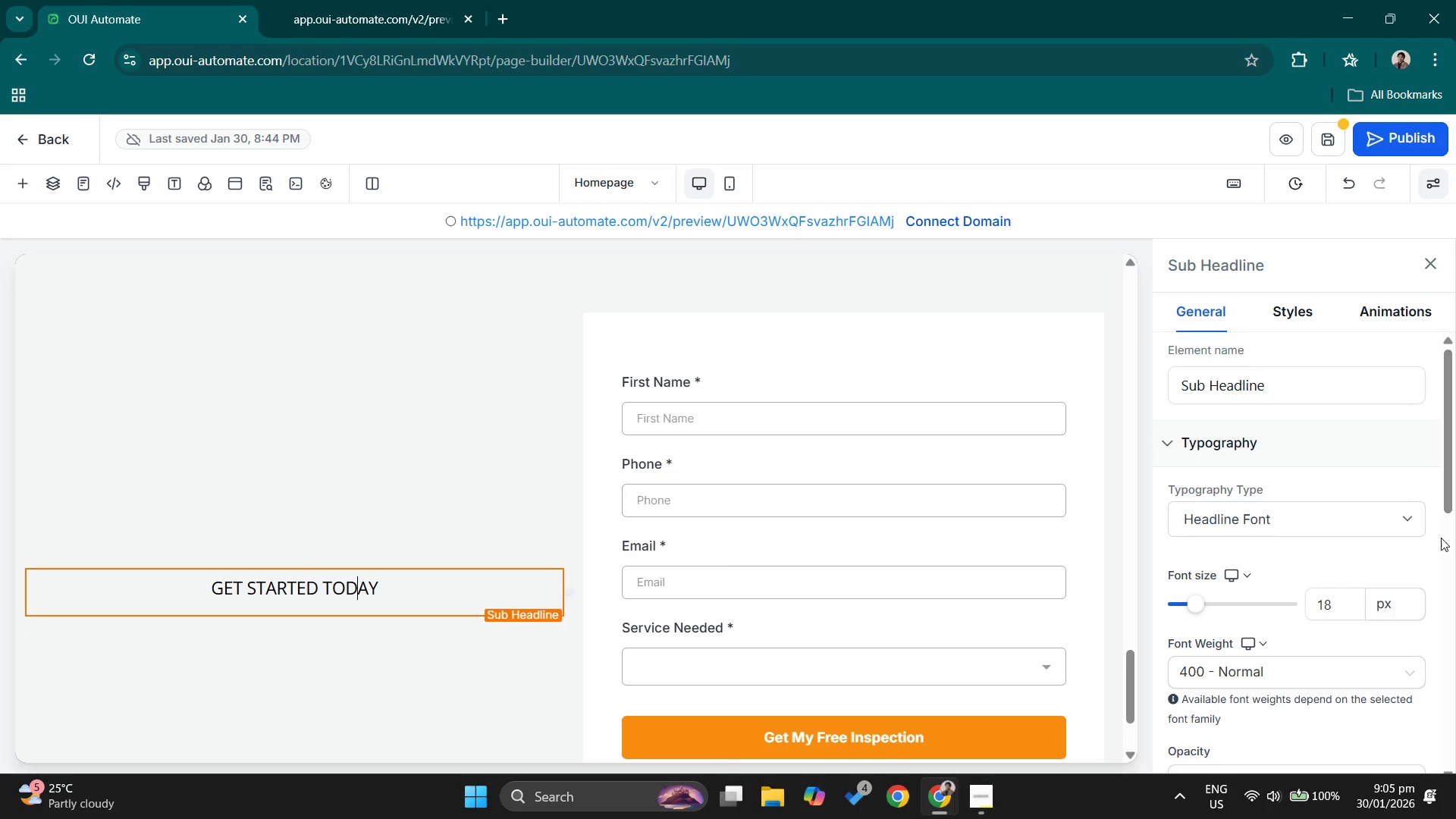 
scroll: coordinate [1357, 601], scroll_direction: down, amount: 2.0
 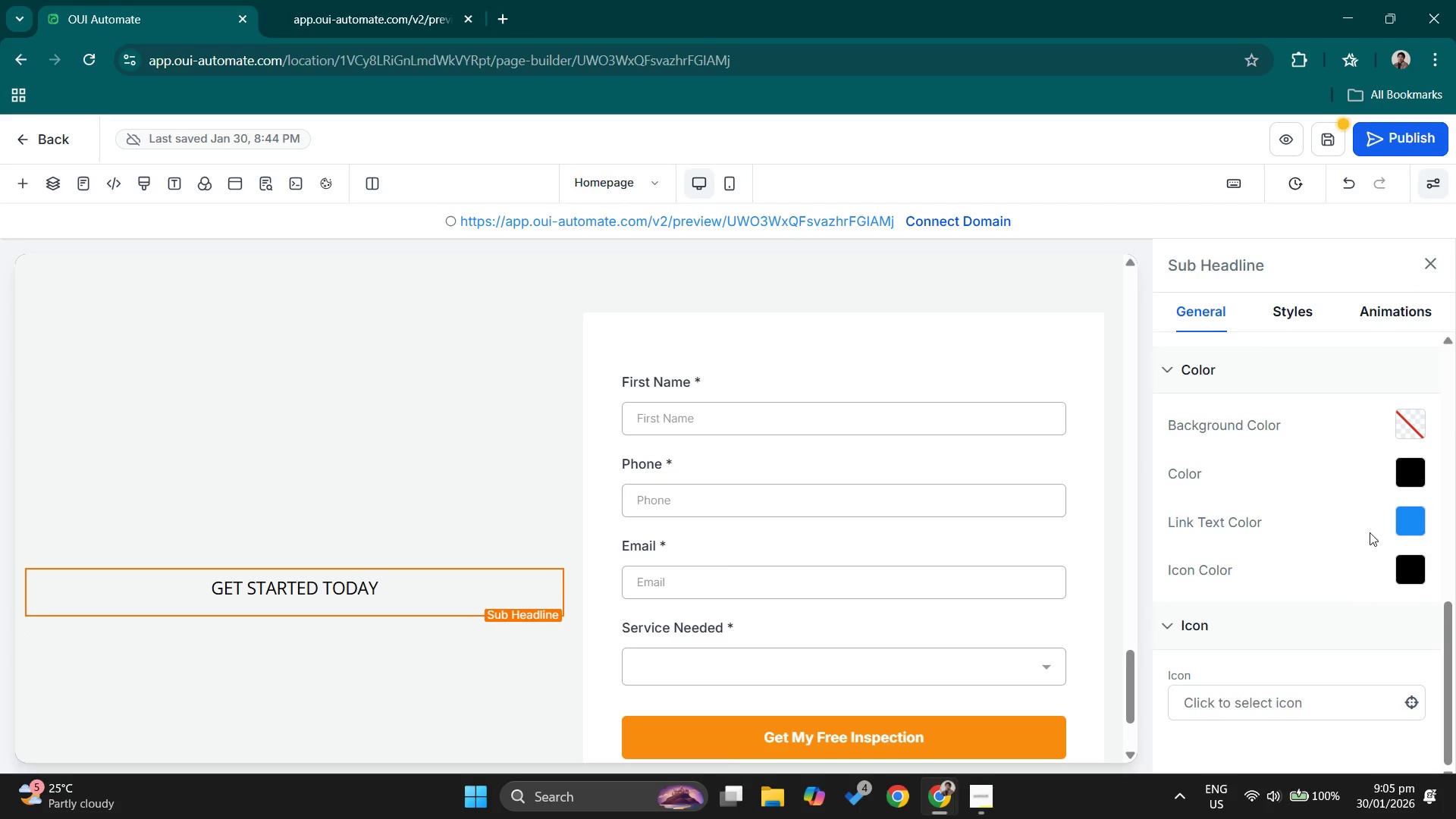 
left_click([1399, 476])
 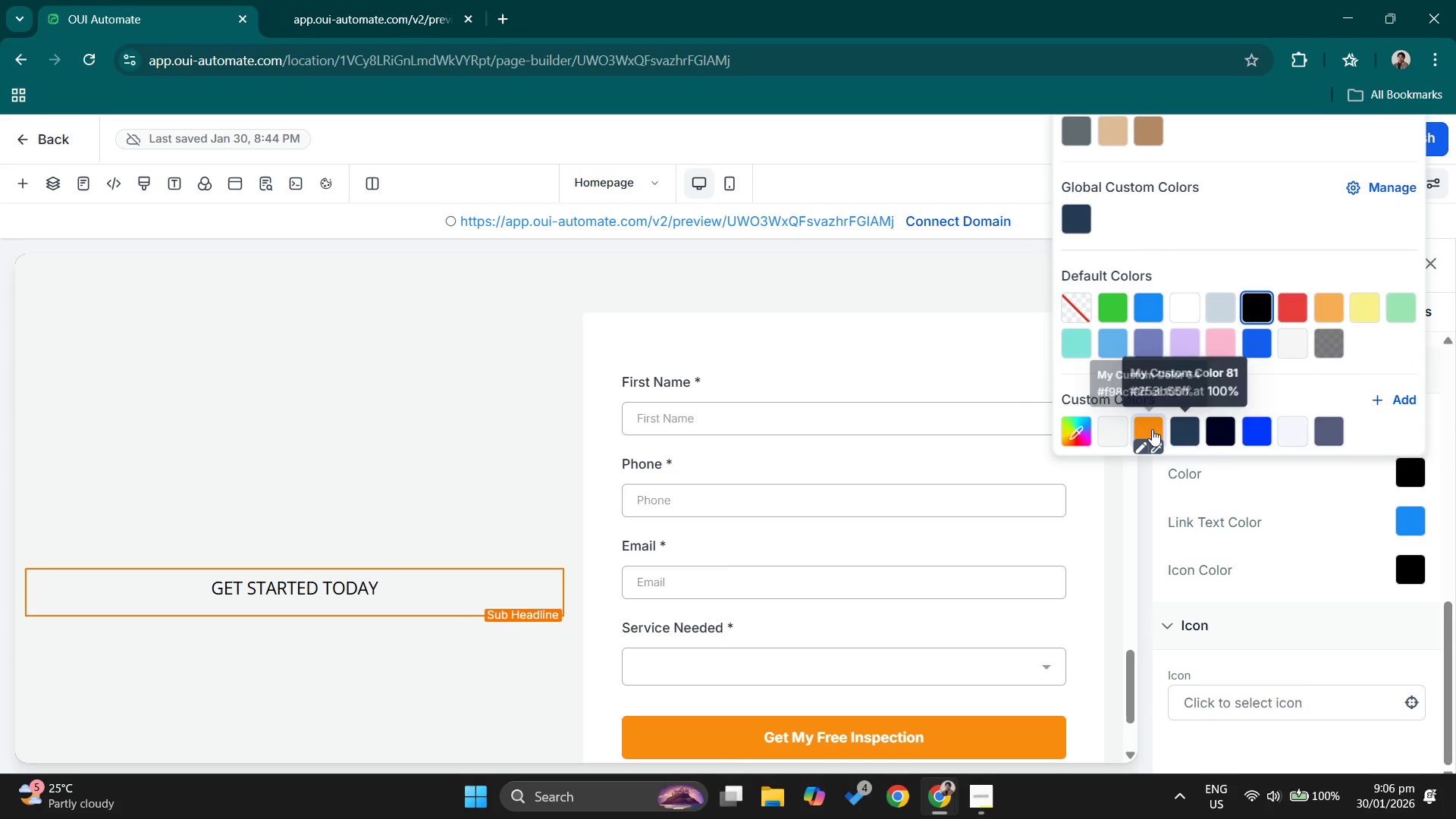 
left_click([1150, 427])
 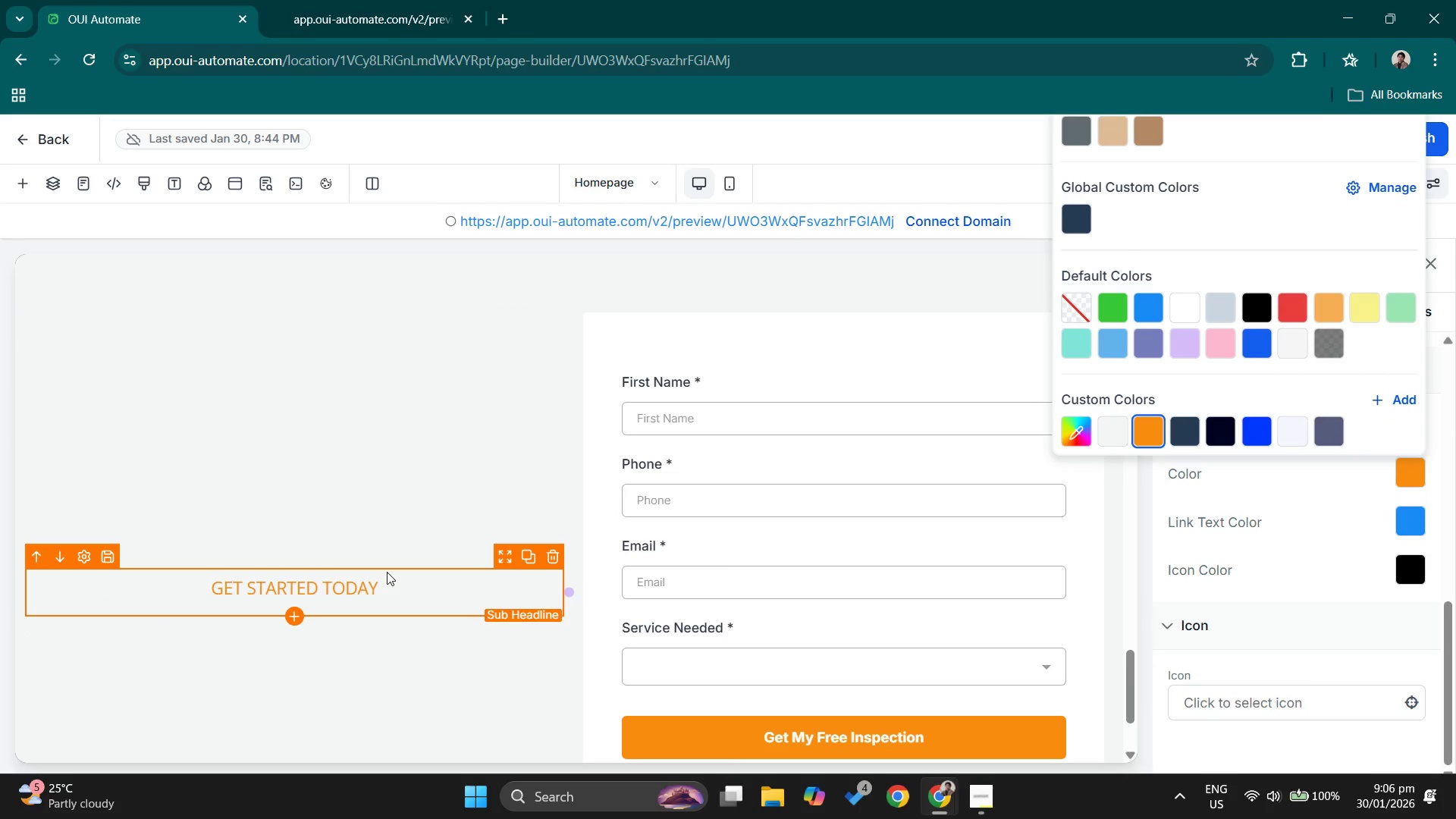 
left_click([1335, 668])
 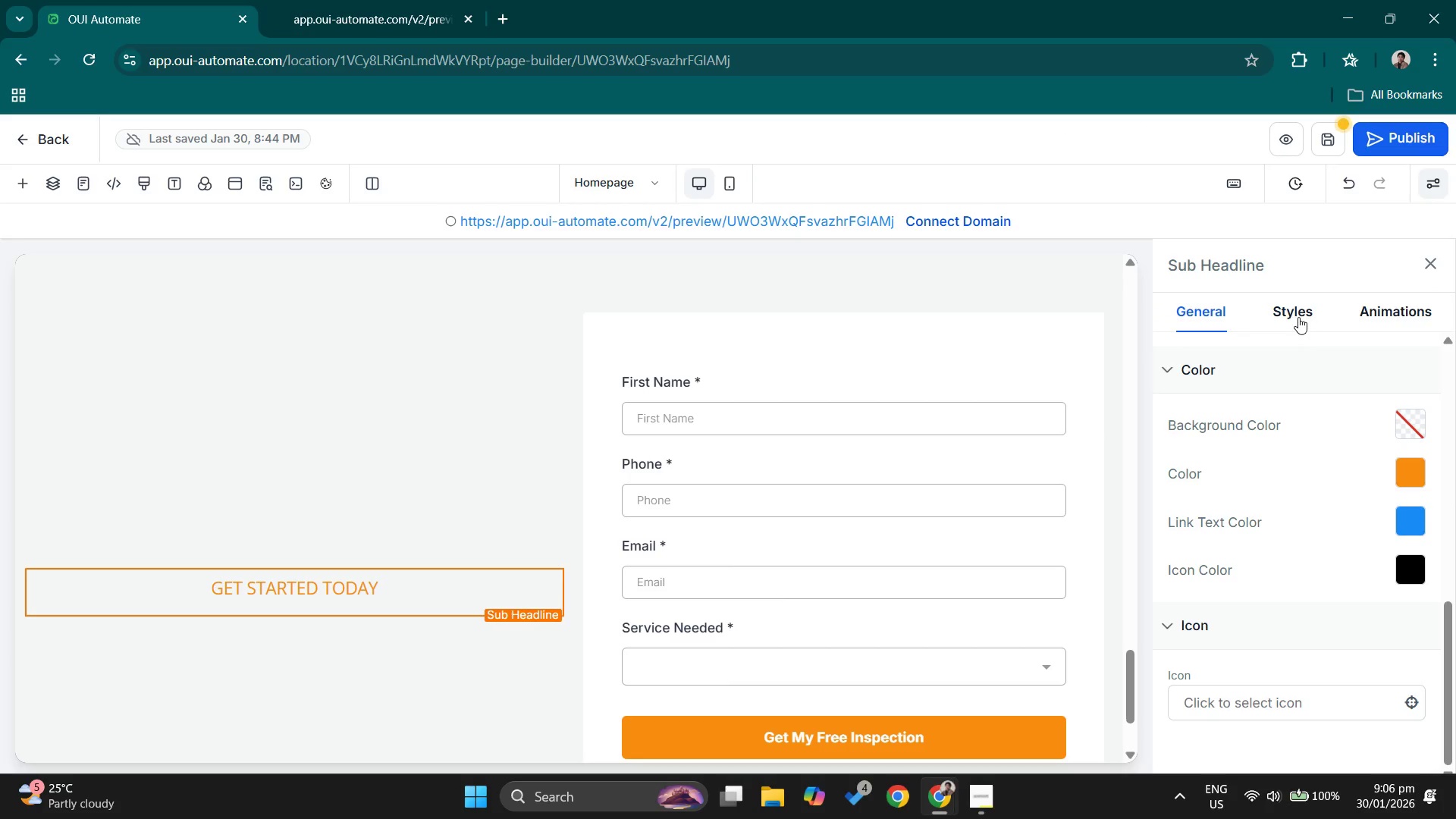 
left_click([1299, 306])
 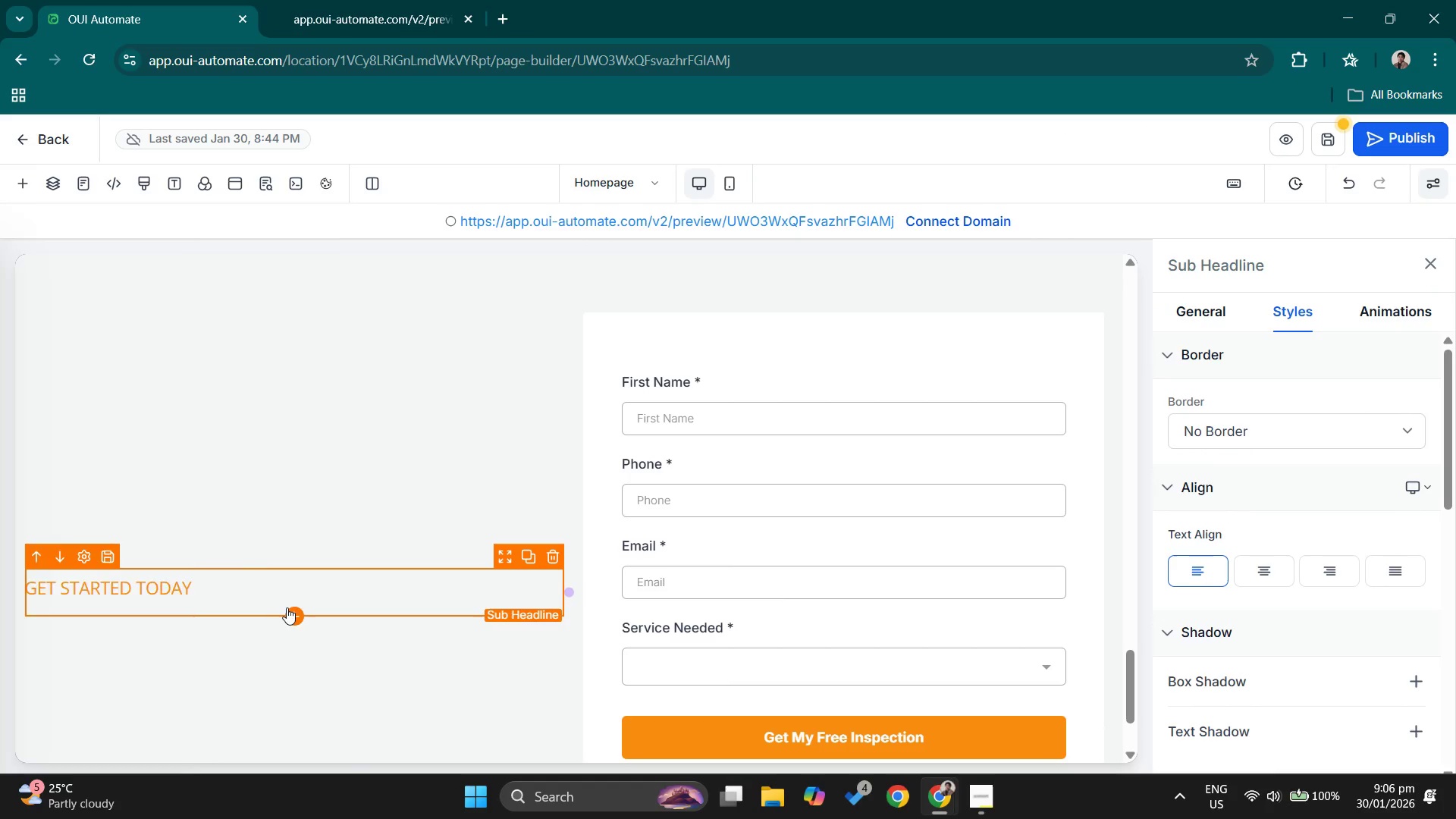 
left_click_drag(start_coordinate=[237, 647], to_coordinate=[207, 622])
 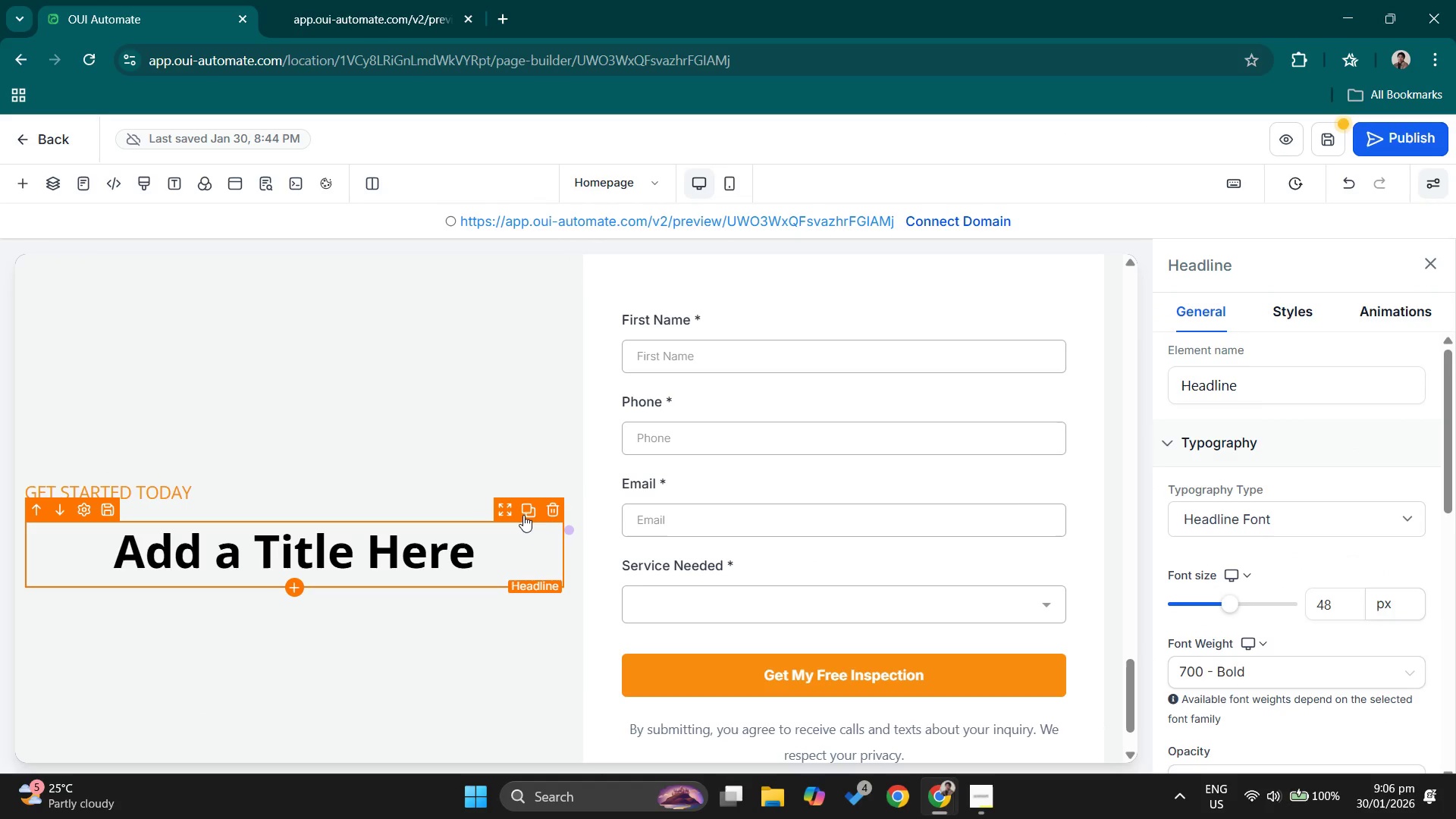 
left_click([558, 504])
 